 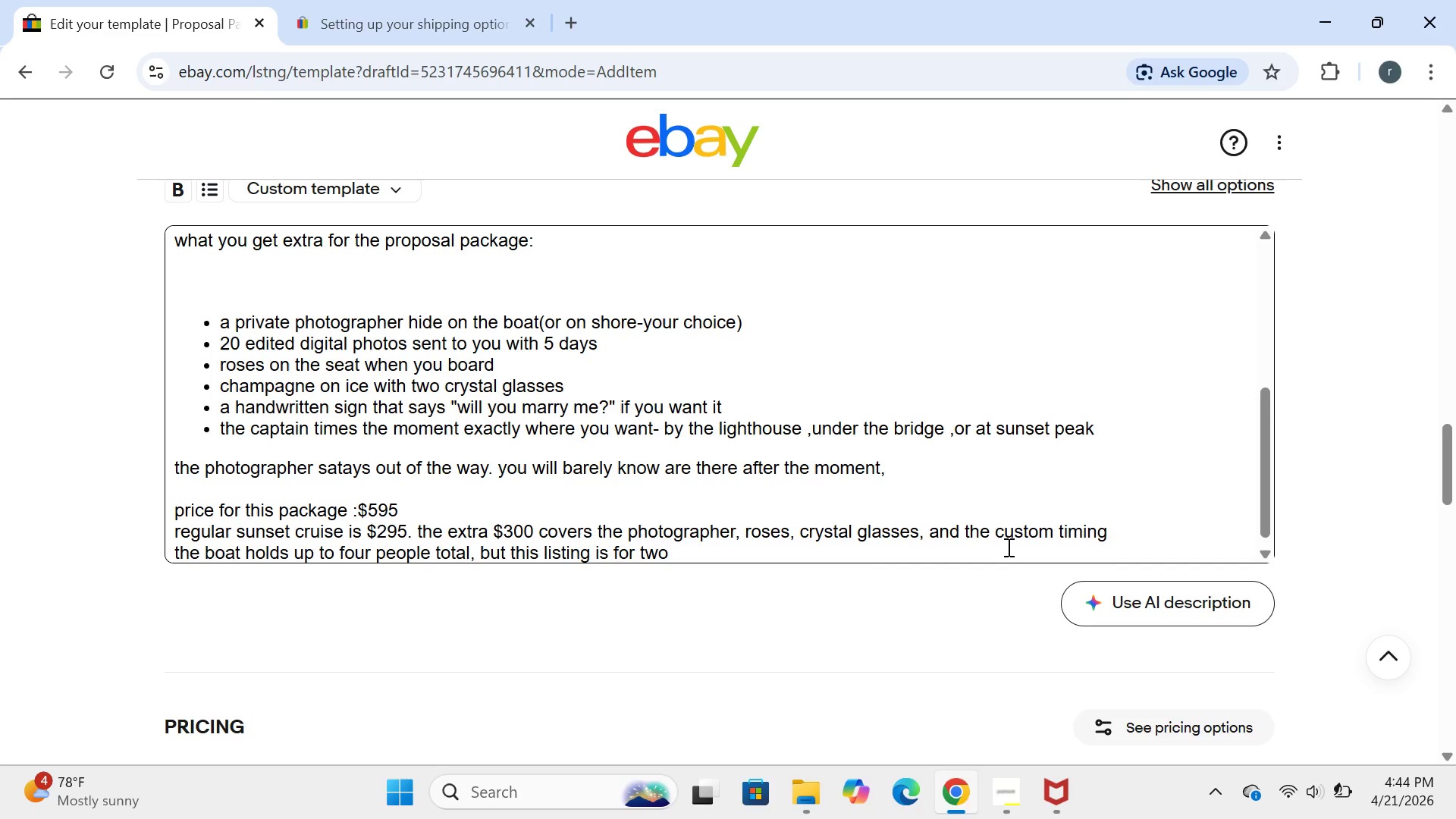 
type(.if you want to bring )
 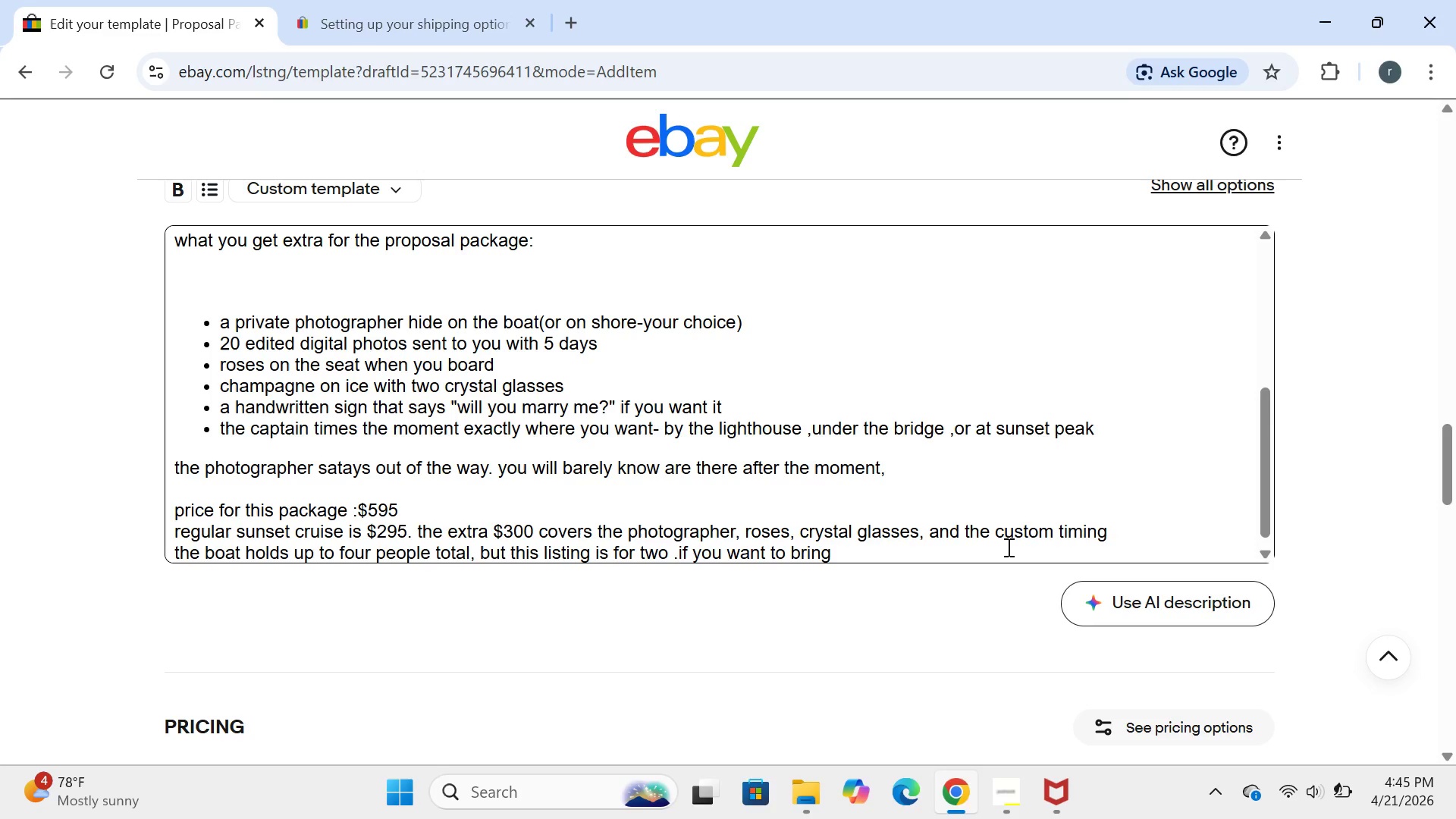 
type(parents)
 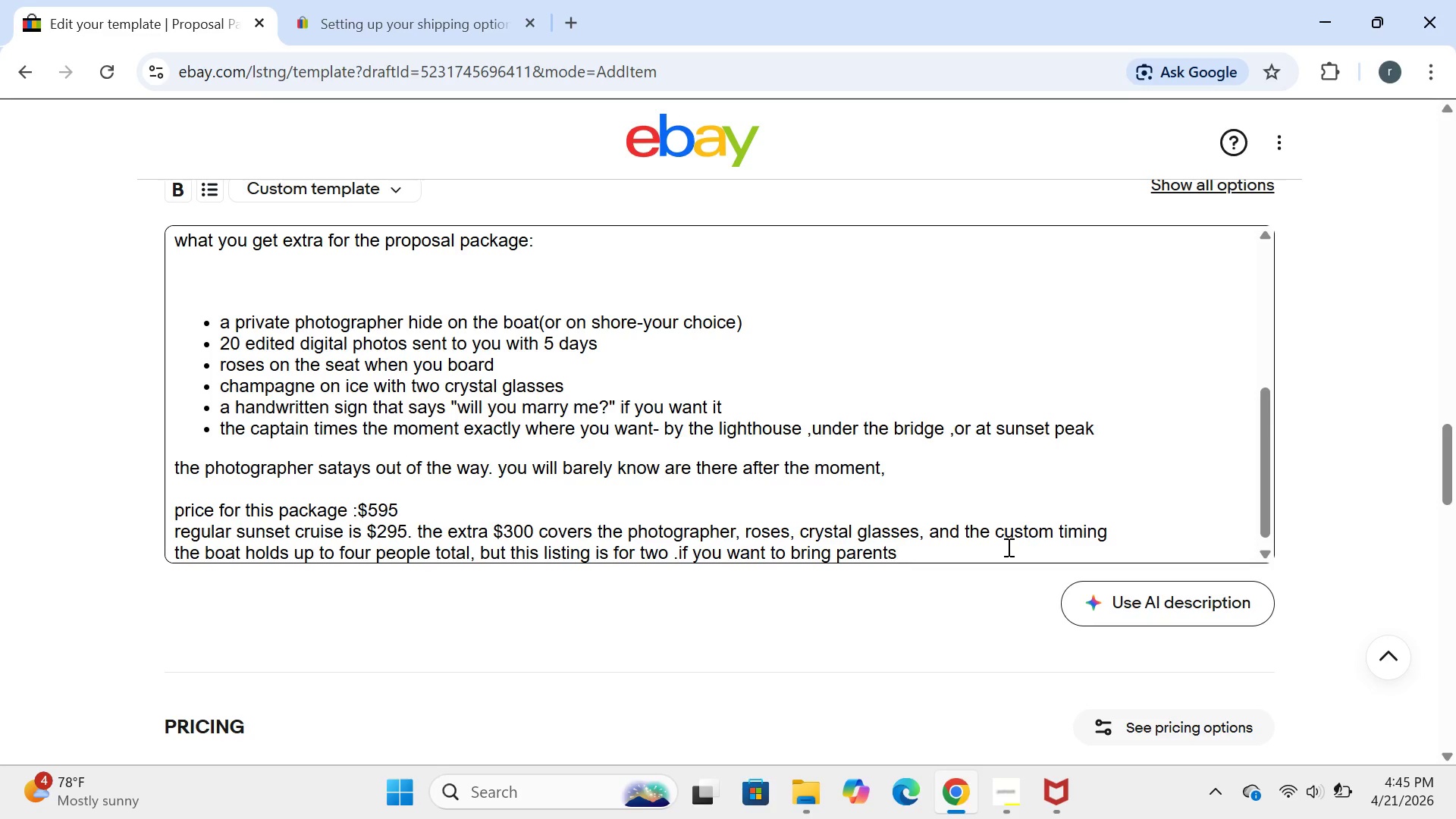 
type( or friends tp)
key(Backspace)
type(o )
 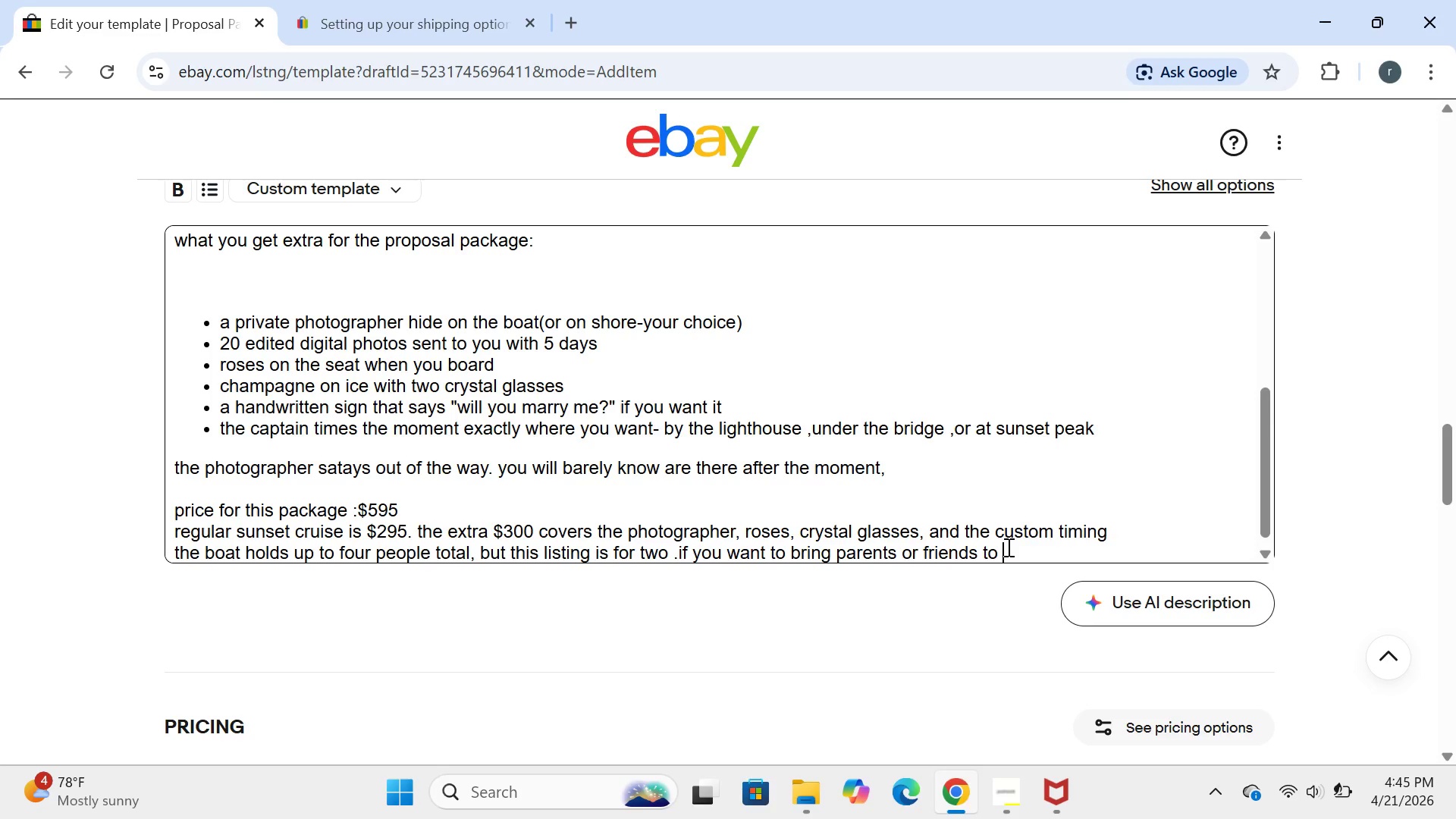 
type(hide on shoe)
key(Backspace)
type(re ,message)
 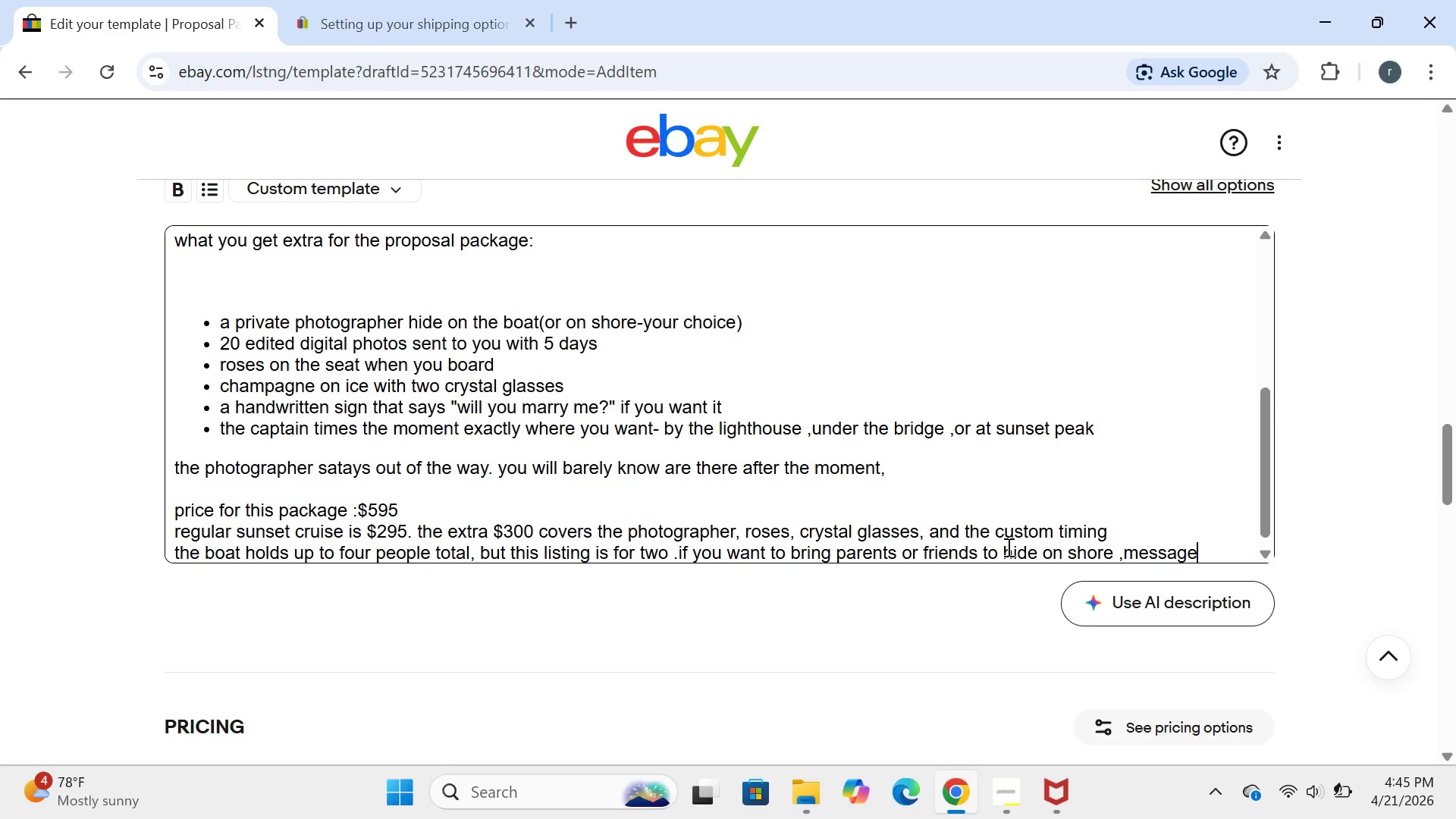 
type( me)
 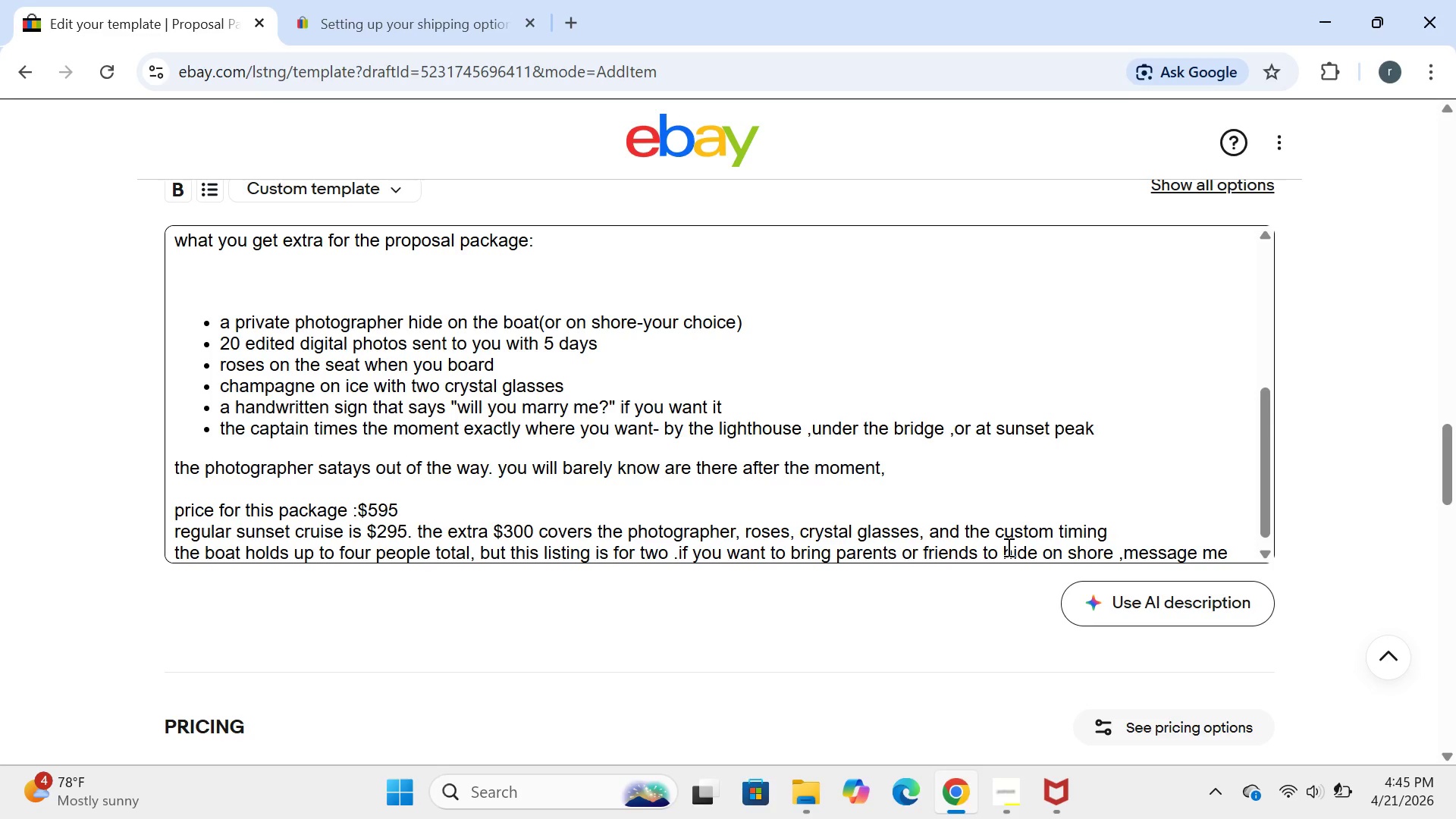 
key(Enter)
 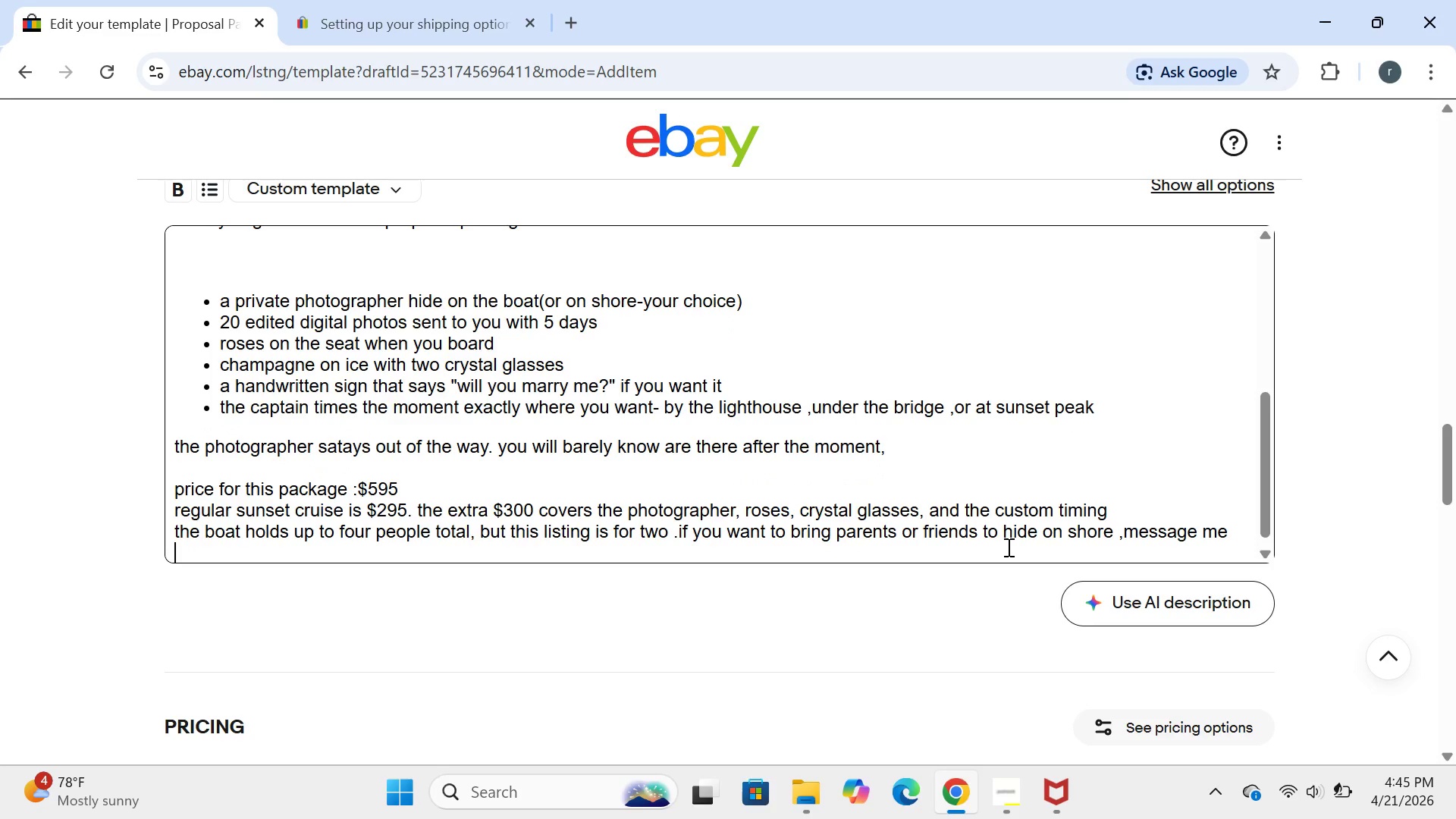 
key(Enter)
 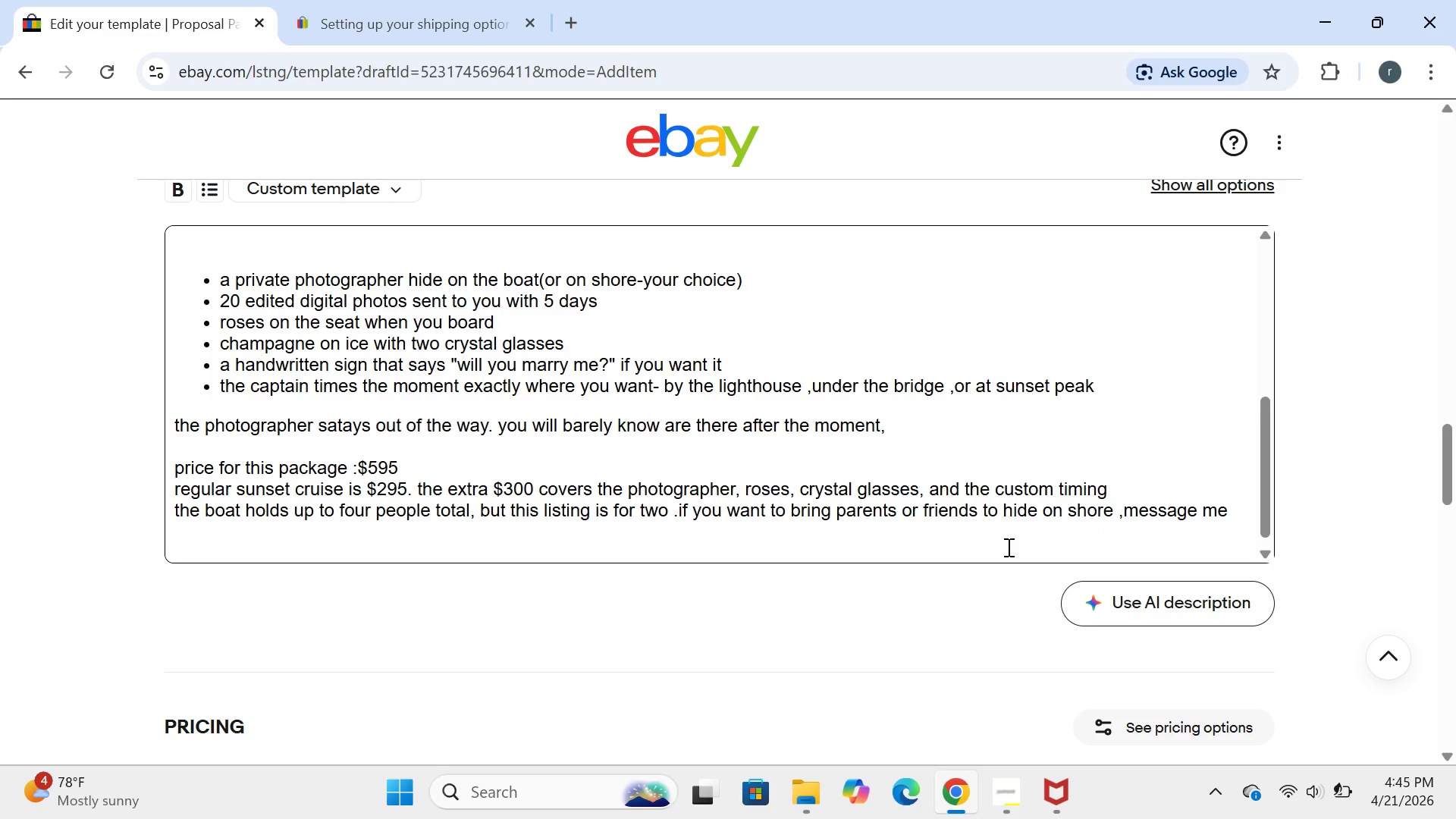 
type(important )
key(Backspace)
type(- read this :[PageDown])
 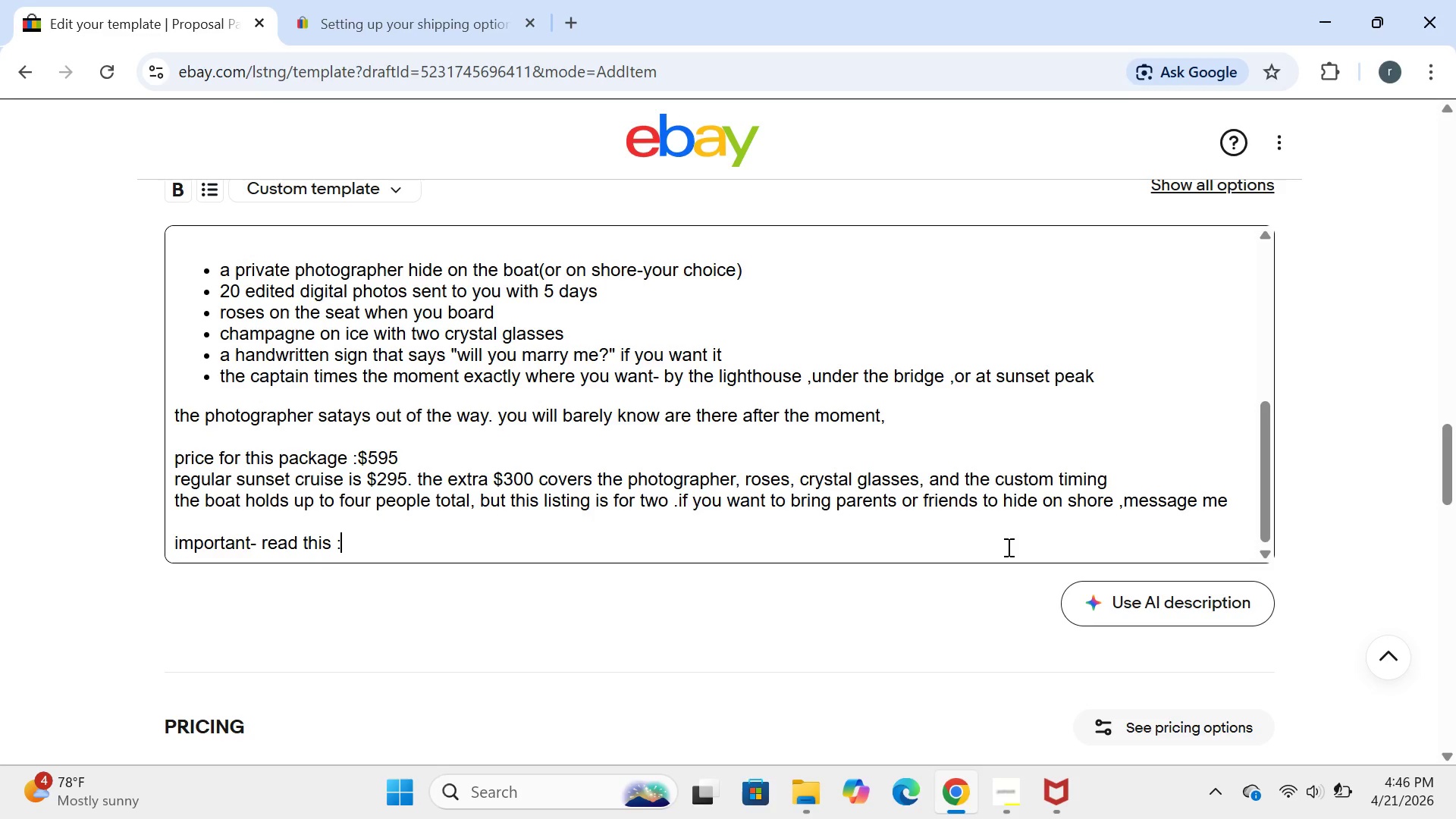 
key(Enter)
 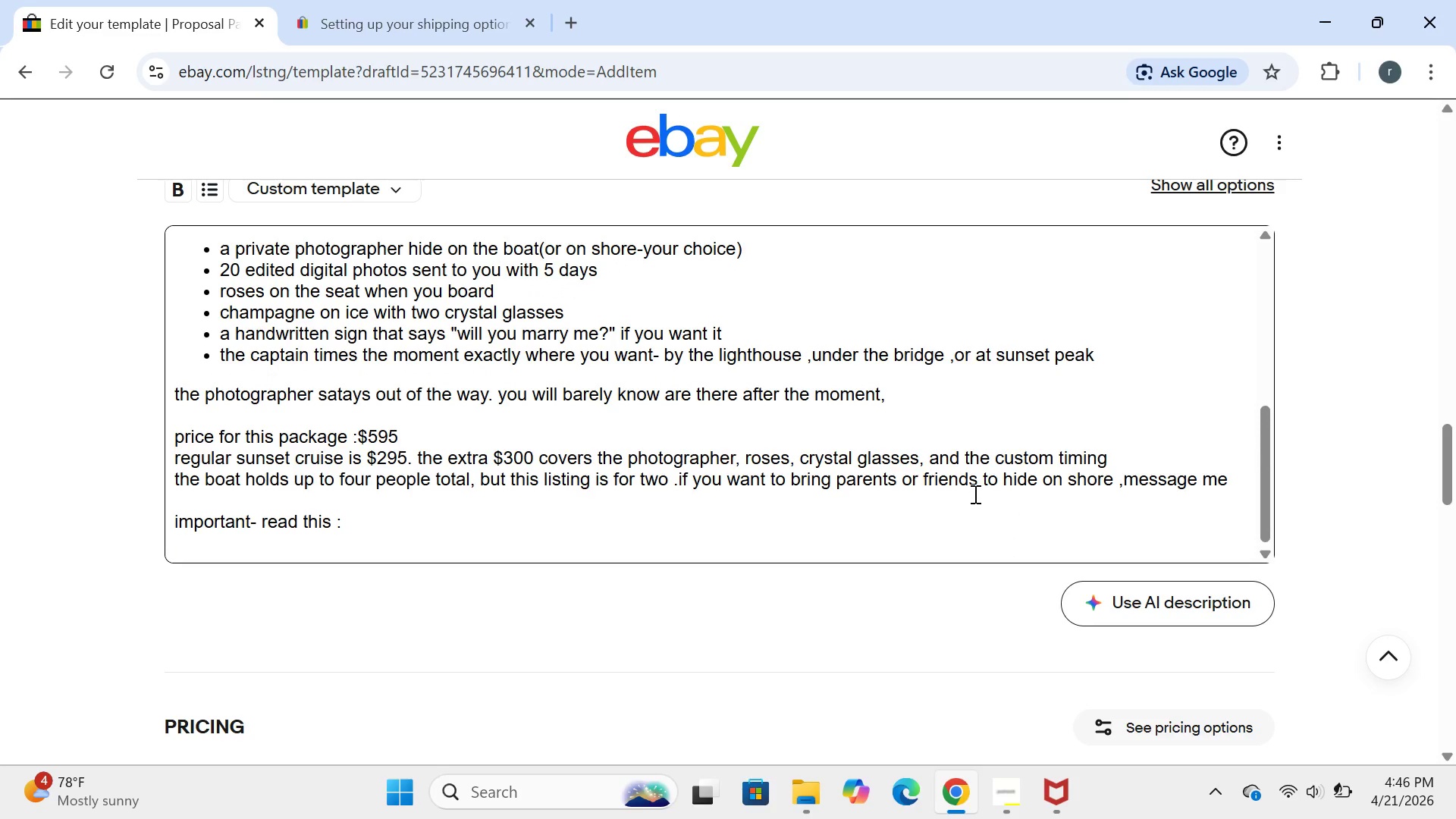 
key(Enter)
 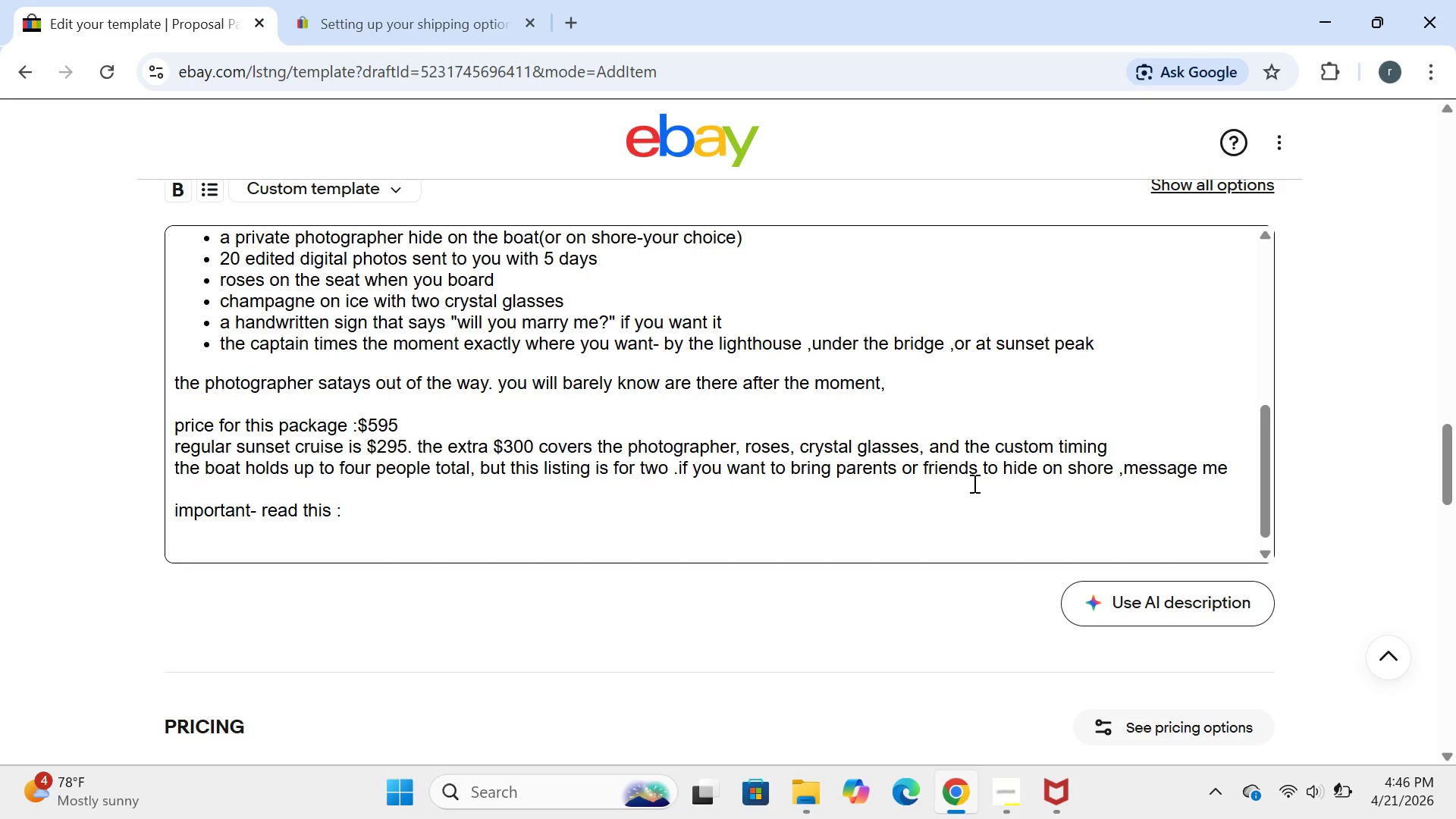 
type(b)
key(Backspace)
type(nothing )
 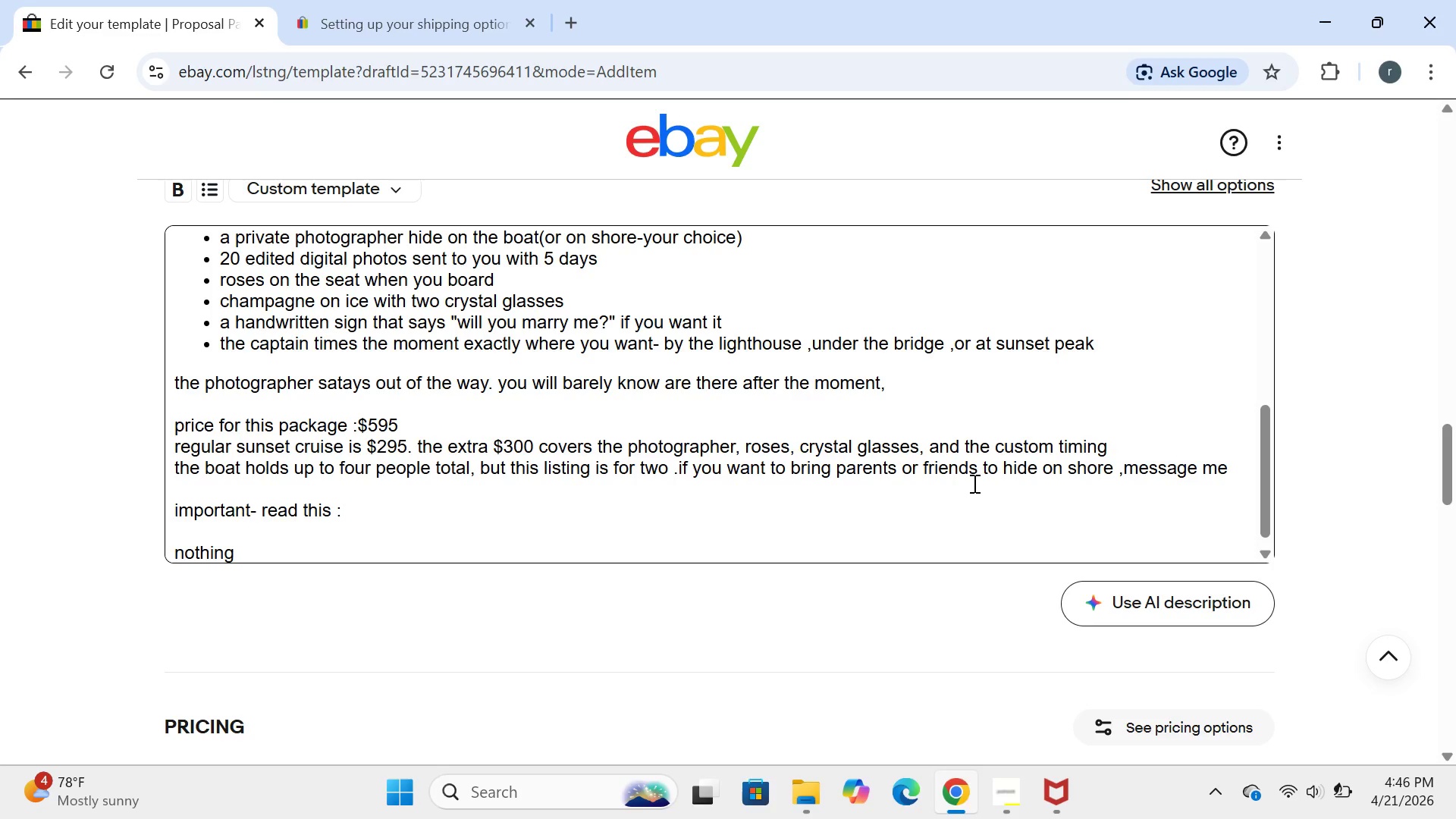 
type( gets shippes)
key(Backspace)
type(d to your home .not a ticket .not a box .not a paer .)
 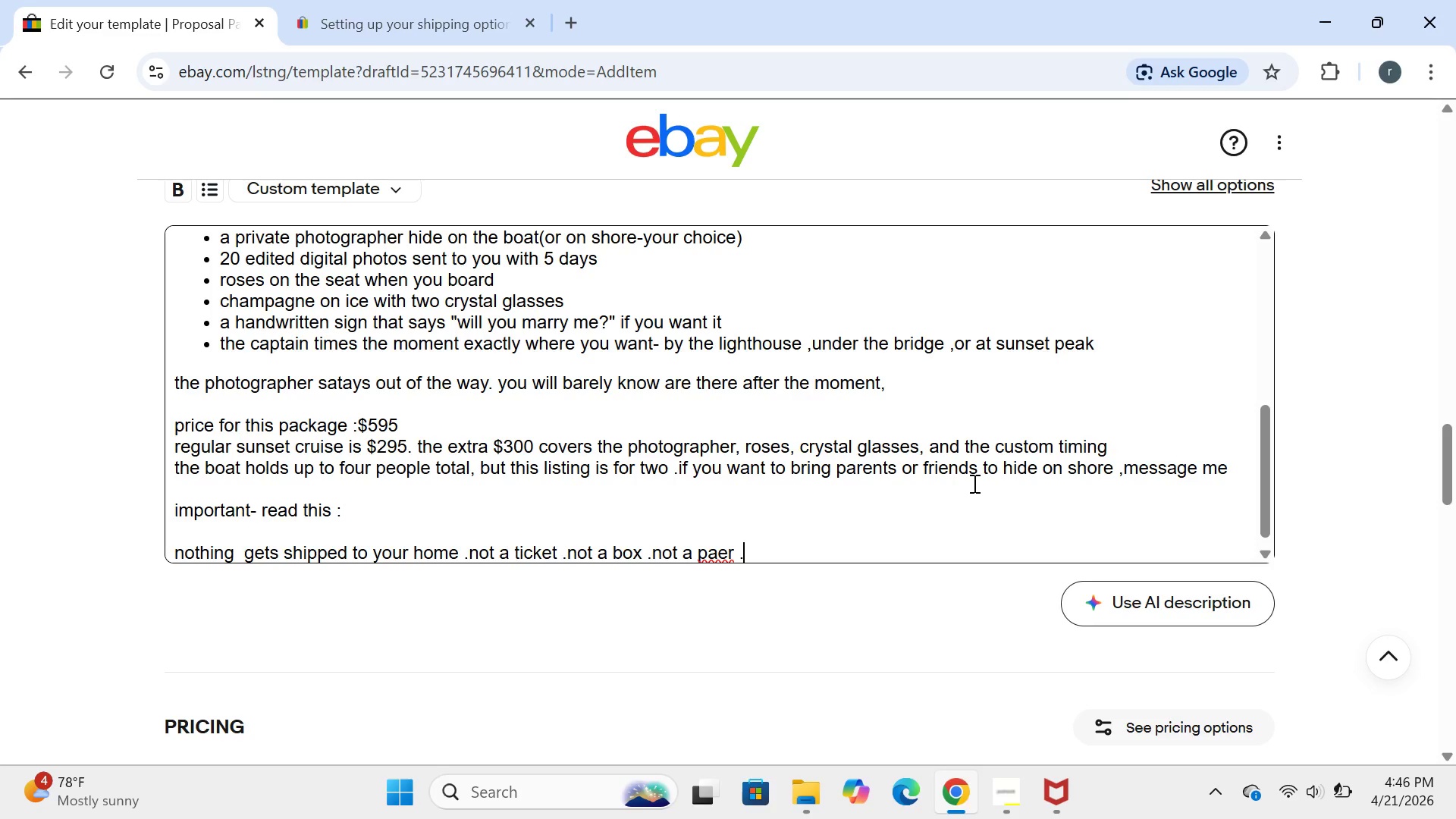 
key(Backspace)
key(Backspace)
key(Backspace)
key(Backspace)
type(pr)
key(Backspace)
type(er. you gfe )
key(Backspace)
key(Backspace)
key(Backspace)
key(Backspace)
type(get a digital vocher )
key(Backspace)
type(.this is an an intangible)
 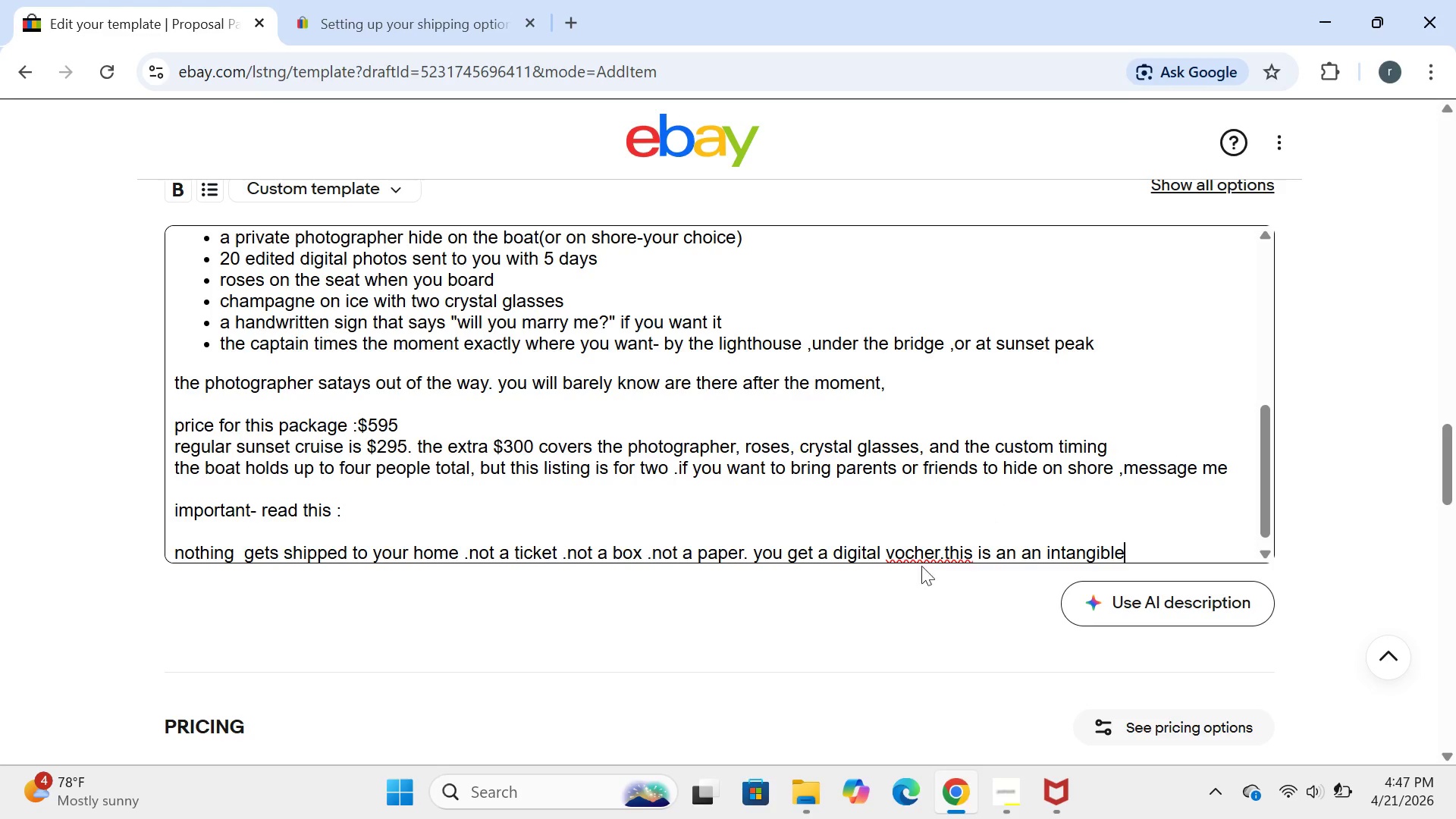 
left_click([937, 549])
 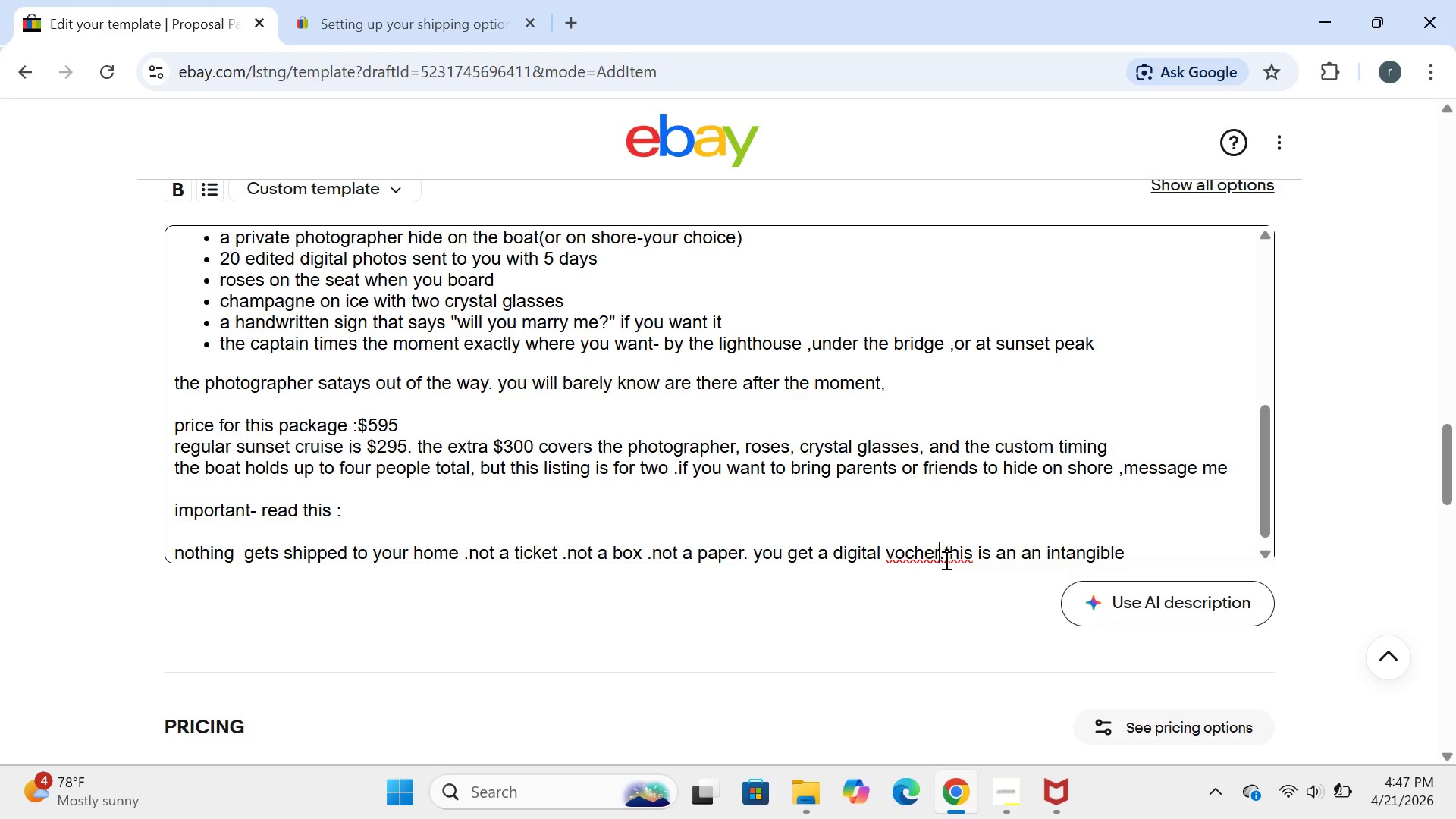 
key(Space)
 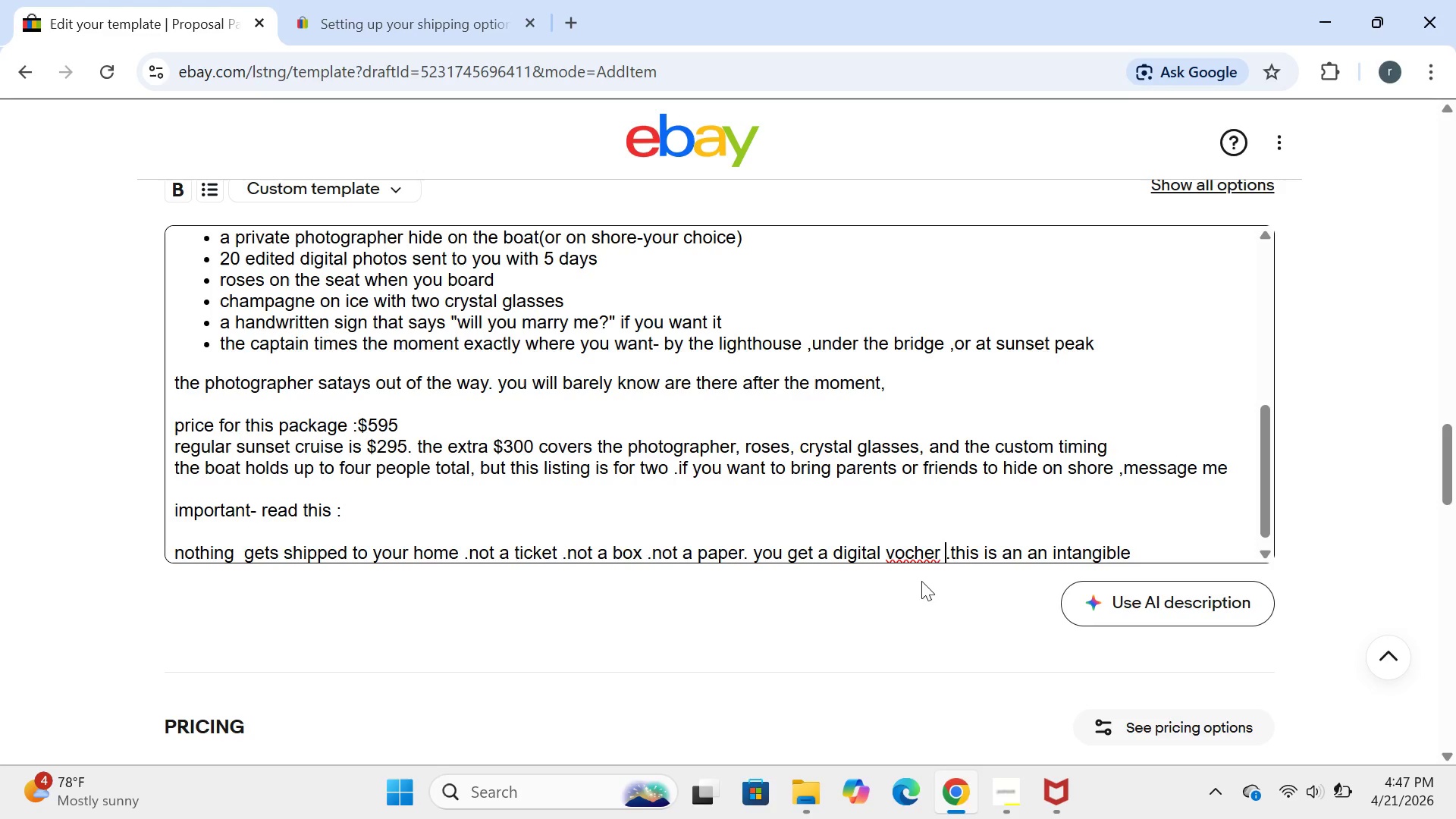 
left_click([909, 554])
 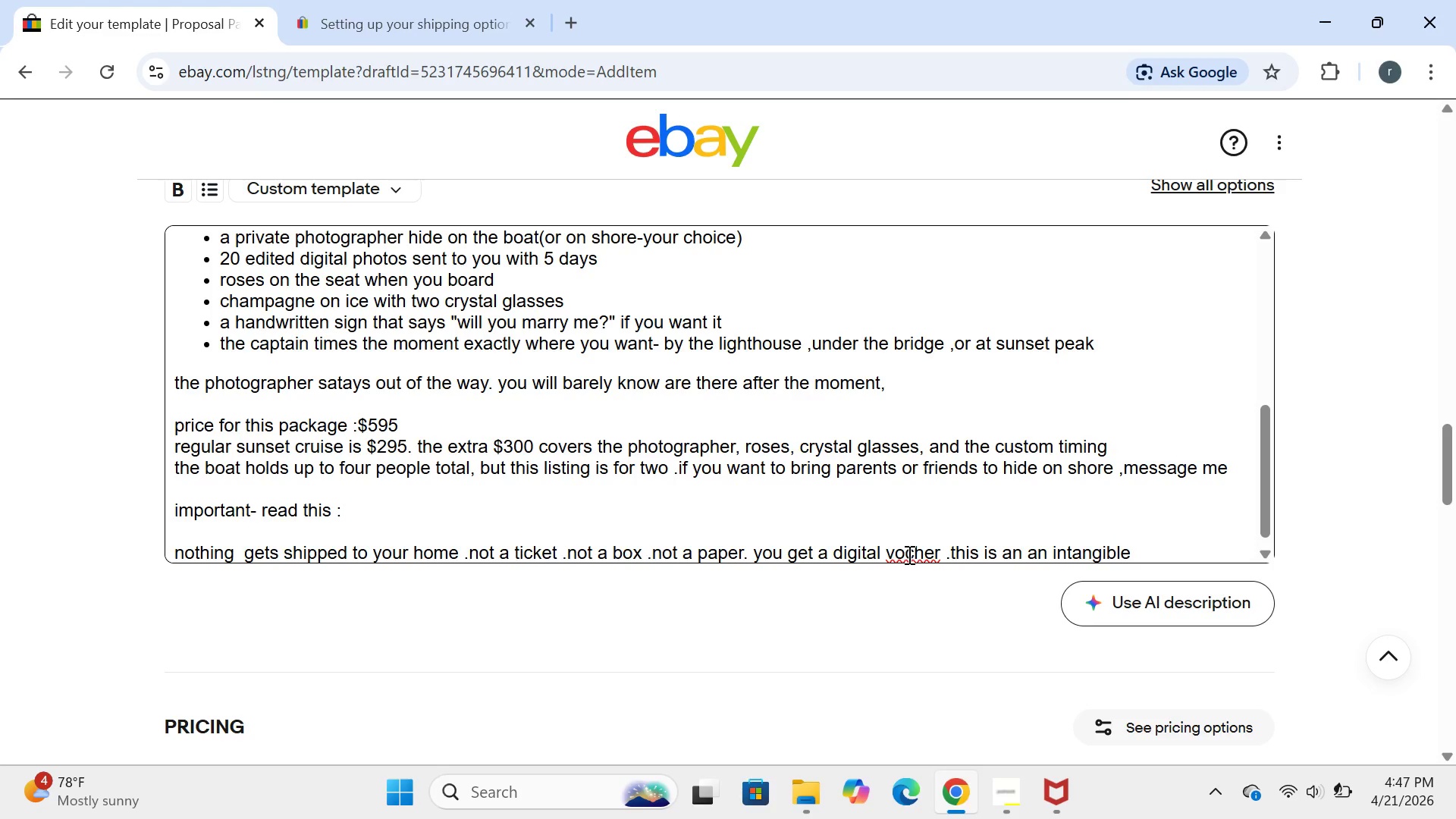 
left_click([908, 554])
 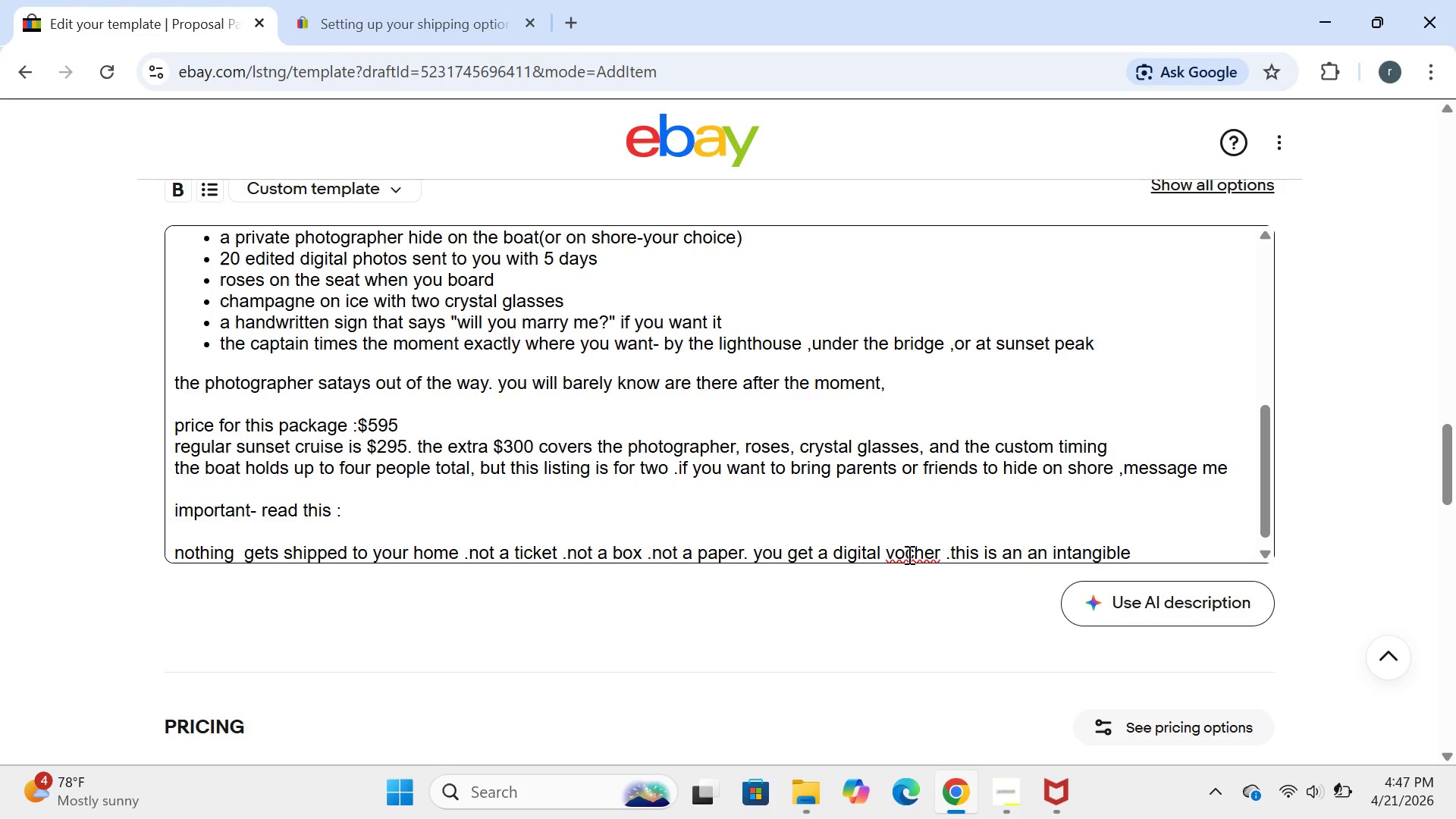 
key(U)
 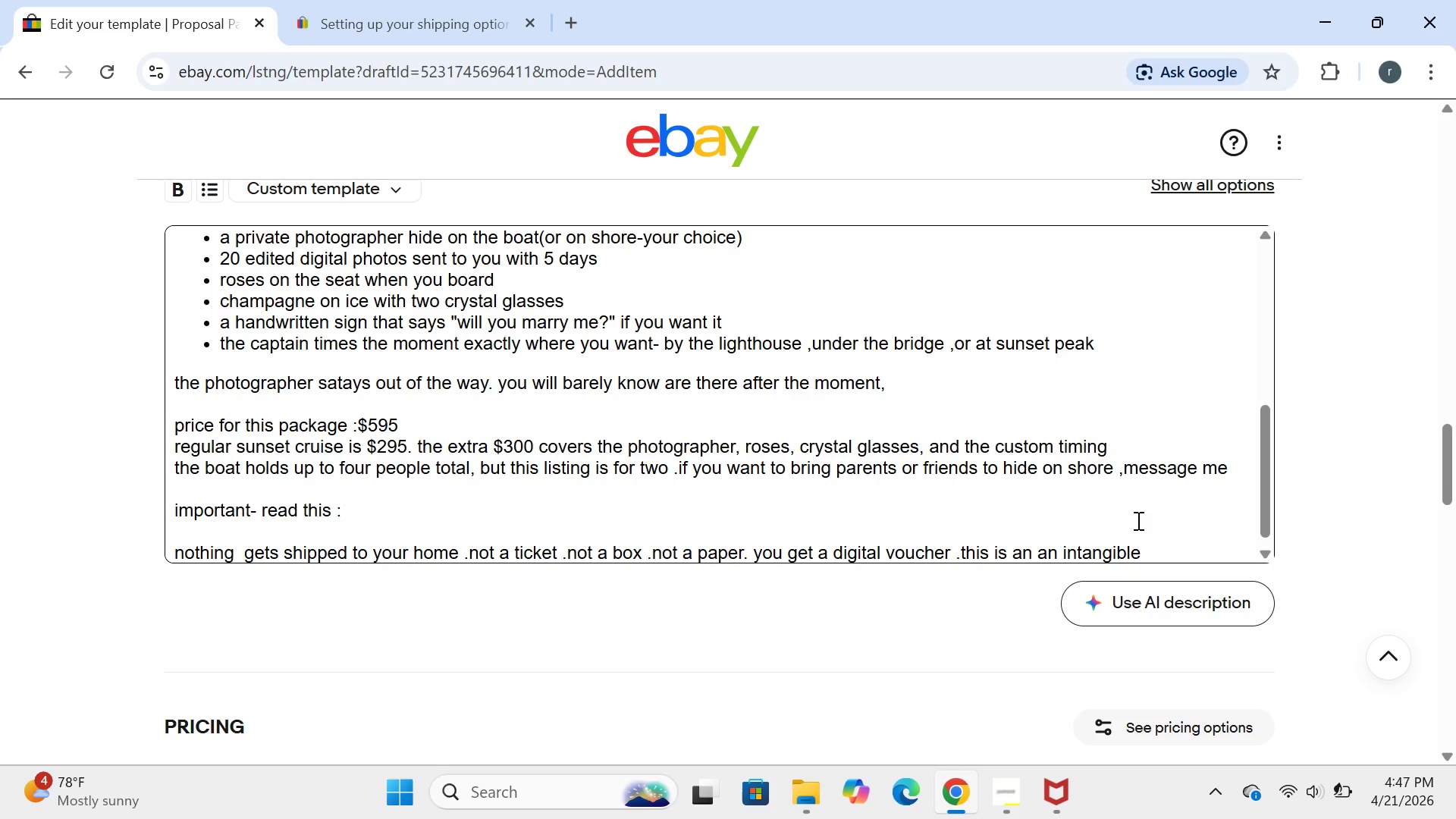 
left_click([1140, 541])
 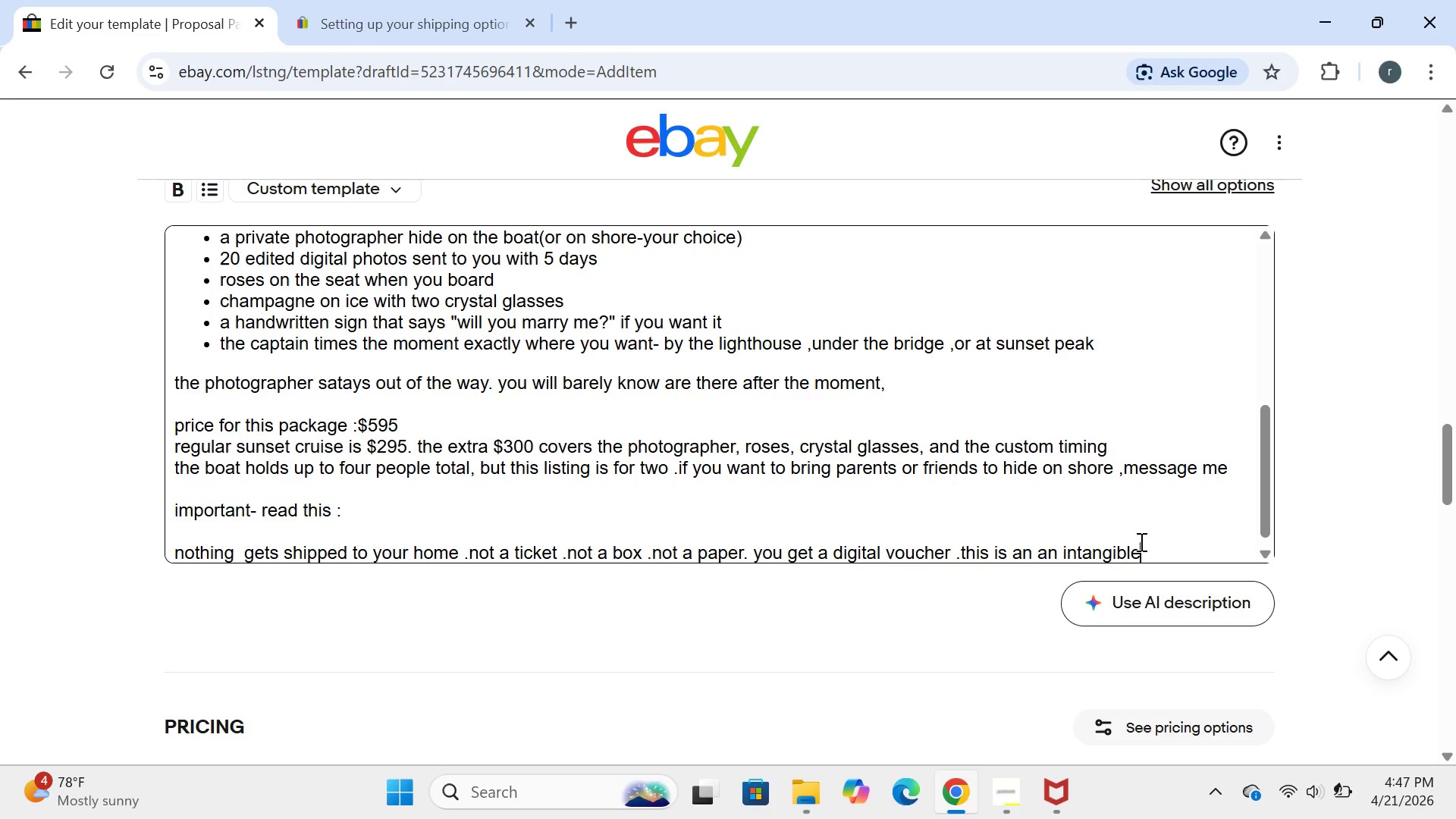 
type( service)
 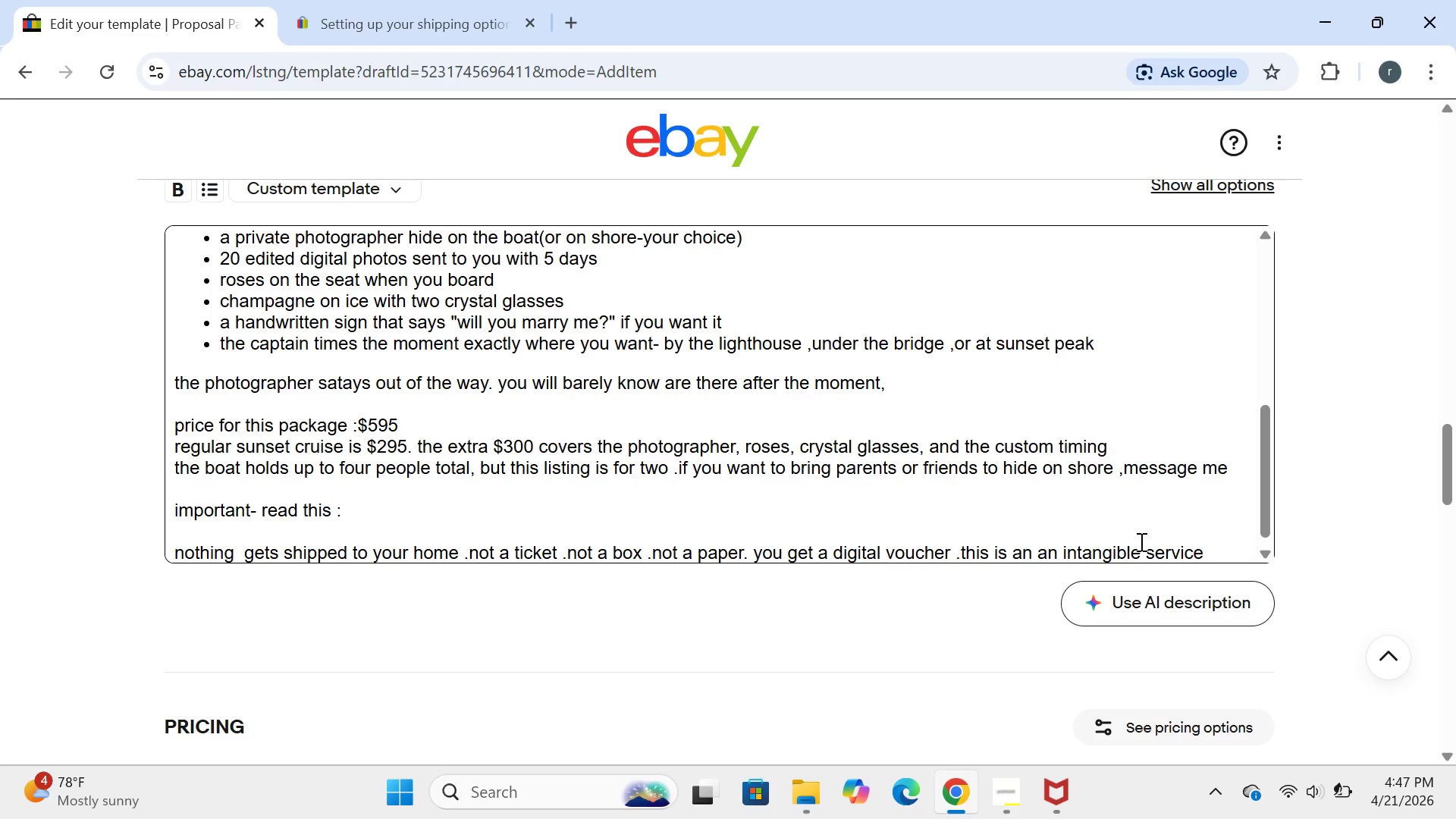 
wait(5.06)
 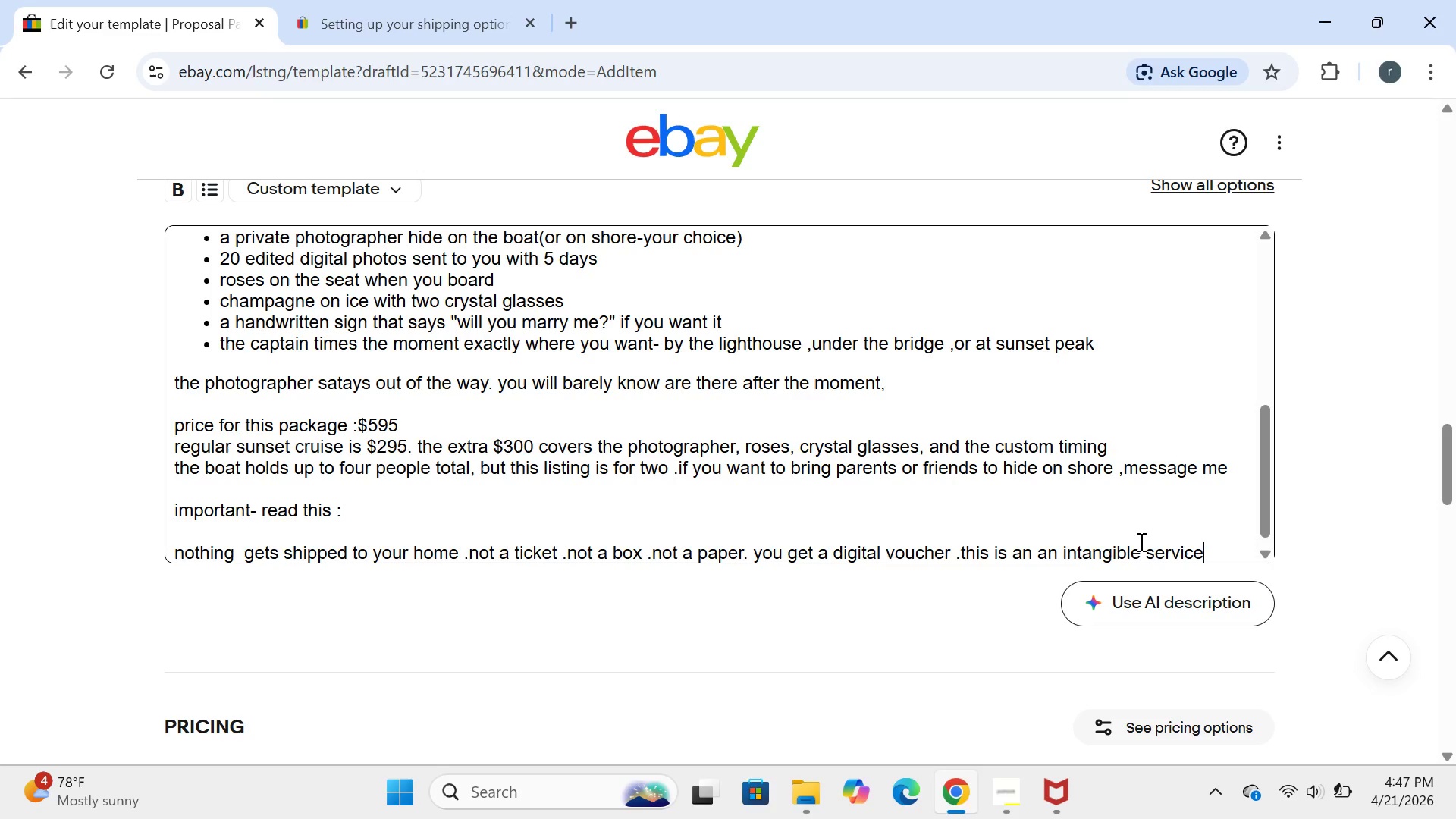 
key(Period)
 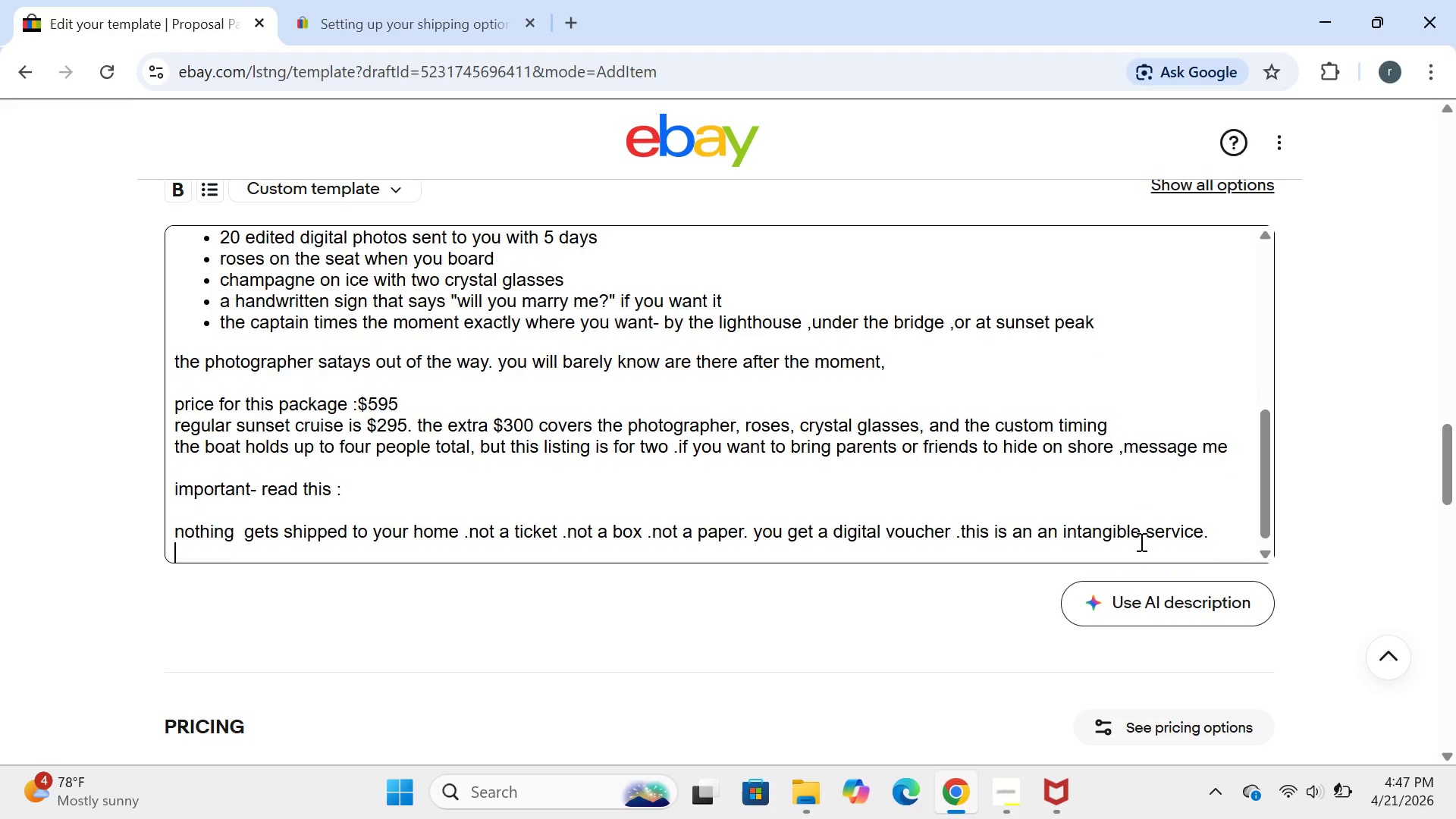 
key(Enter)
 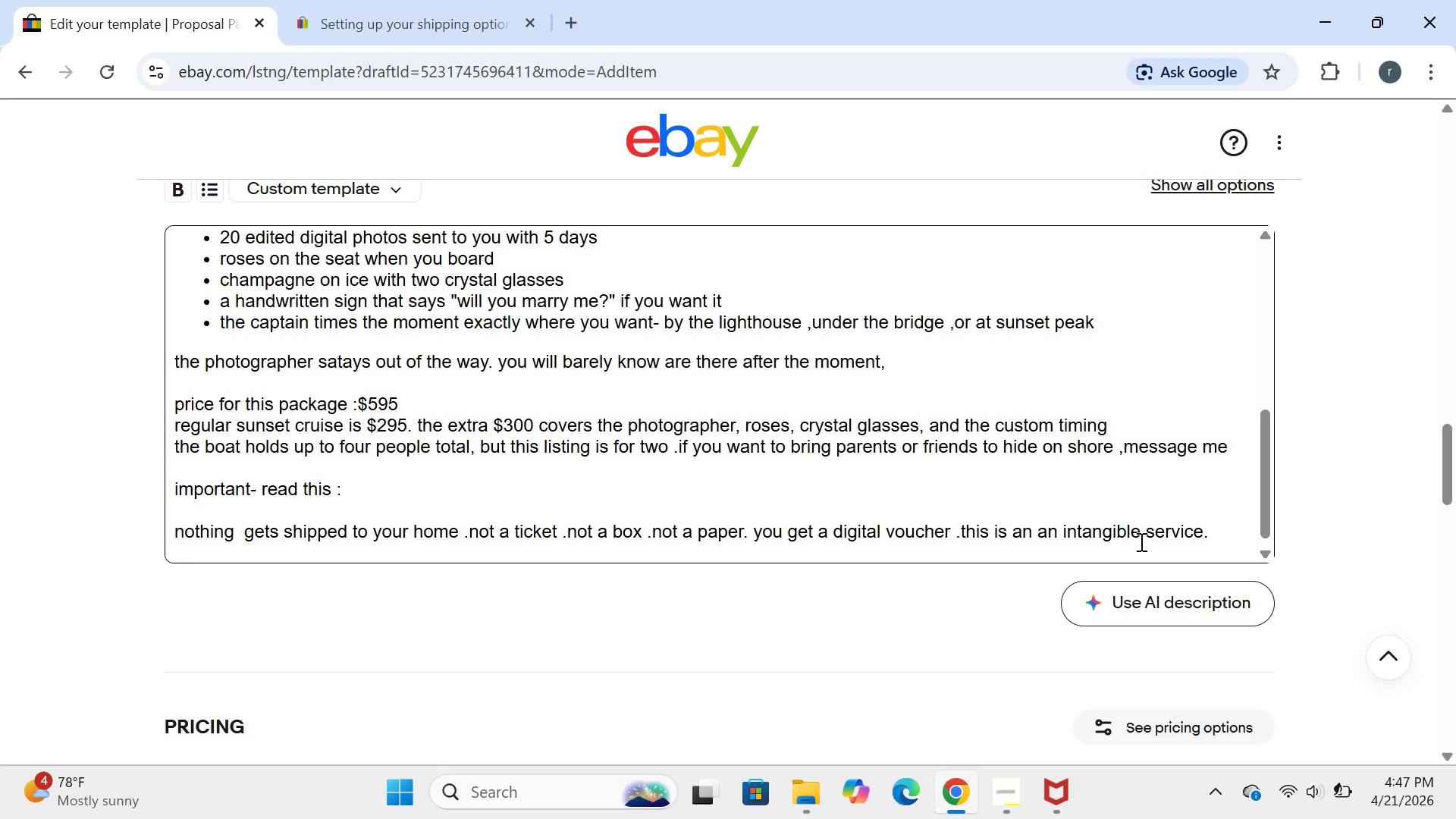 
type(cancellation policy))
key(Backspace)
type((strick)
key(Backspace)
key(Backspace)
type(ct_)
key(Backspace)
type():)
 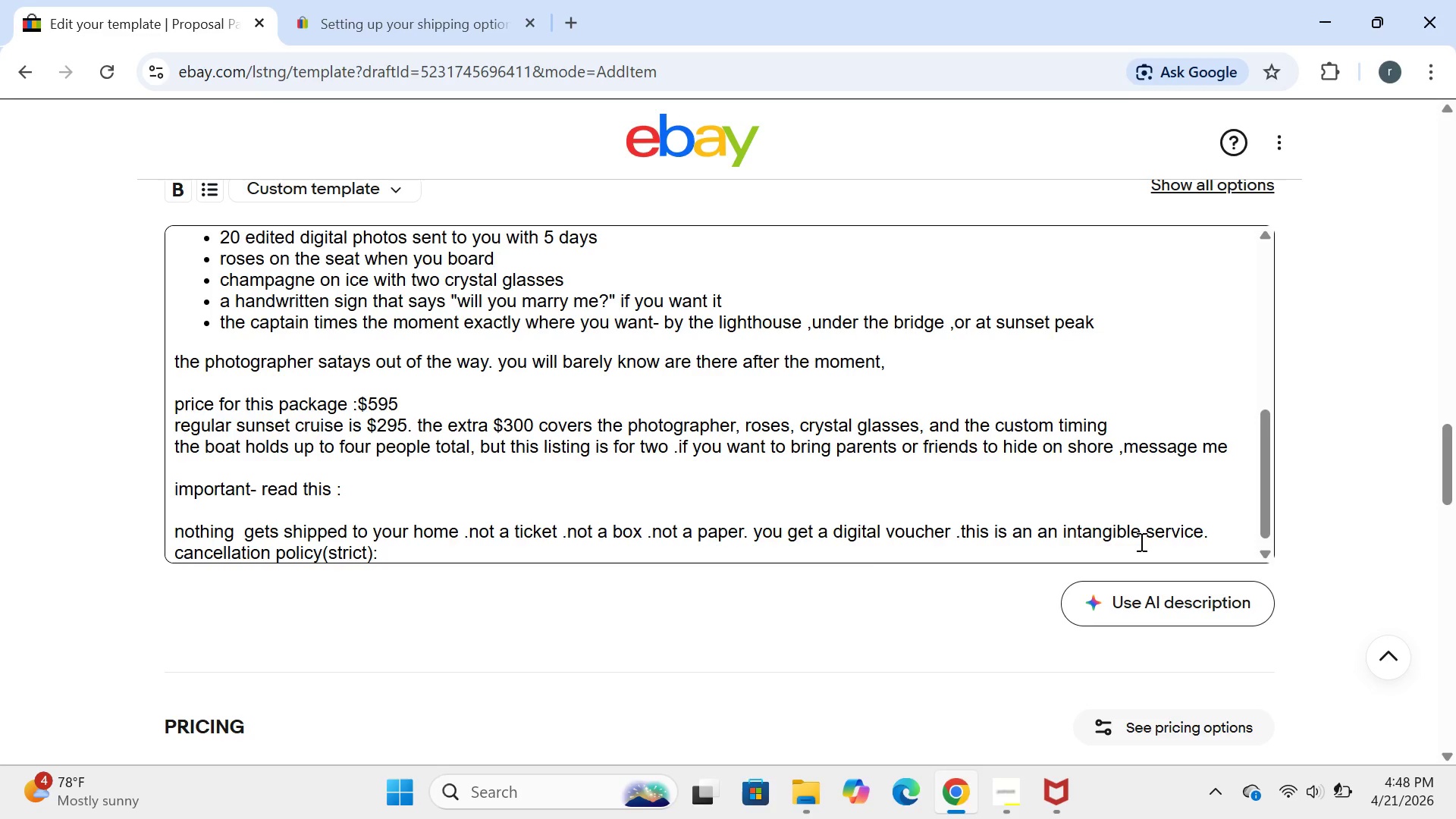 
key(Enter)
 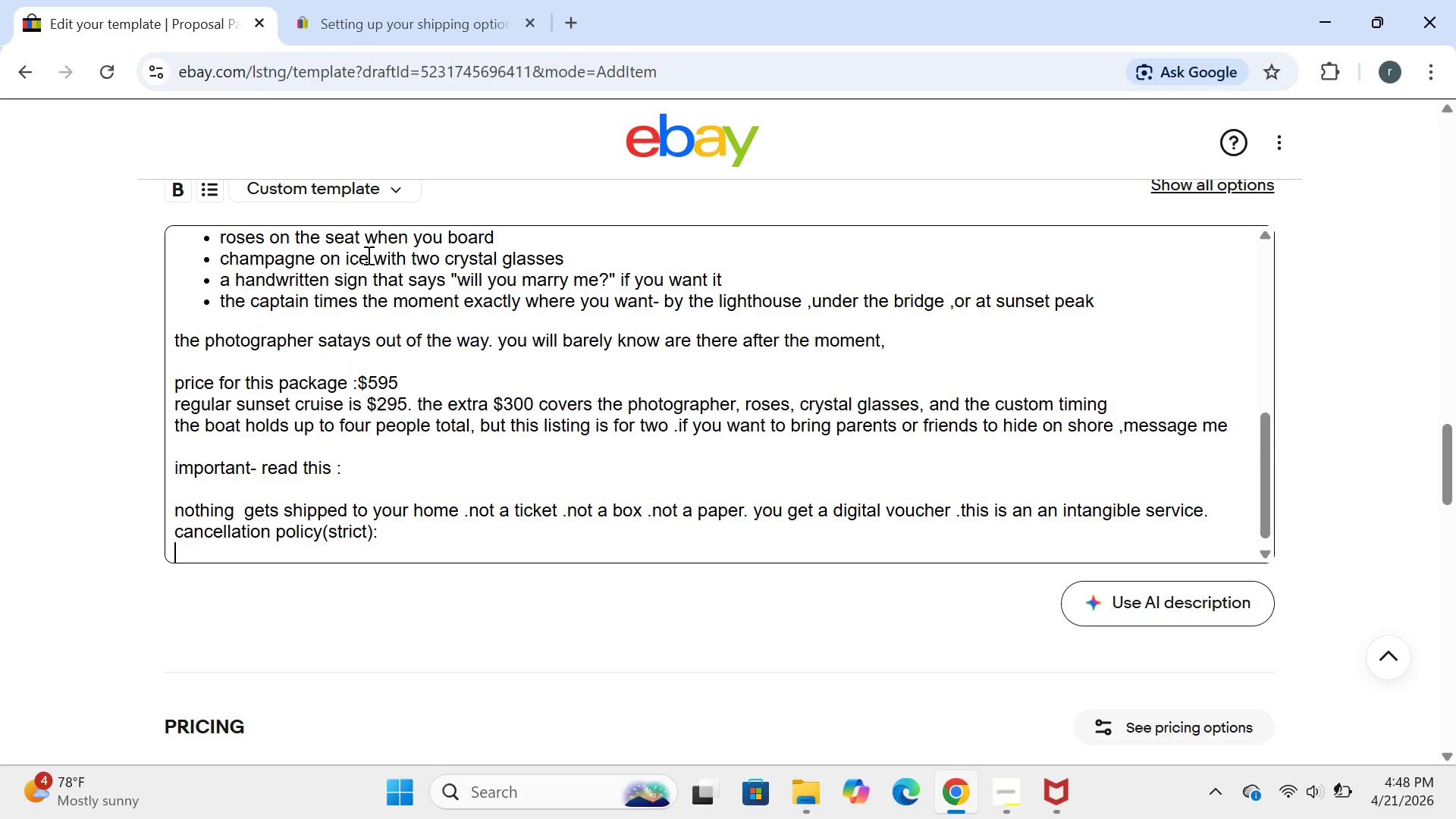 
wait(6.23)
 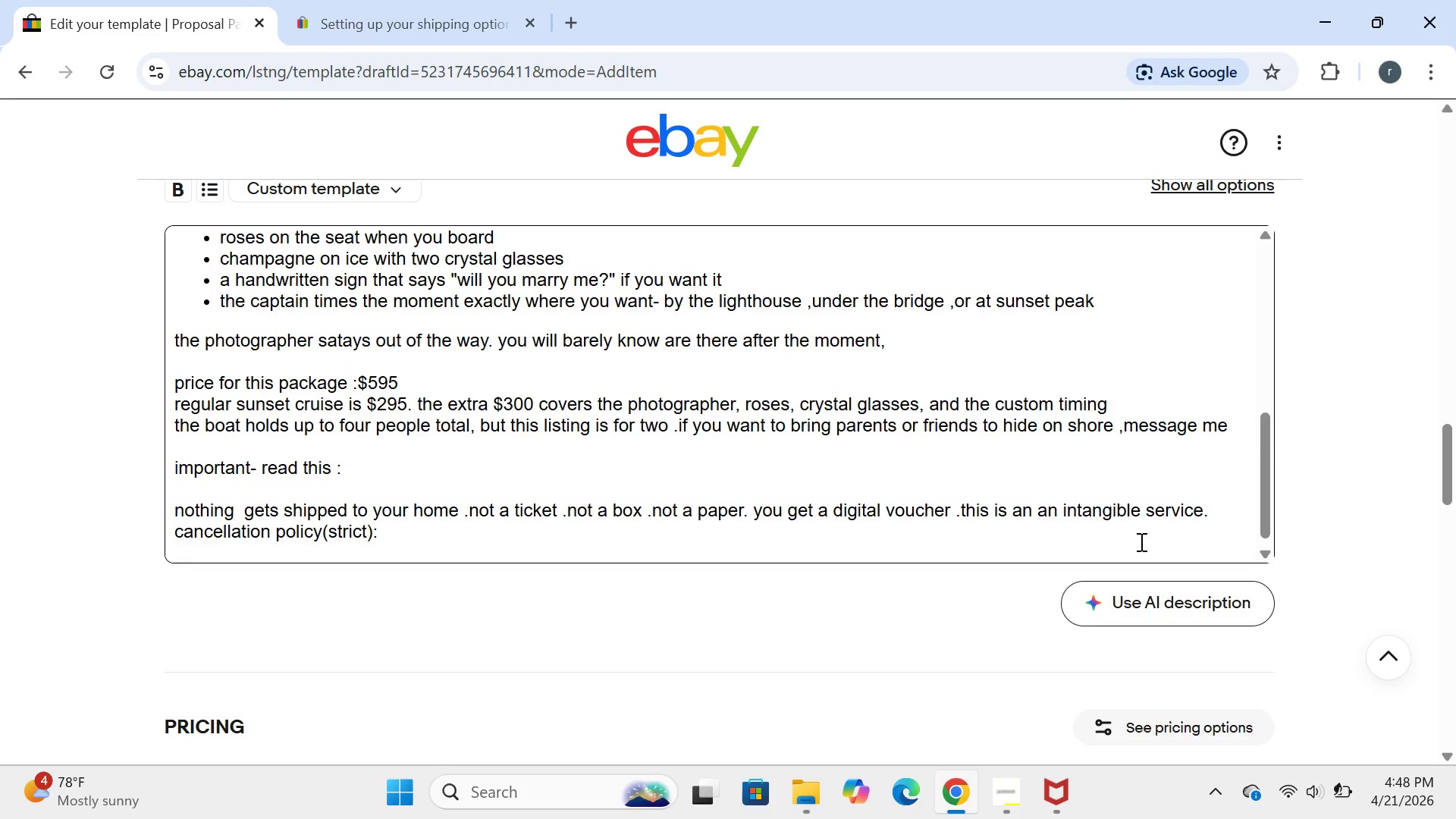 
left_click([204, 195])
 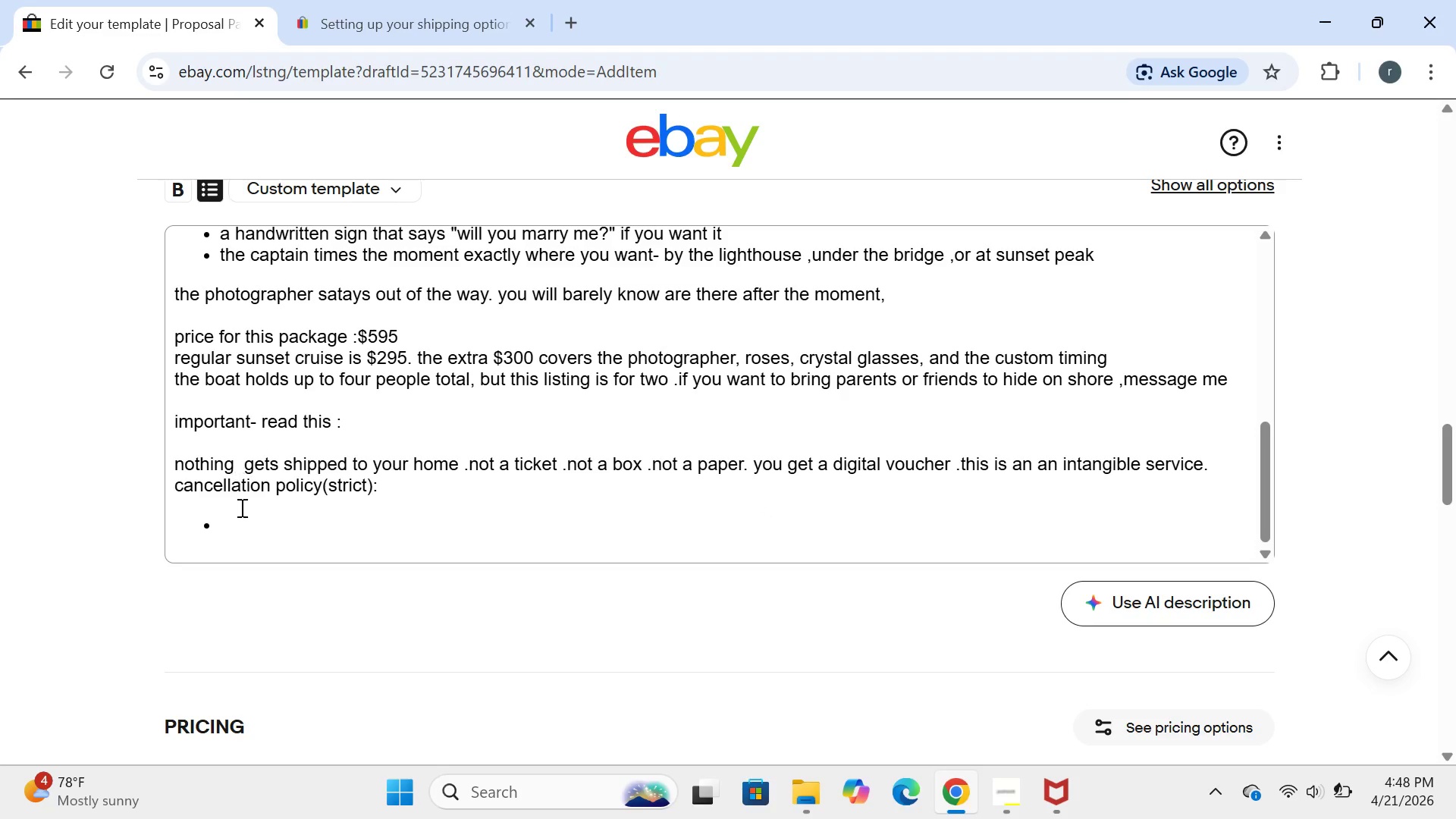 
left_click([240, 517])
 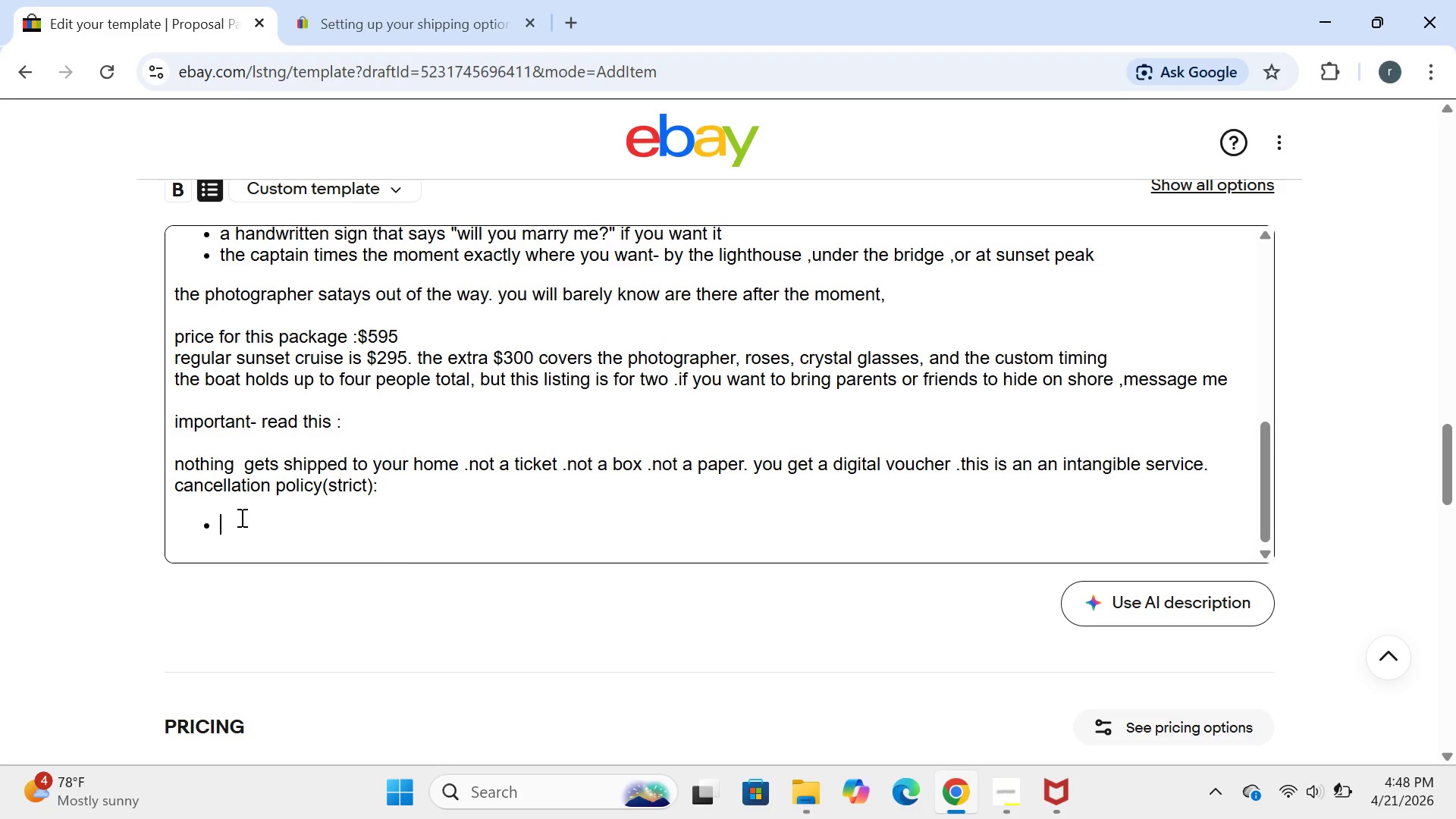 
type(cancel 14 or more days before )
key(Backspace)
type(:full)
 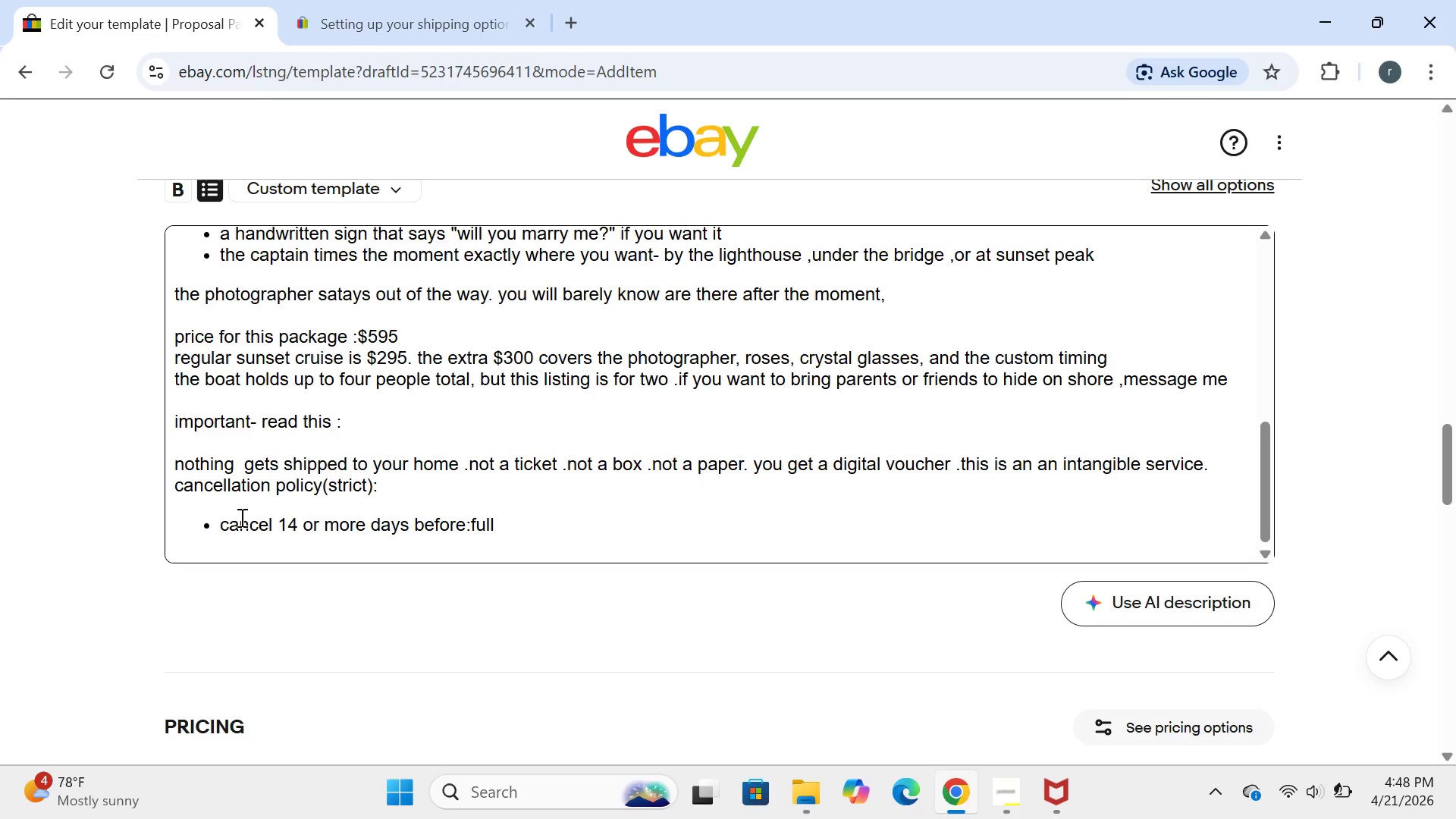 
key(ArrowLeft)
 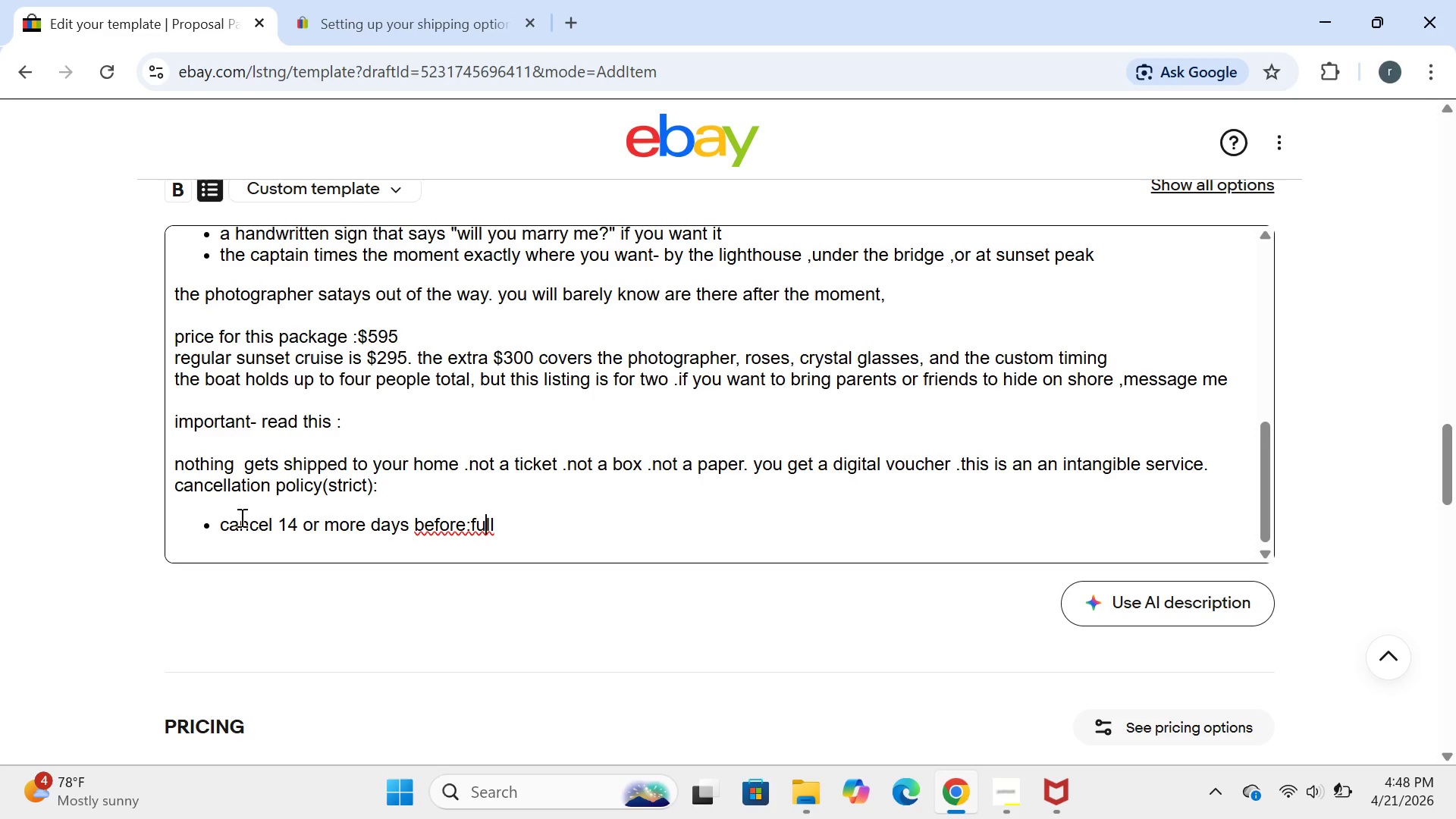 
key(ArrowLeft)
 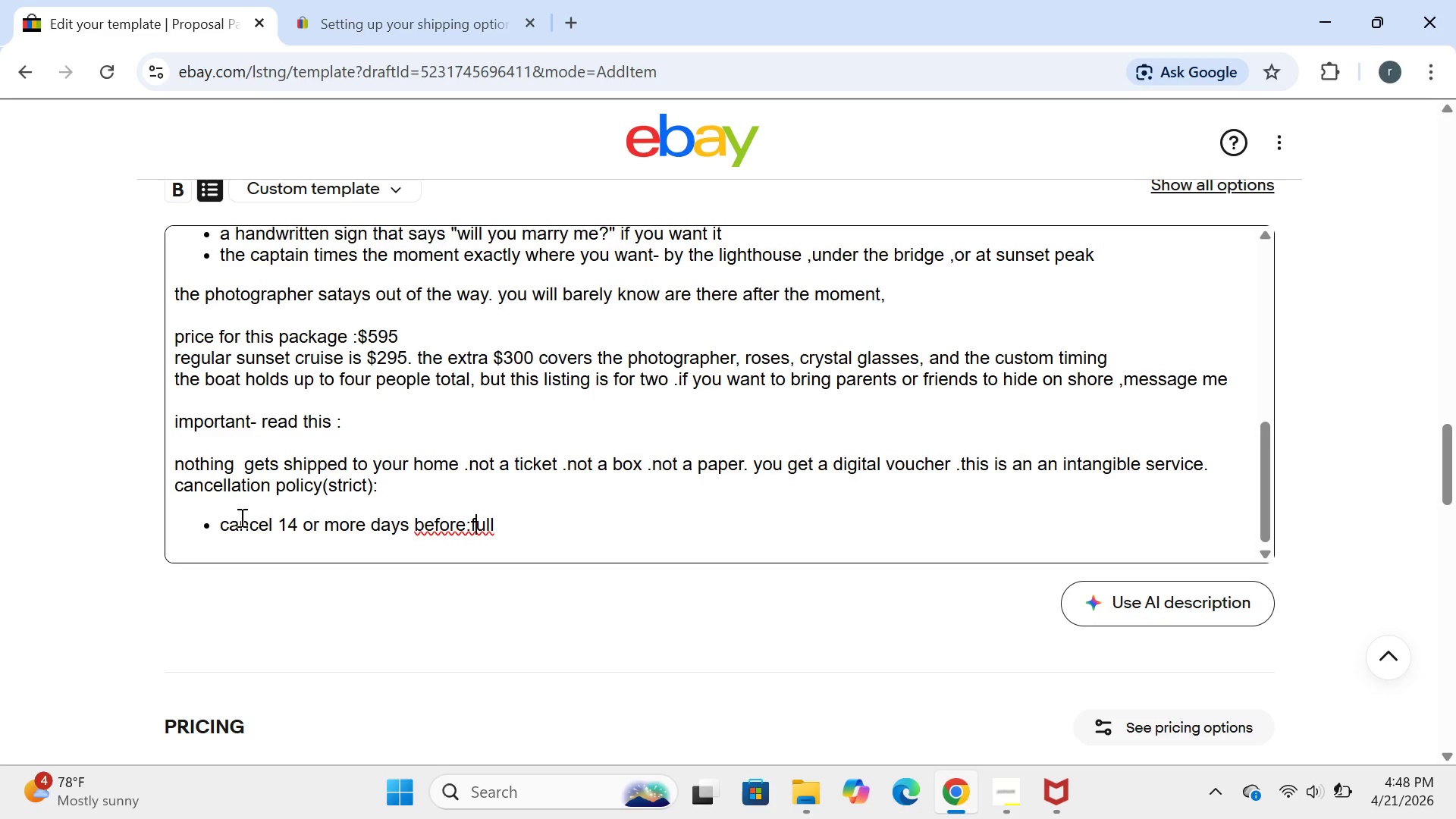 
key(ArrowLeft)
 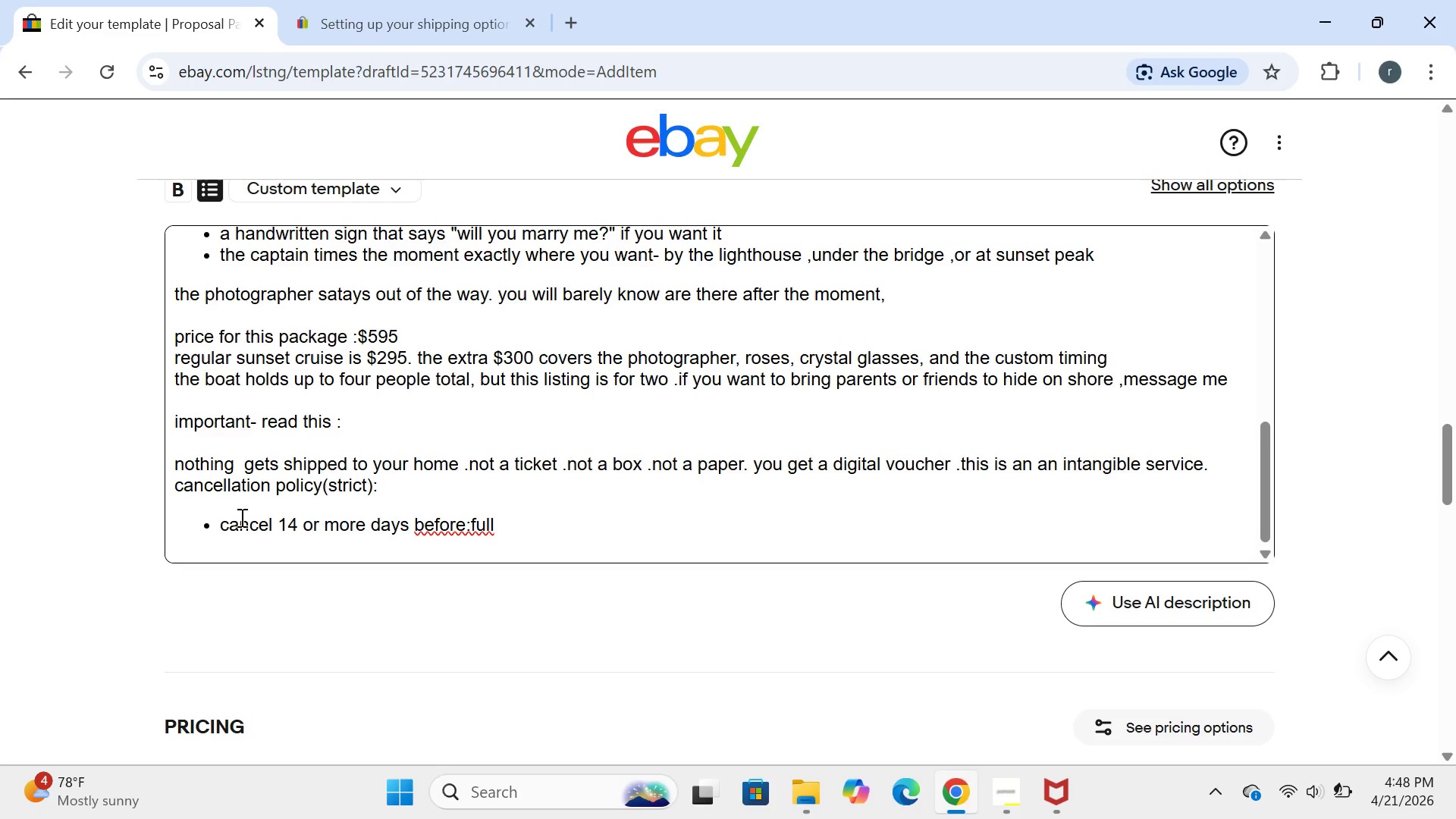 
key(ArrowLeft)
 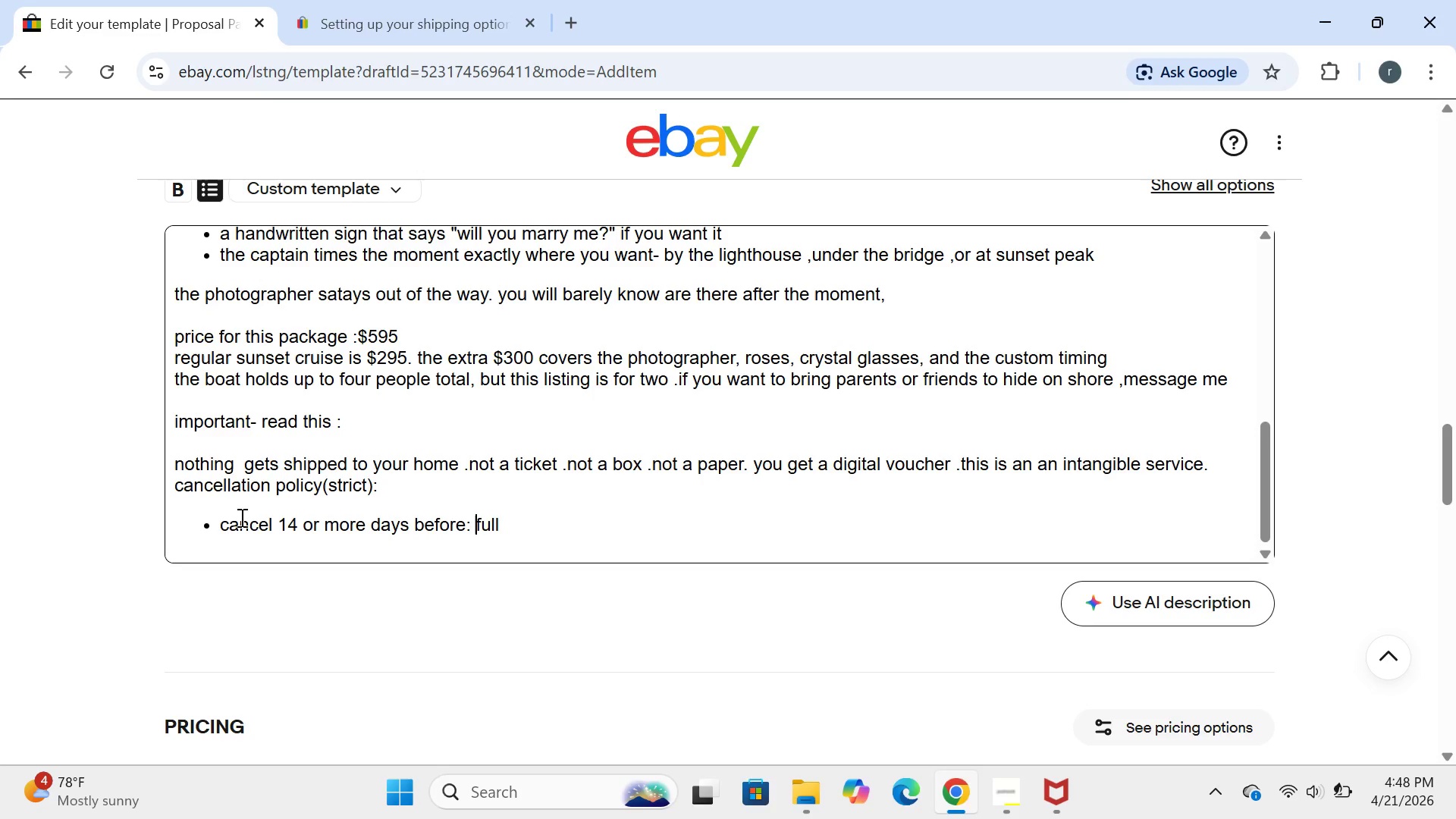 
key(Space)
 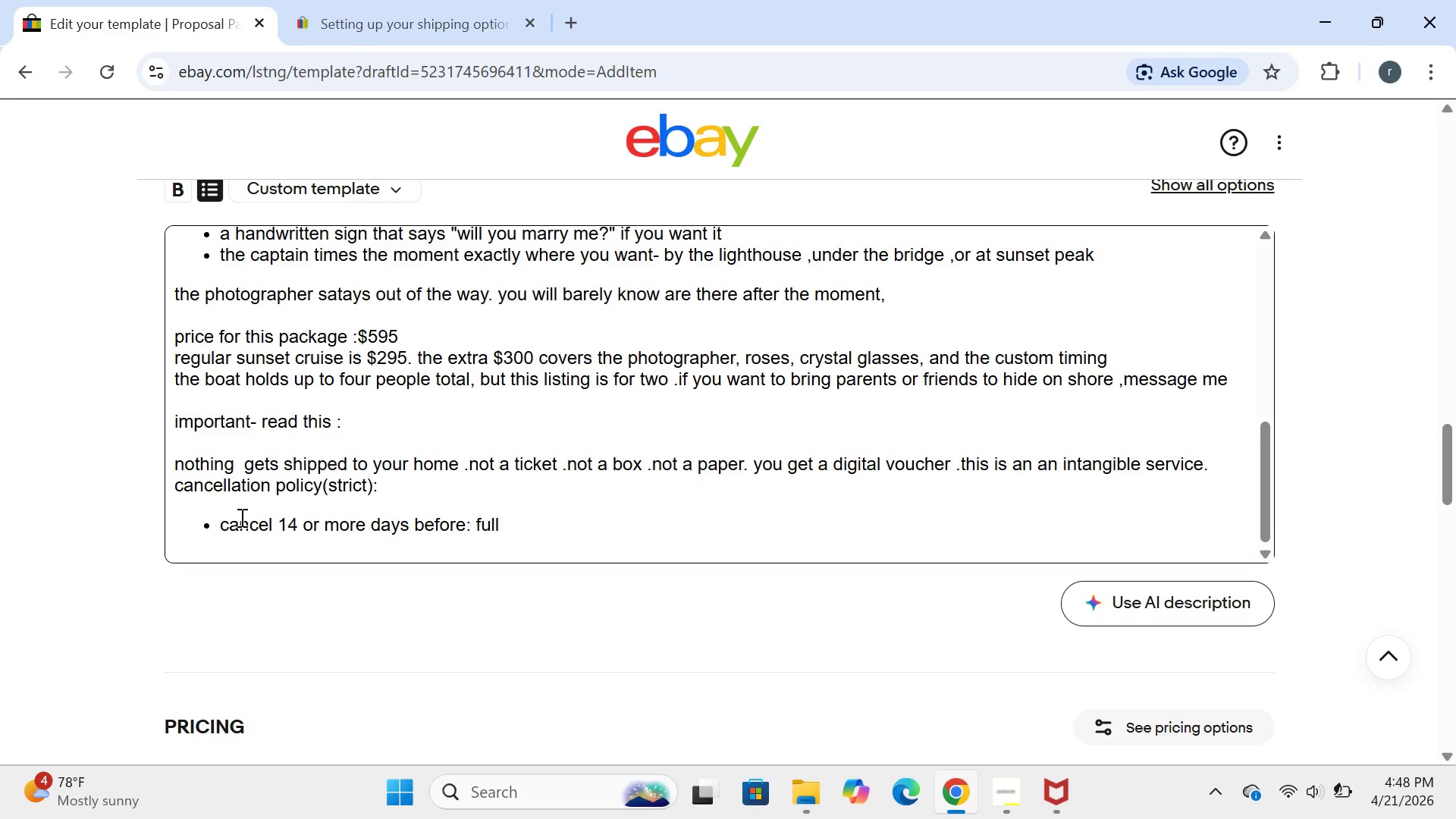 
key(ArrowRight)
 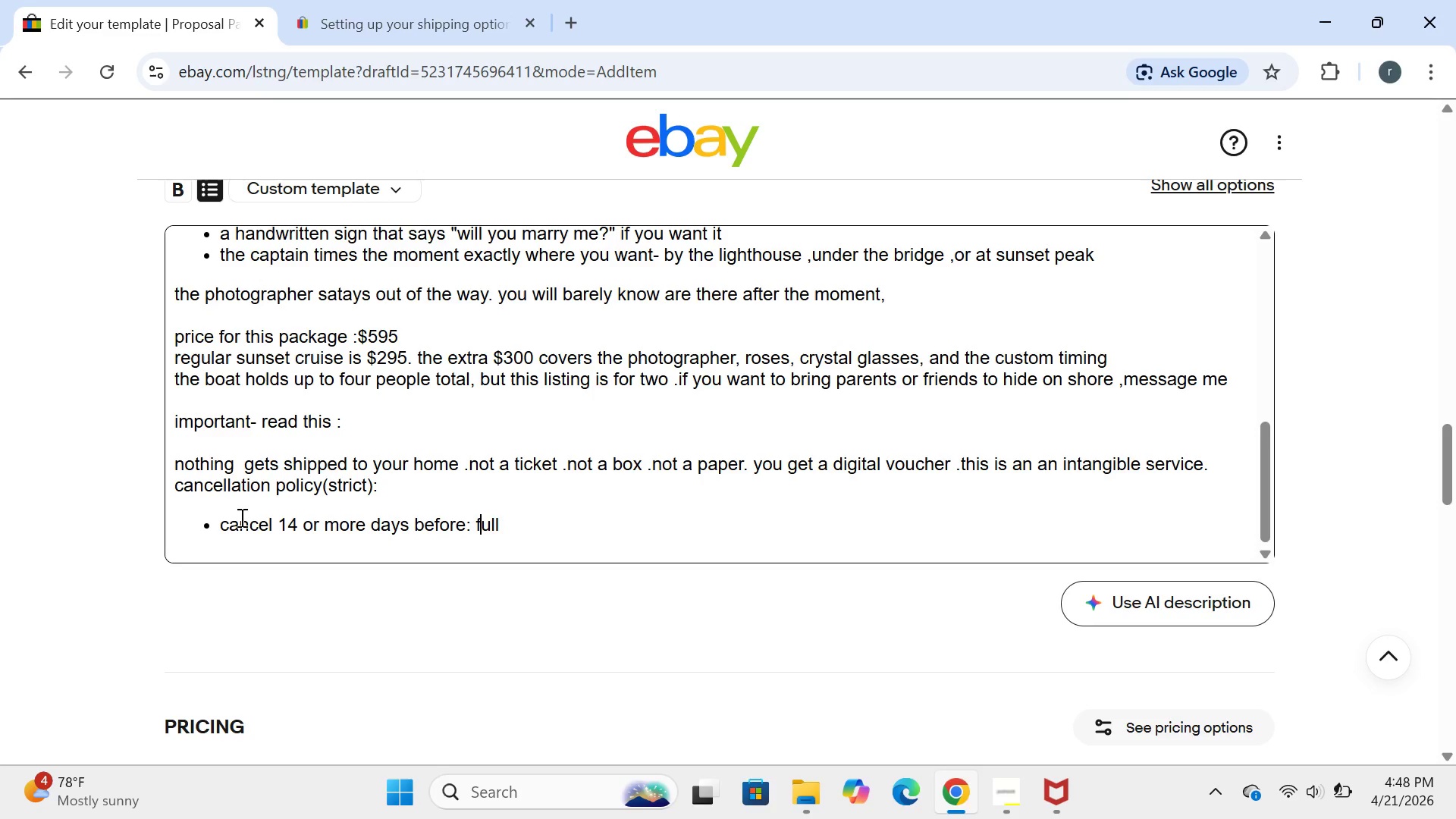 
key(ArrowRight)
 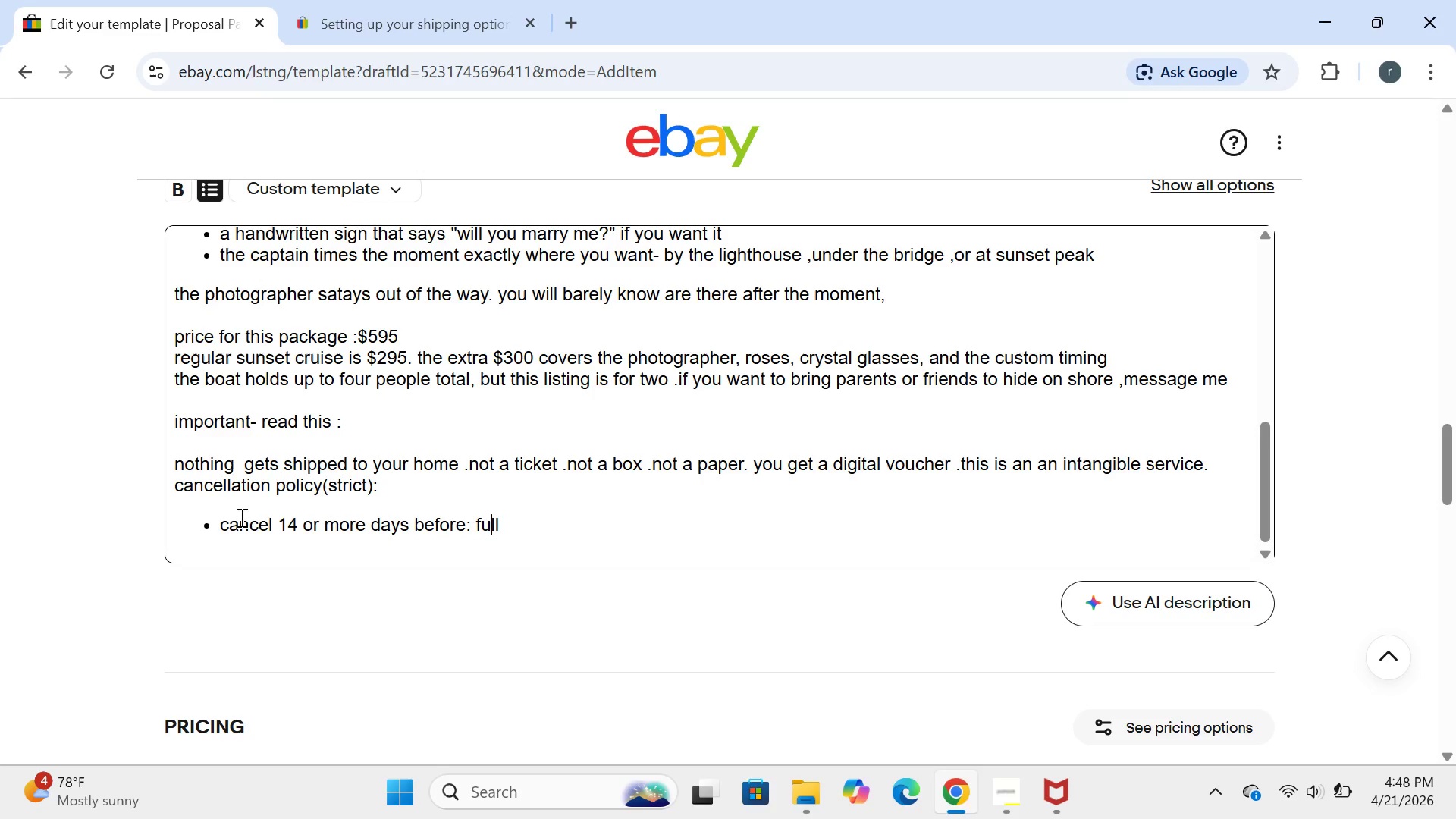 
key(ArrowRight)
 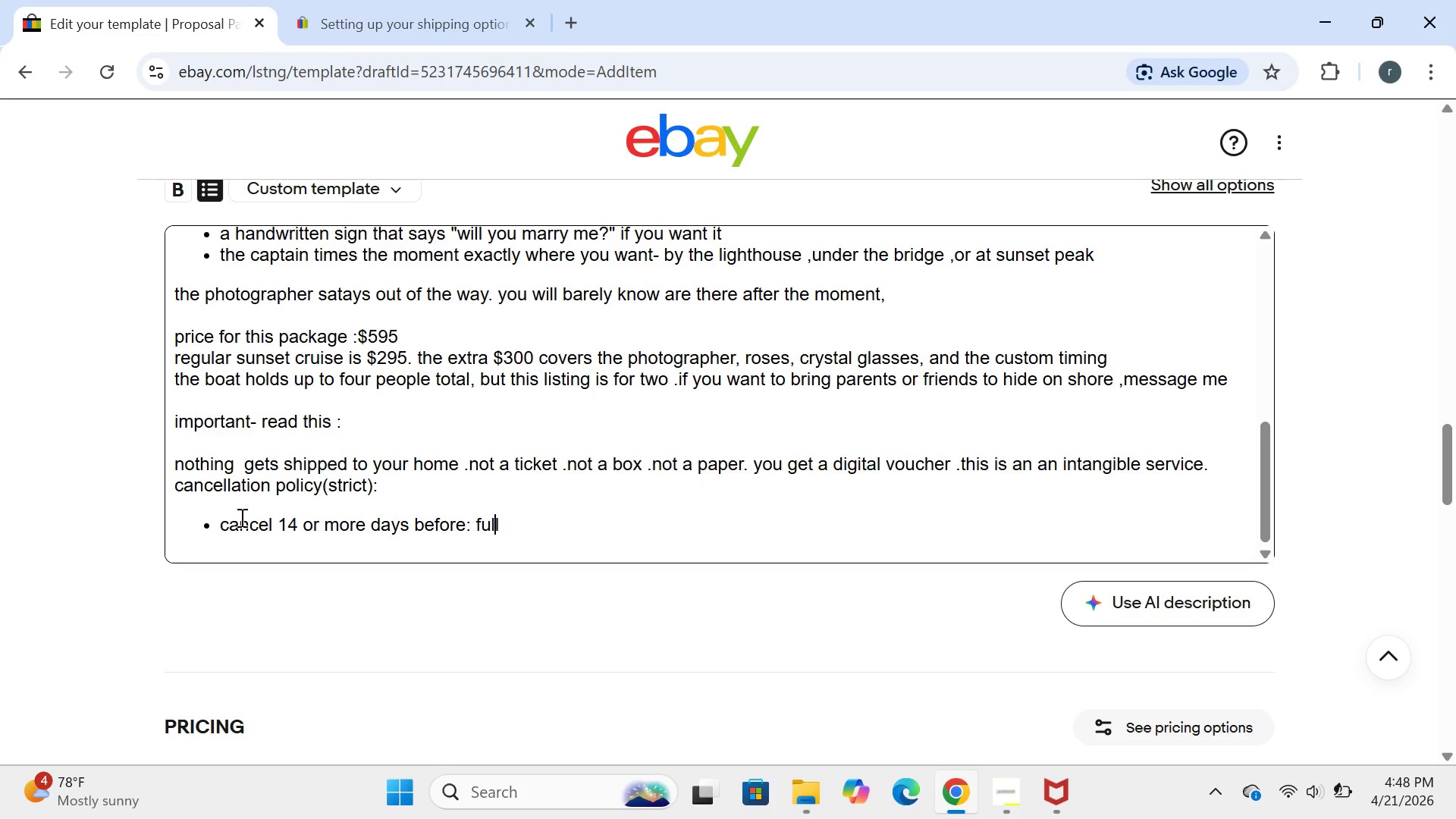 
key(ArrowRight)
 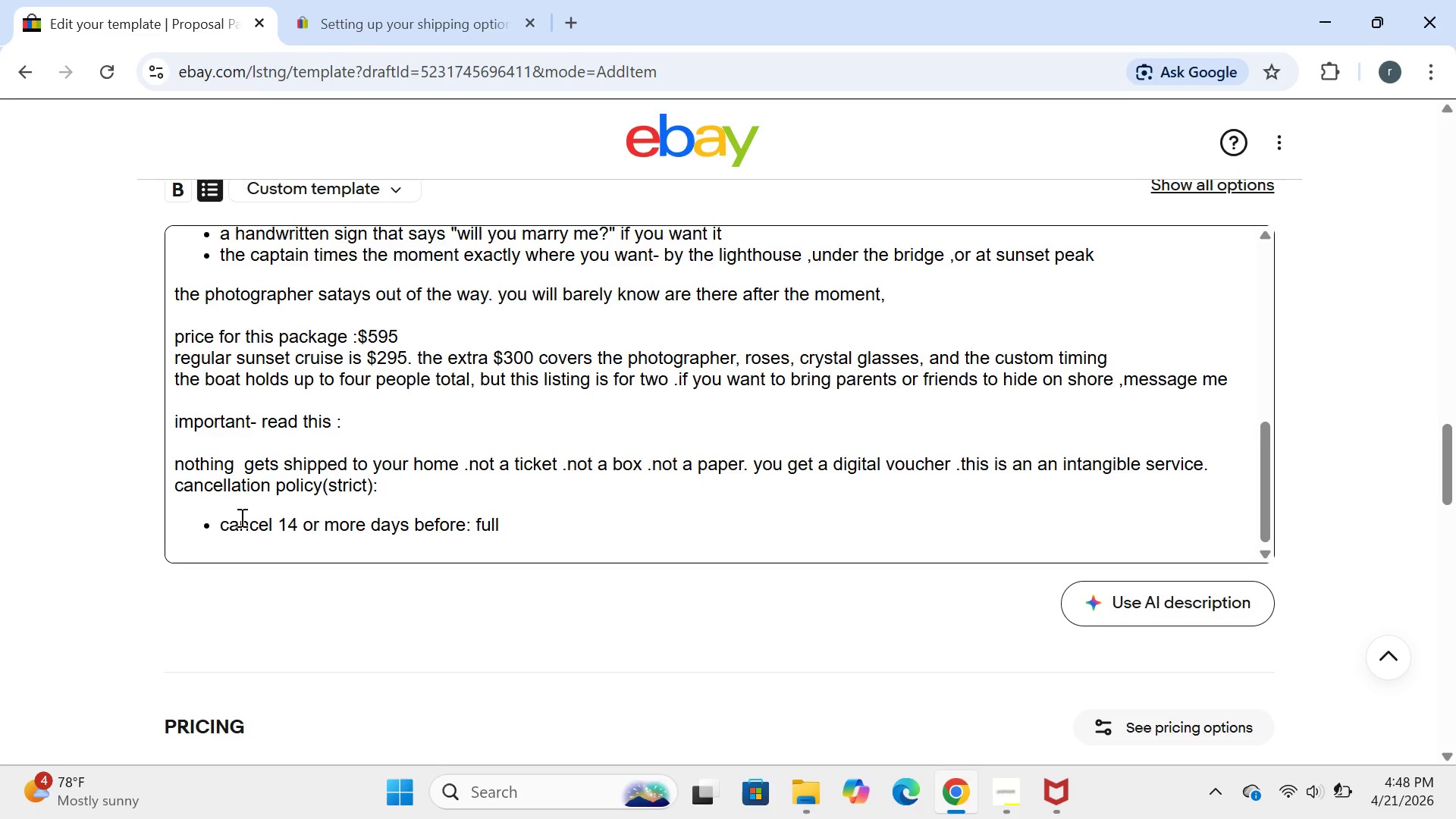 
type( refund)
 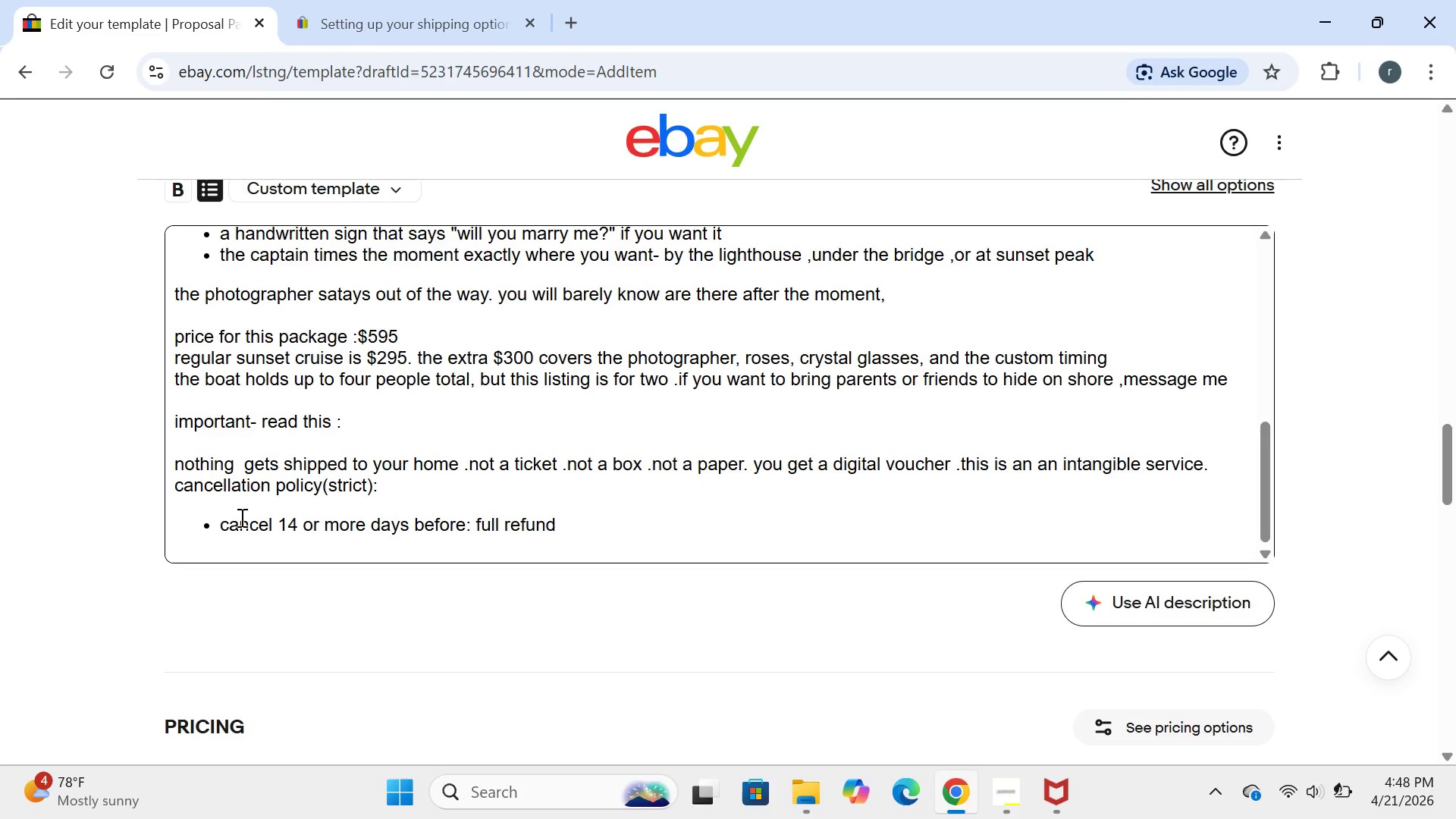 
key(Enter)
 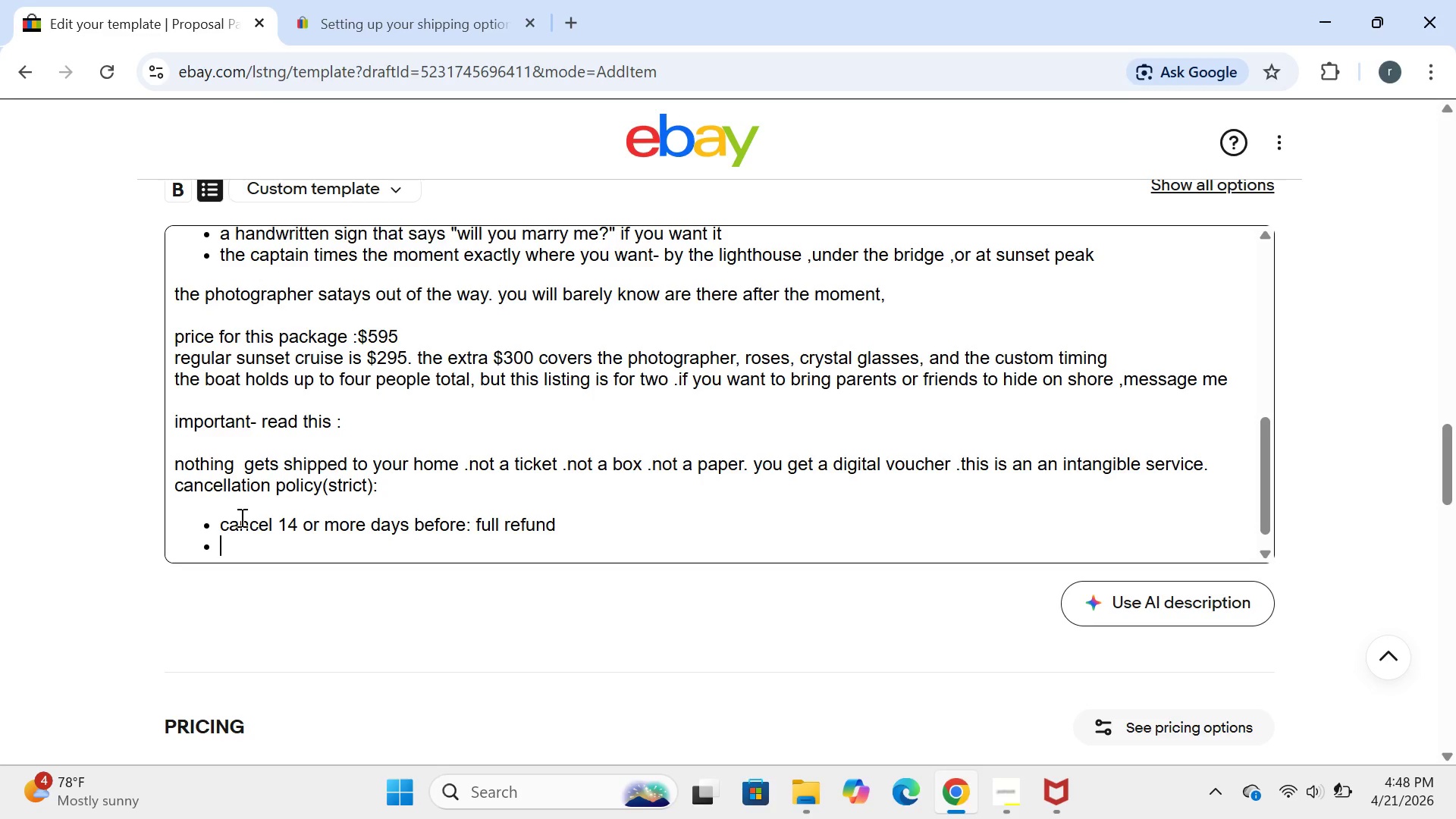 
type(cancel 7 to 13 )
 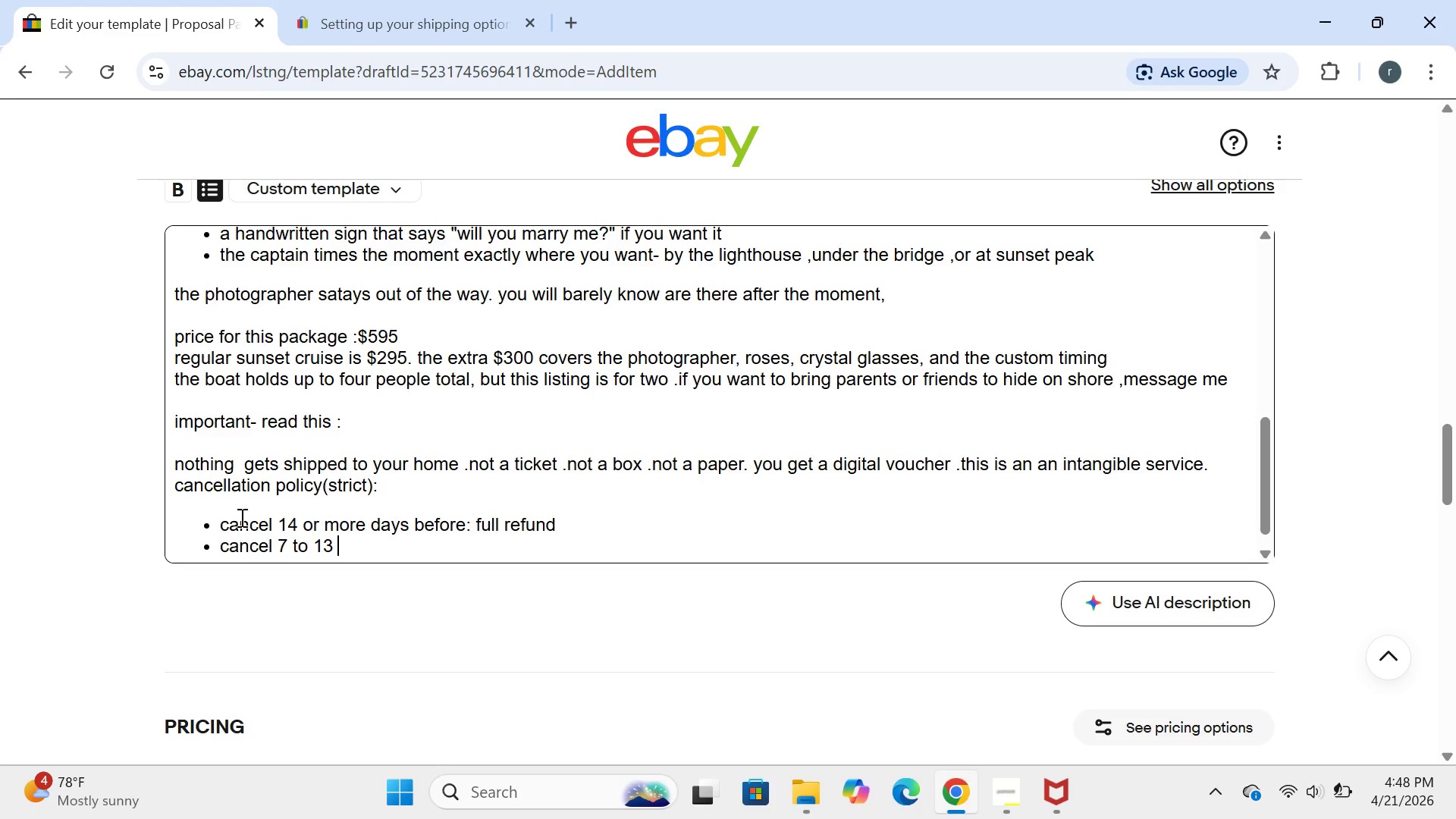 
wait(8.38)
 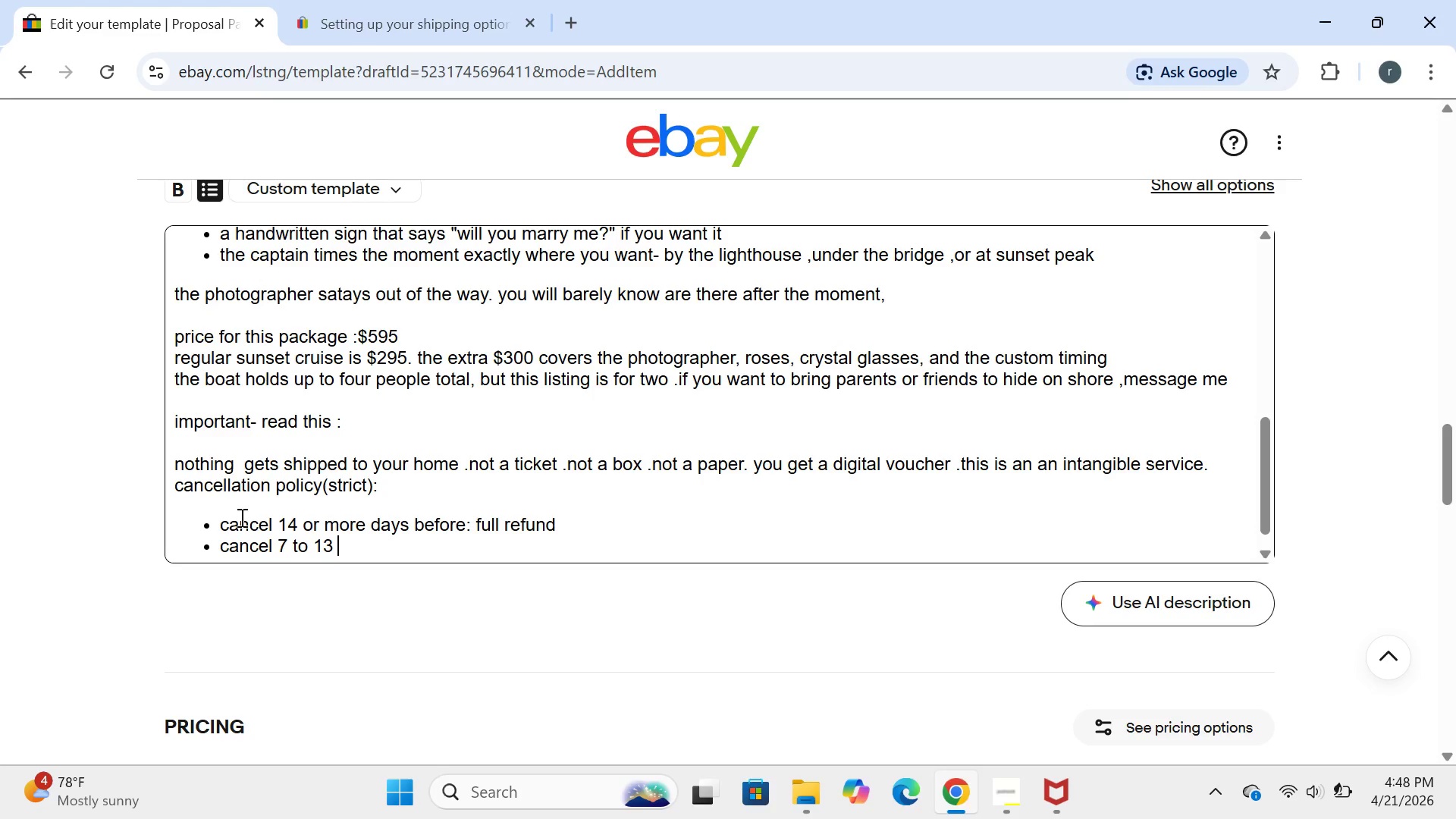 
type(days before )
key(Backspace)
type(: 75% refund)
 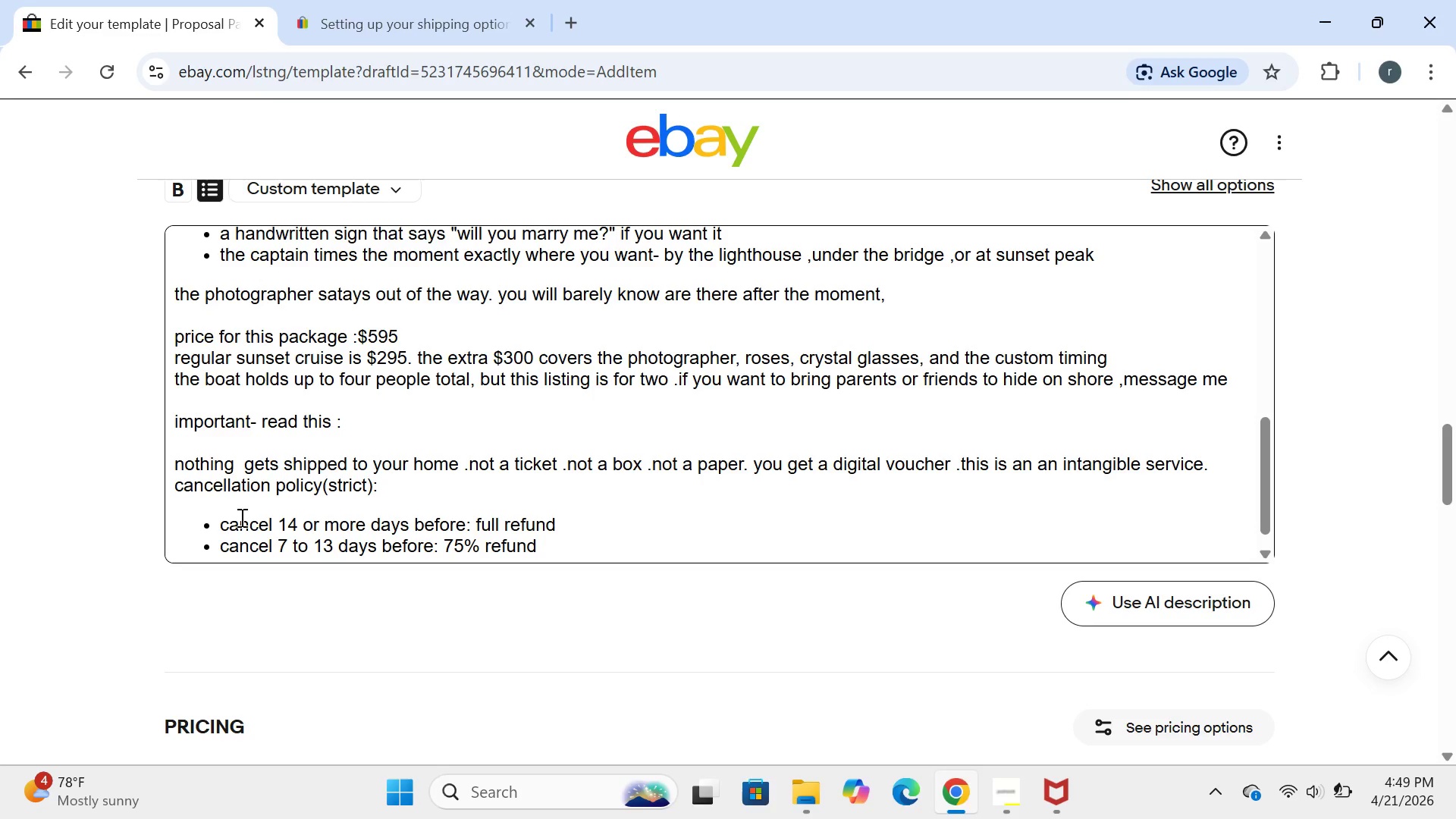 
key(Enter)
 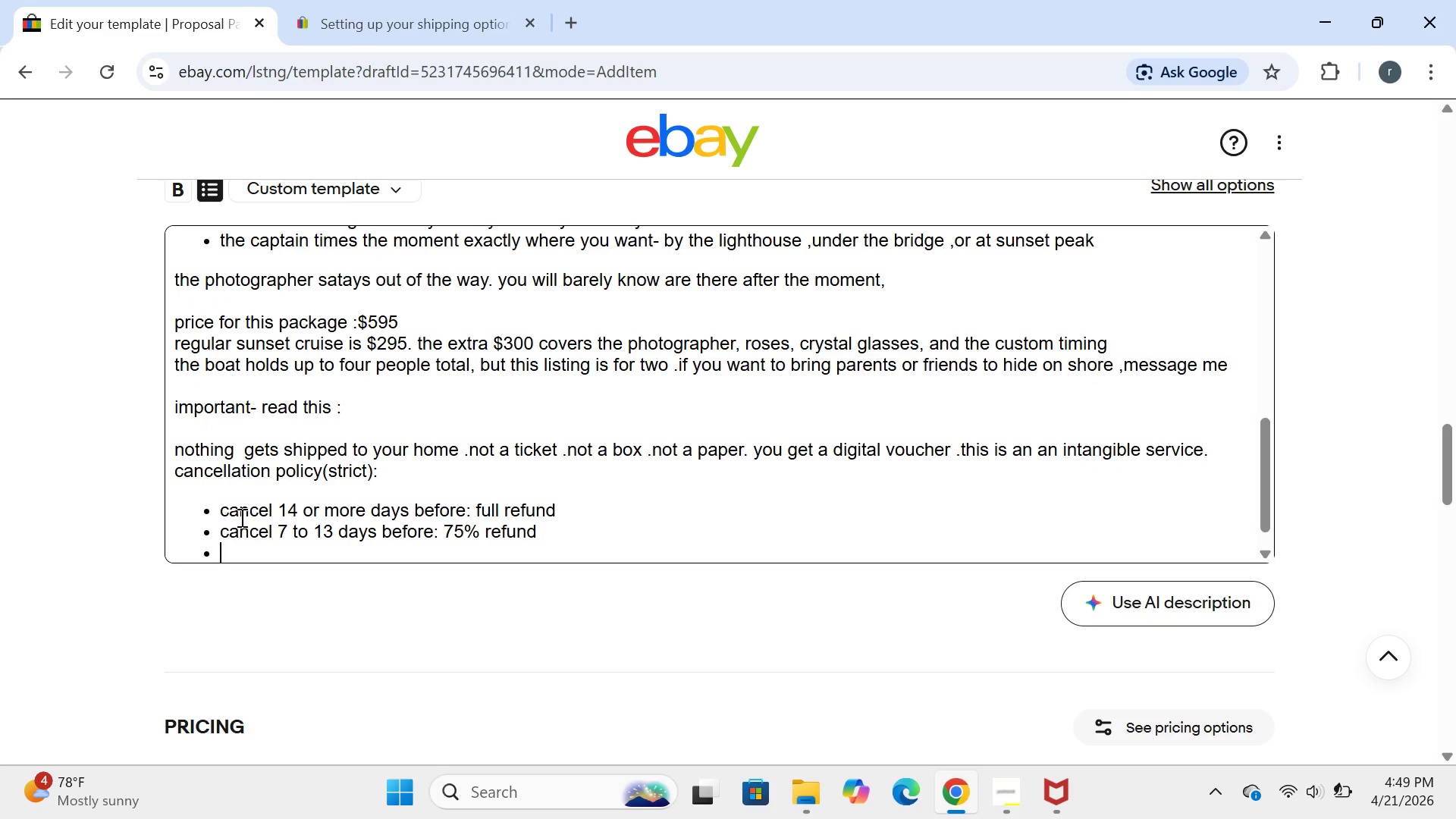 
type(cancel 48 hors to  6 days before :50 % RE)
key(Backspace)
key(Backspace)
type(refund)
 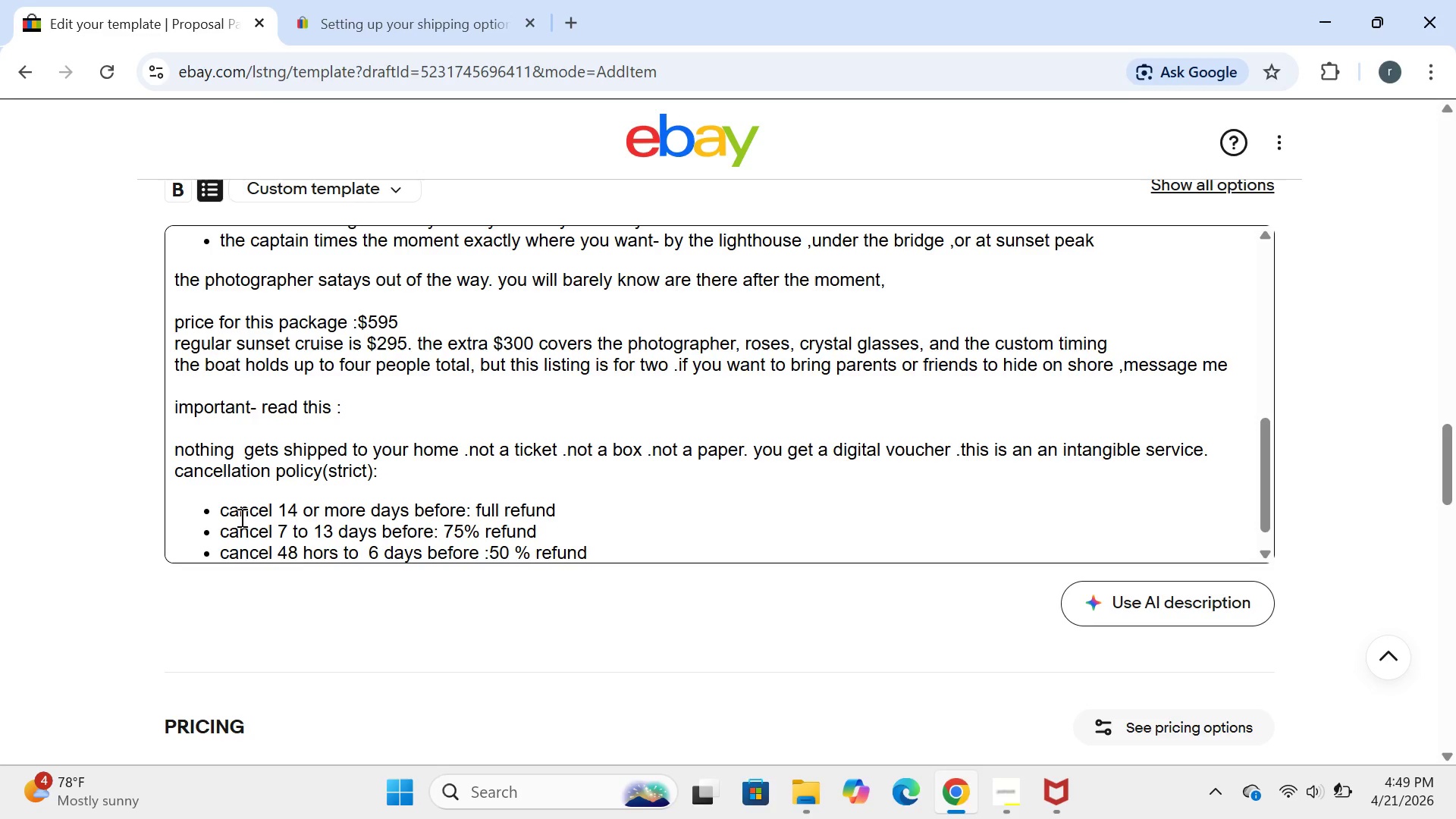 
key(Enter)
 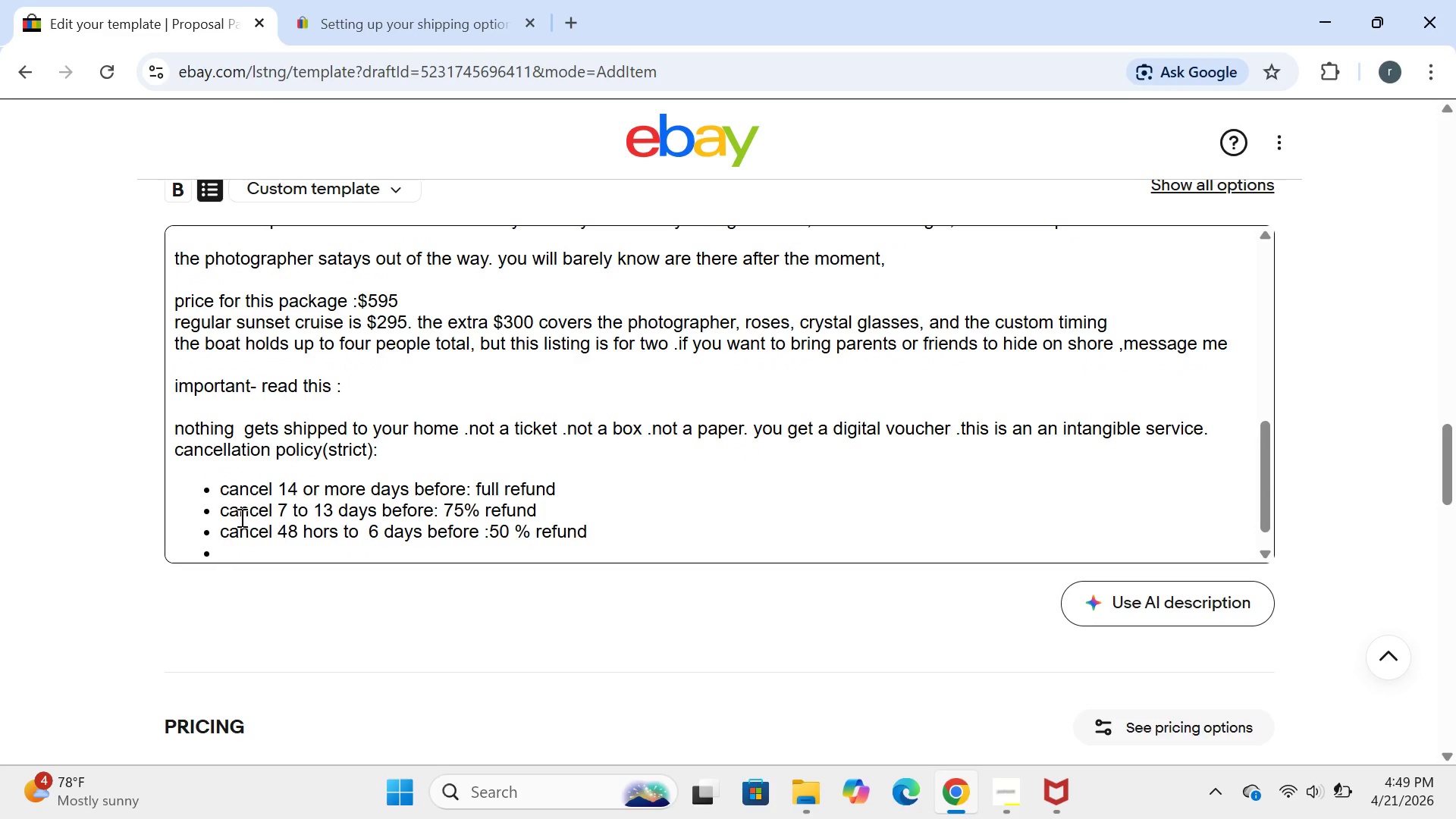 
type(csn)
key(Backspace)
key(Backspace)
type(ancel less thn )
key(Backspace)
key(Backspace)
type(an 48 hours before )
key(Backspace)
type(:no re)
 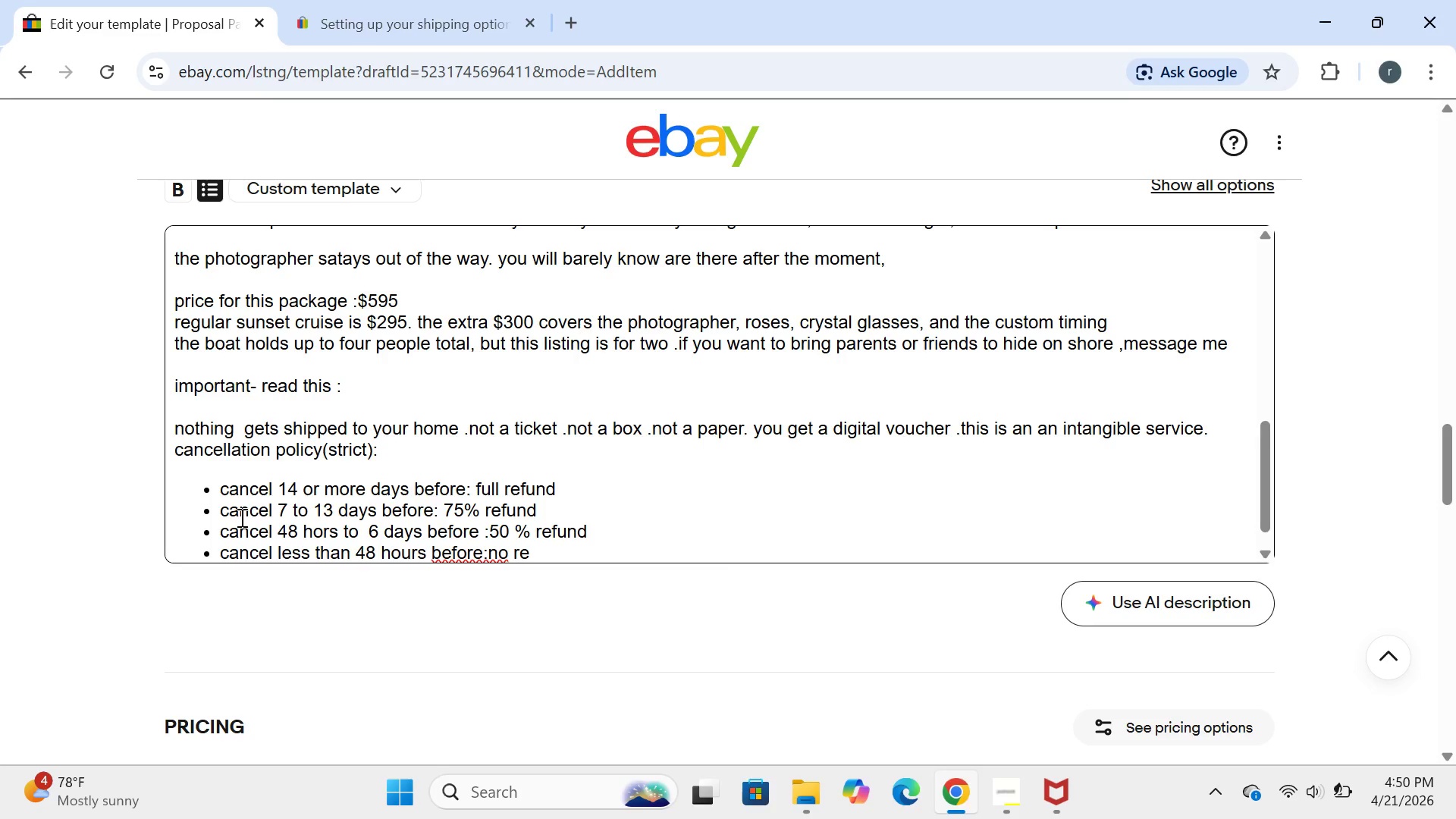 
key(ArrowLeft)
 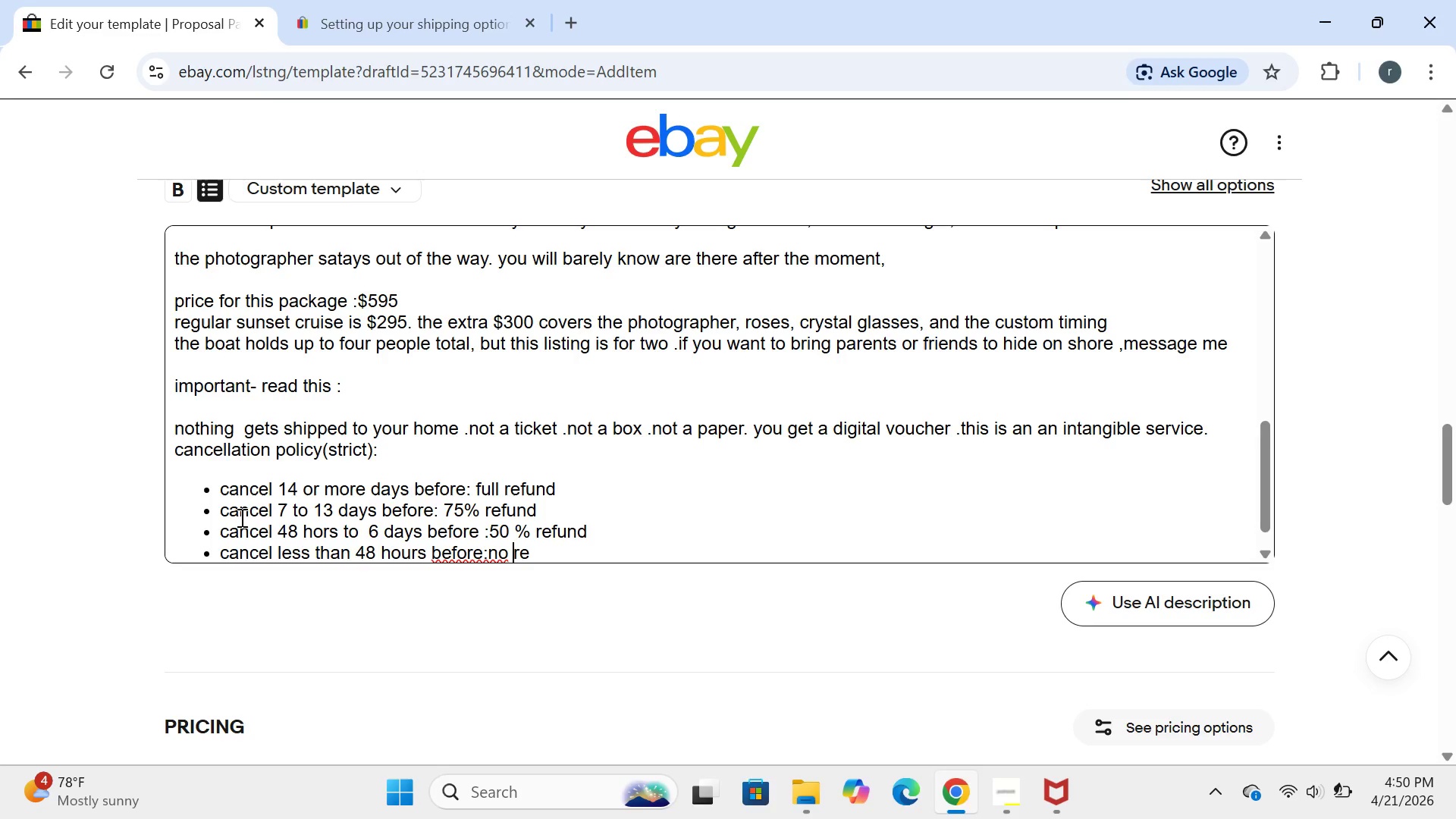 
key(ArrowLeft)
 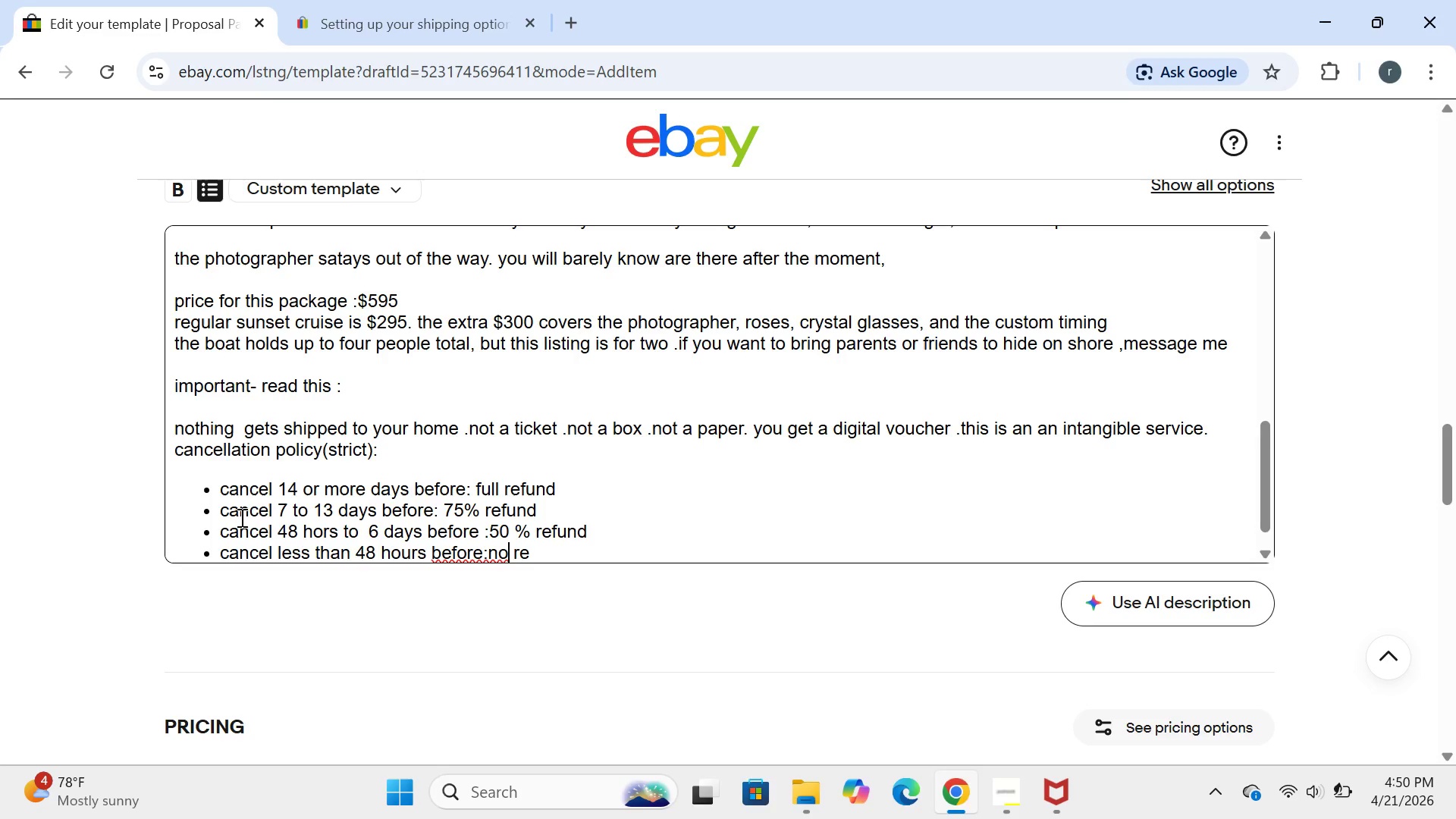 
key(ArrowLeft)
 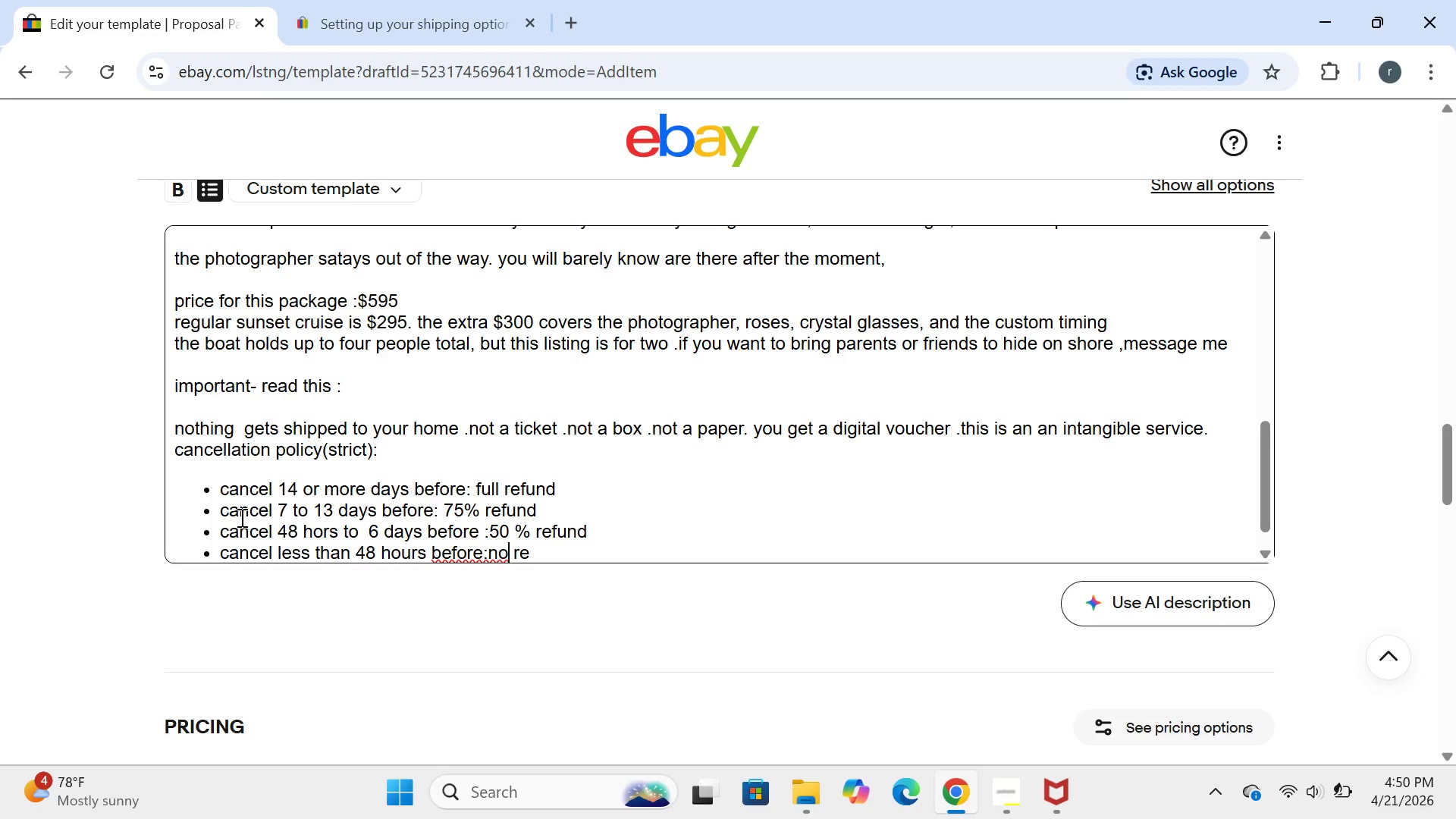 
key(ArrowLeft)
 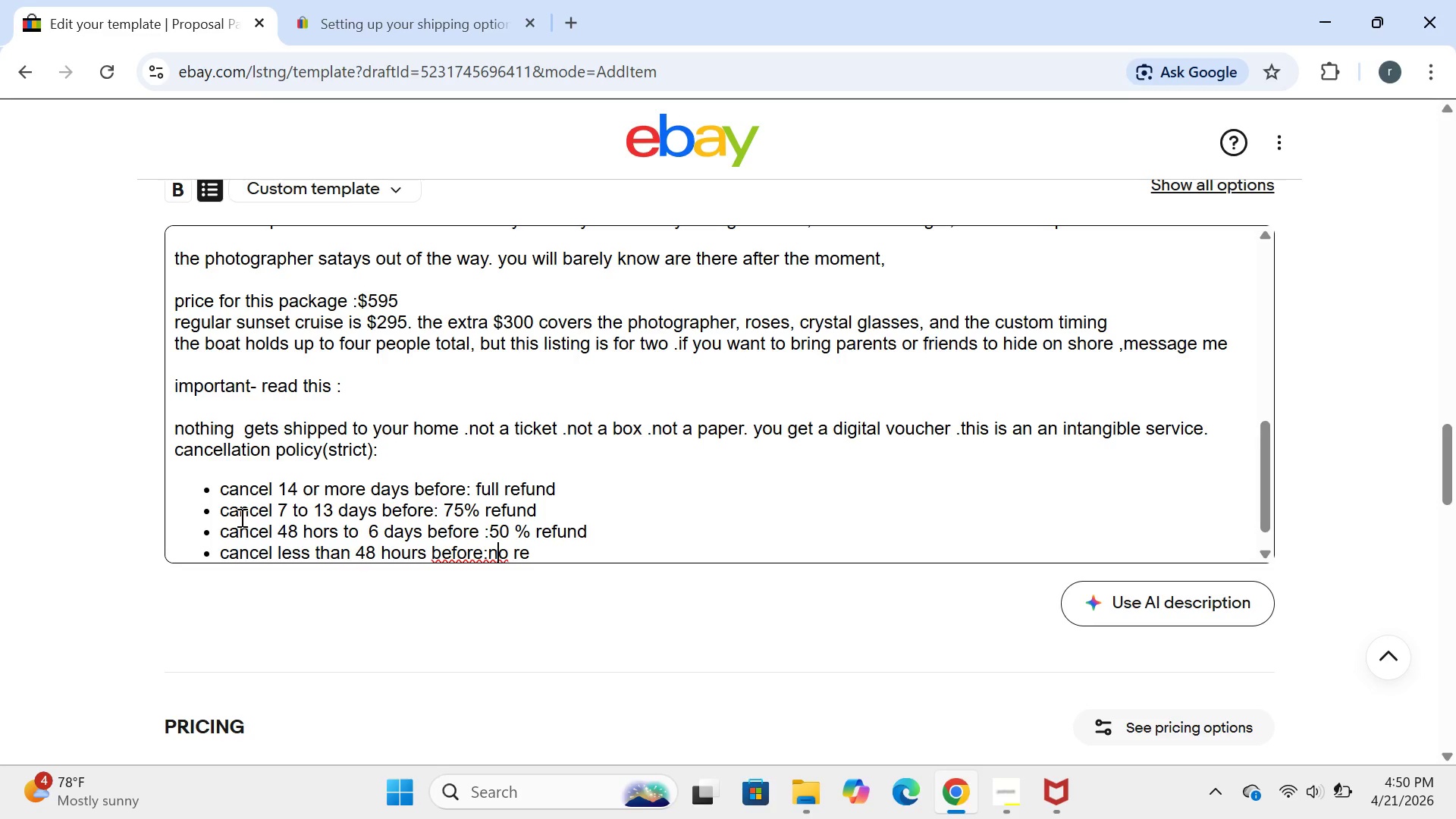 
key(ArrowLeft)
 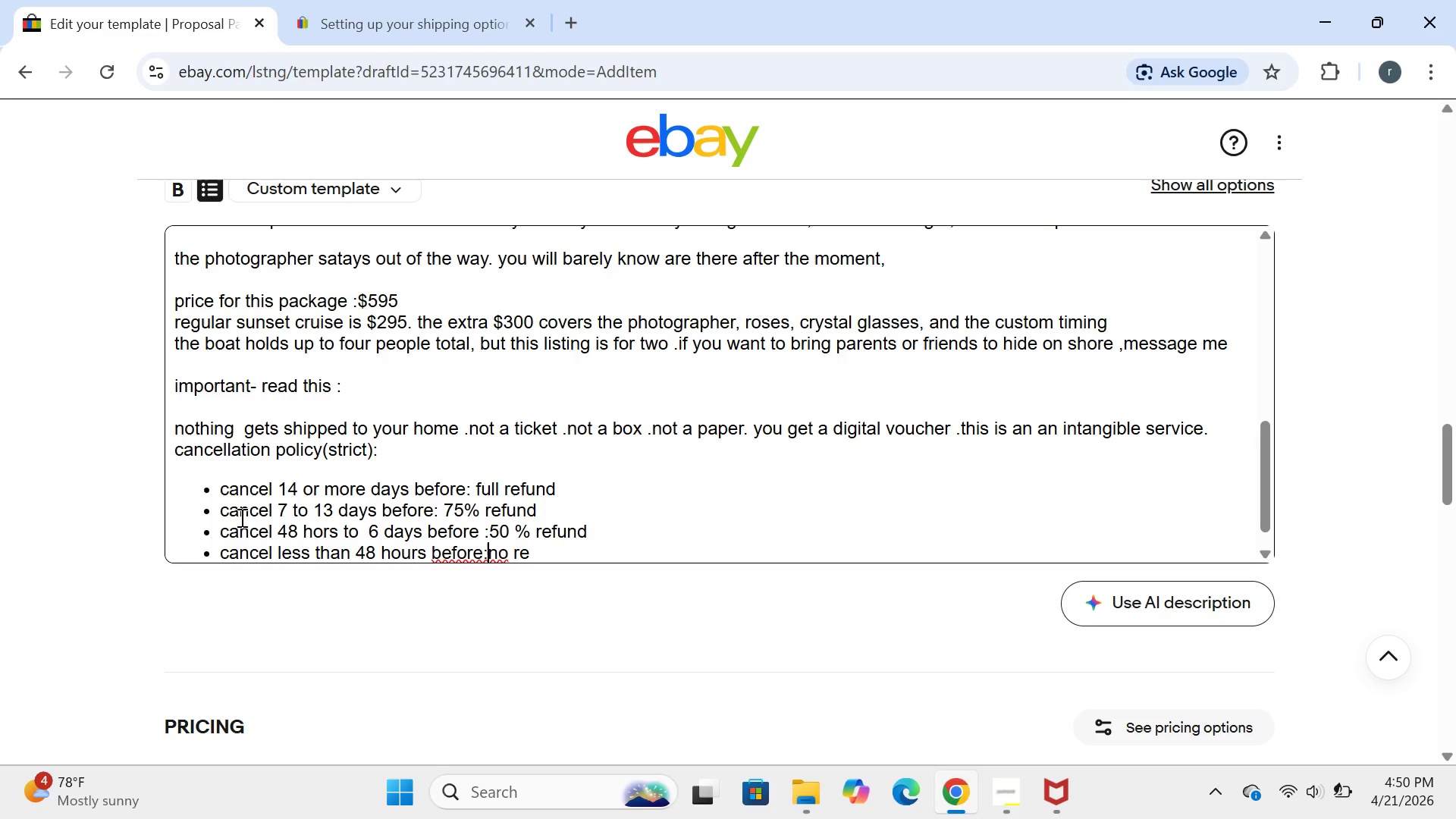 
key(Space)
 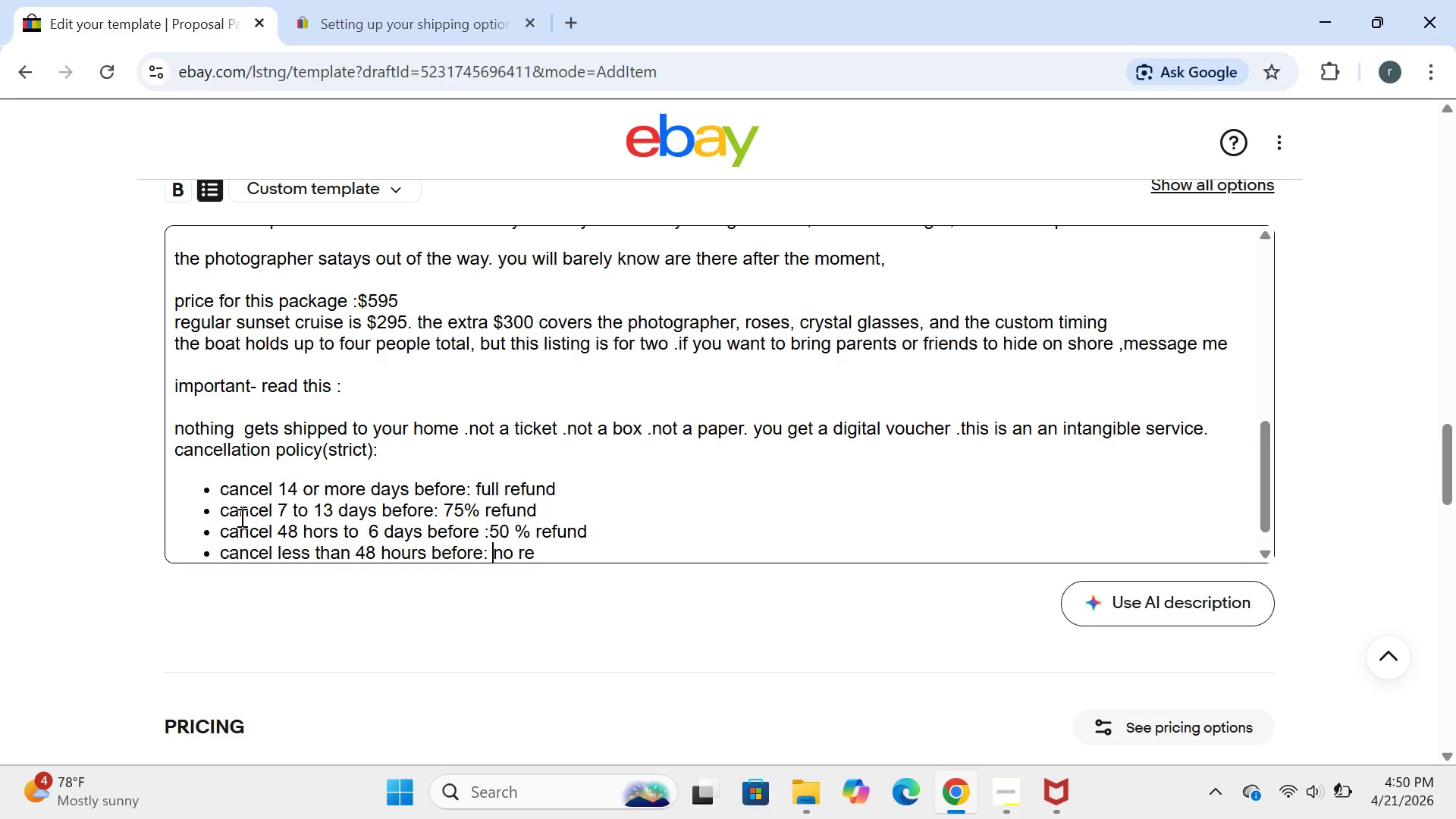 
key(ArrowRight)
 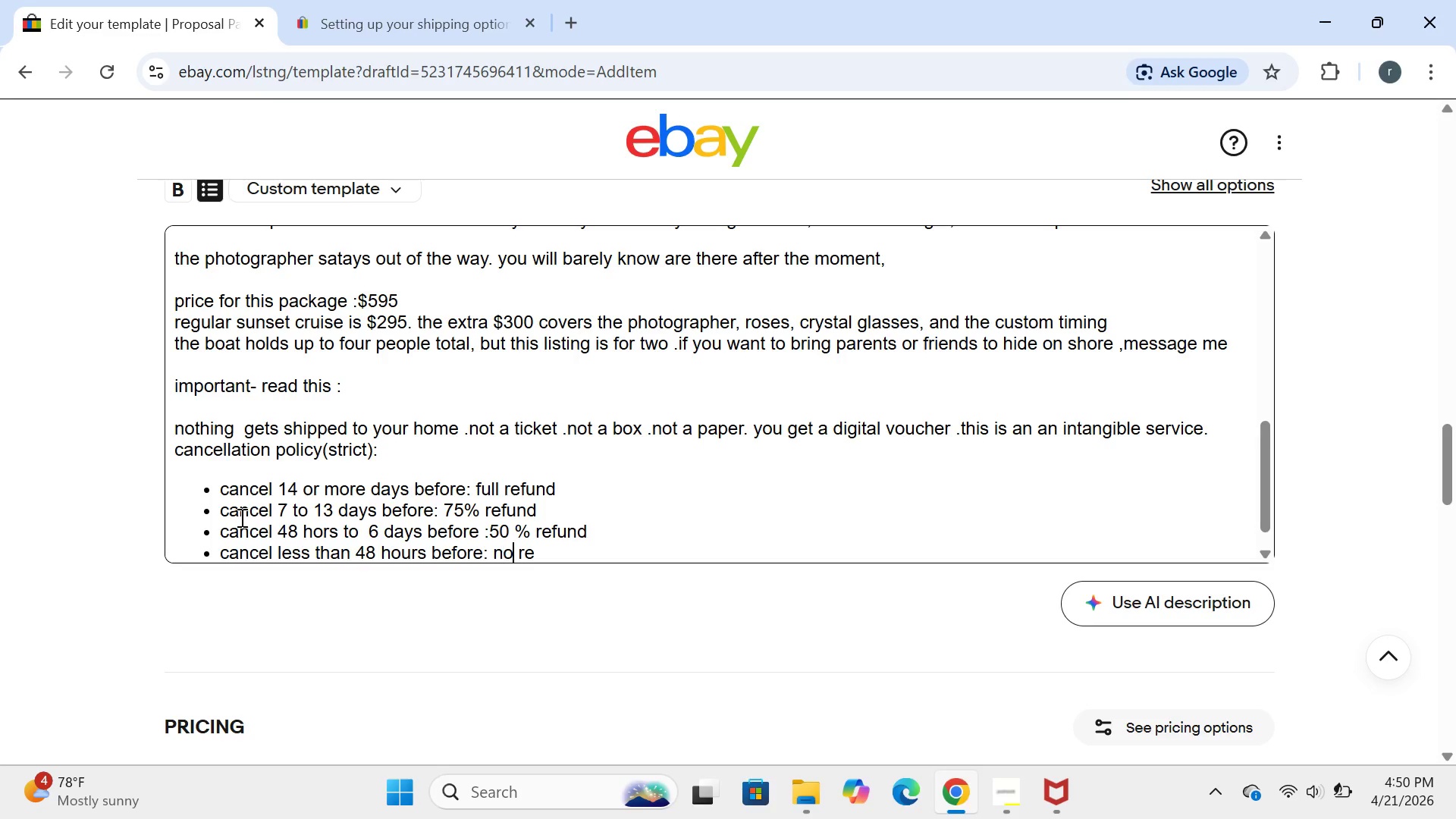 
key(ArrowRight)
 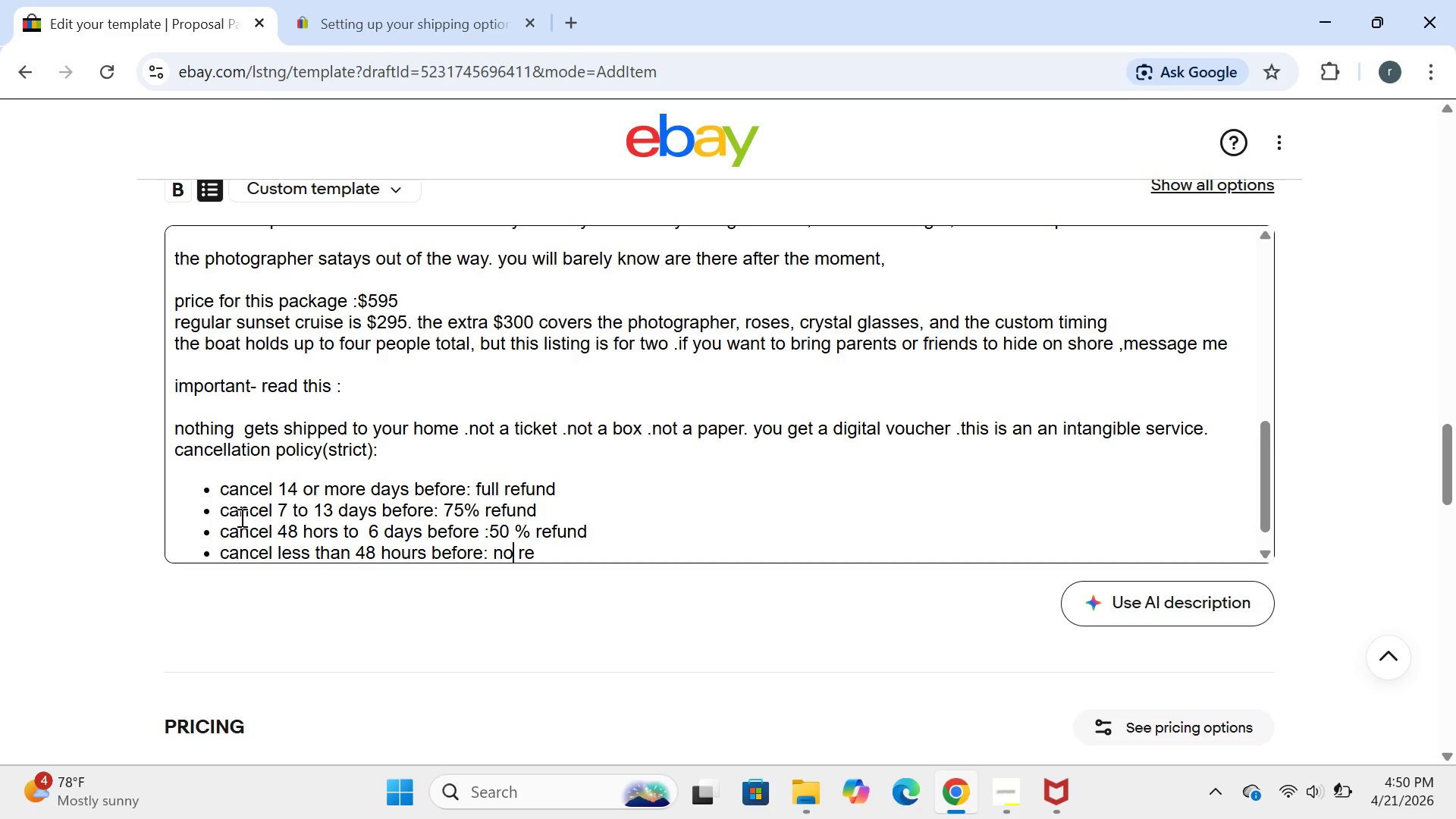 
key(ArrowRight)
 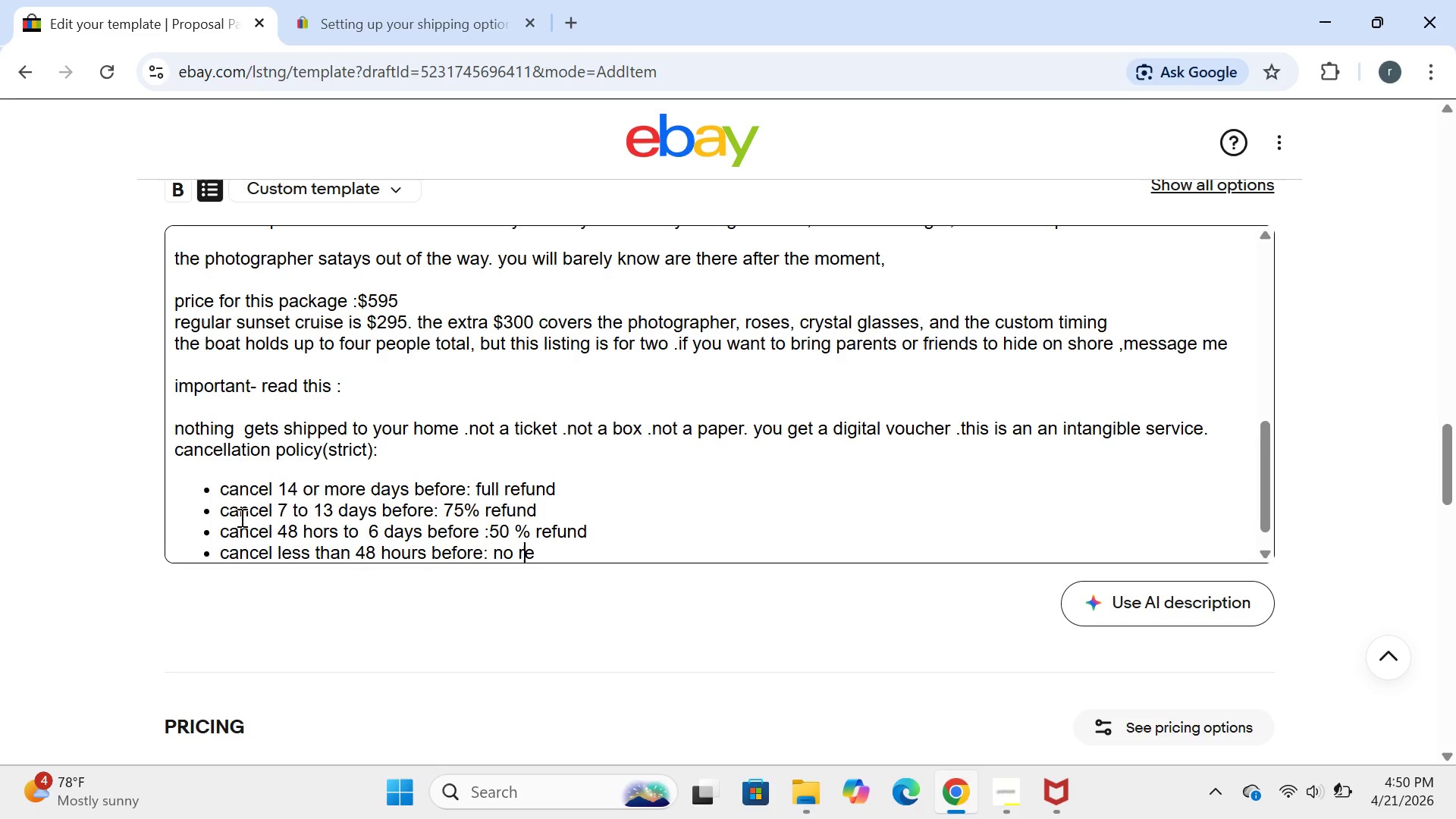 
key(ArrowRight)
 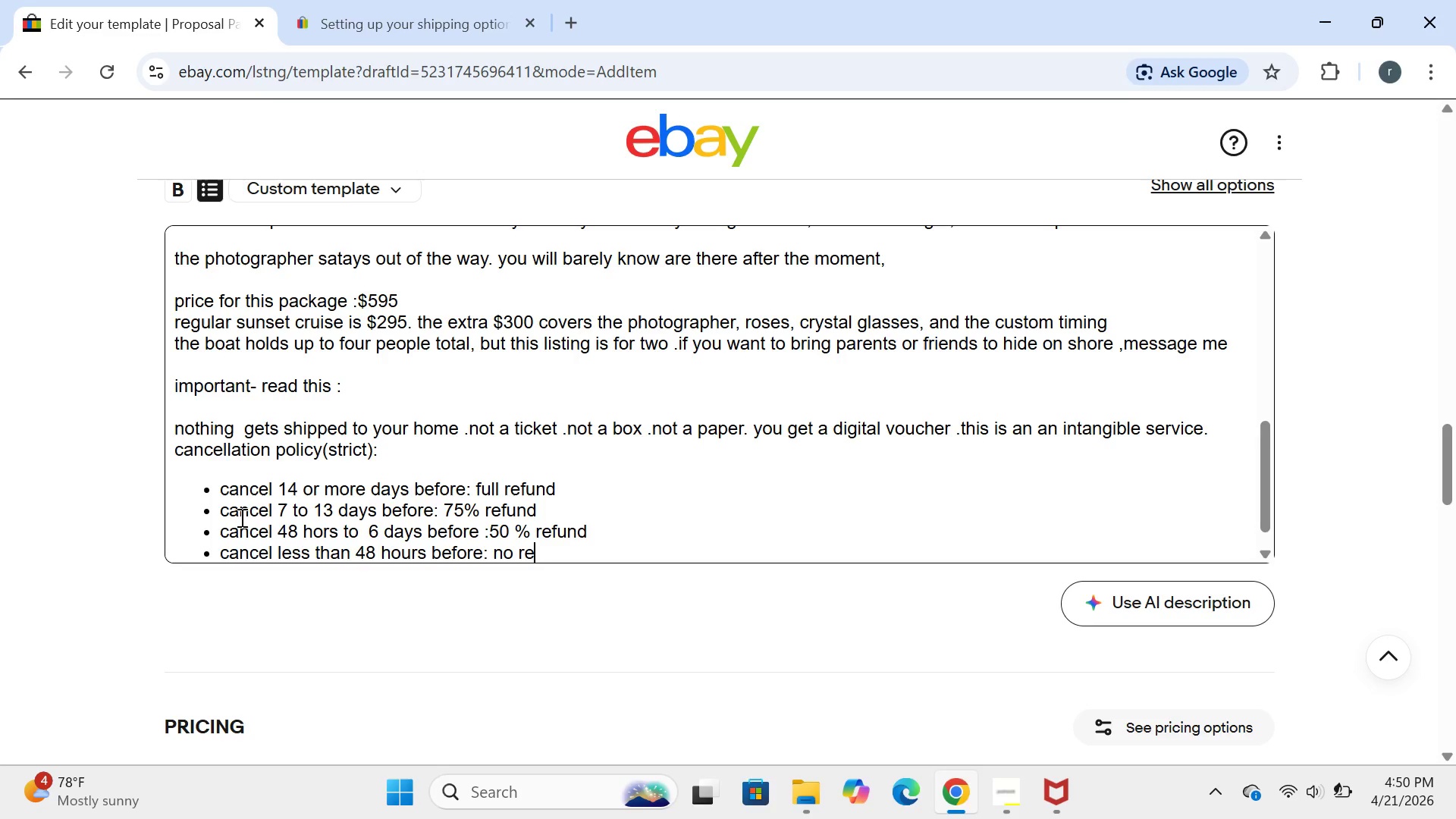 
key(ArrowRight)
 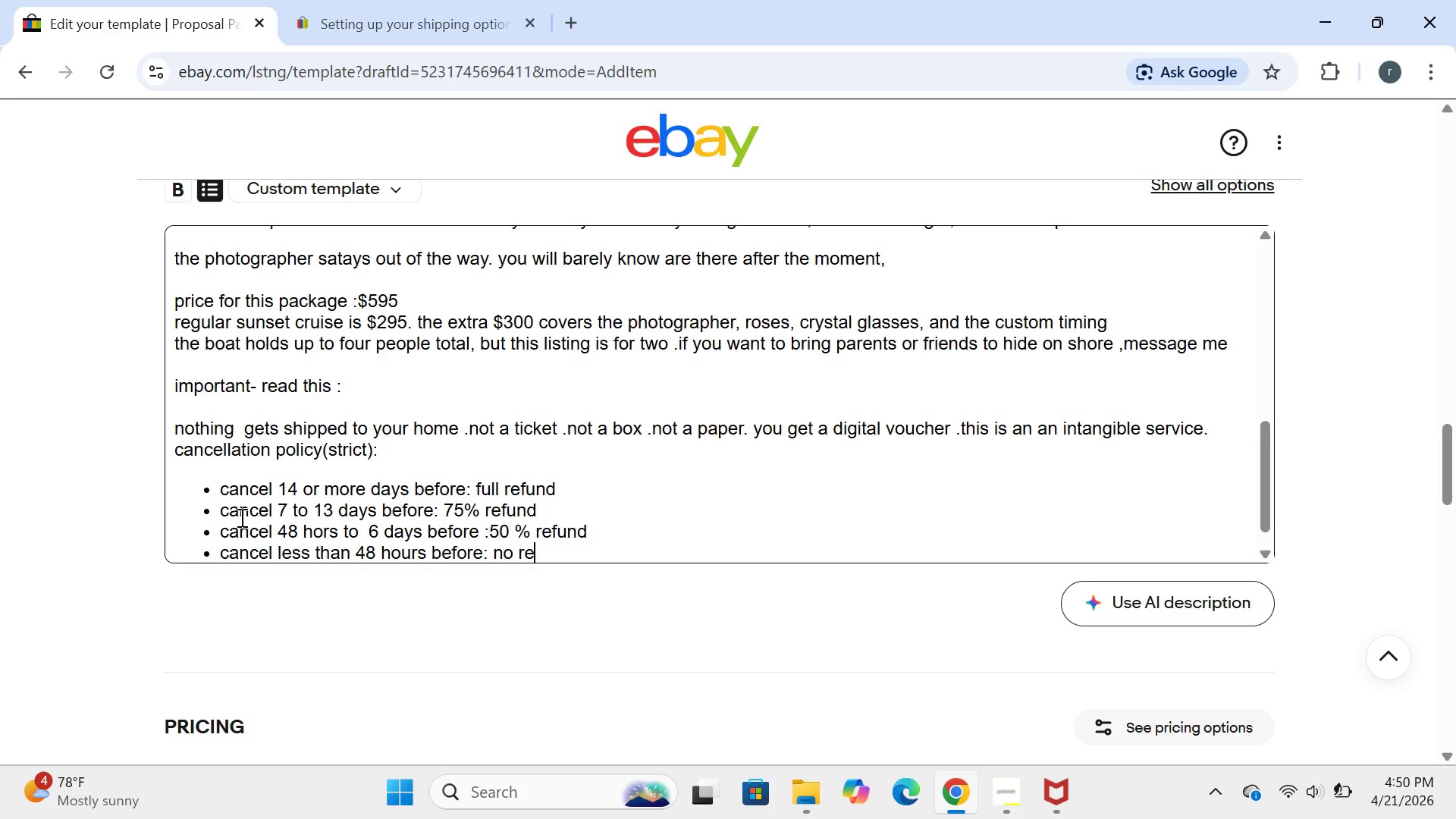 
key(ArrowRight)
 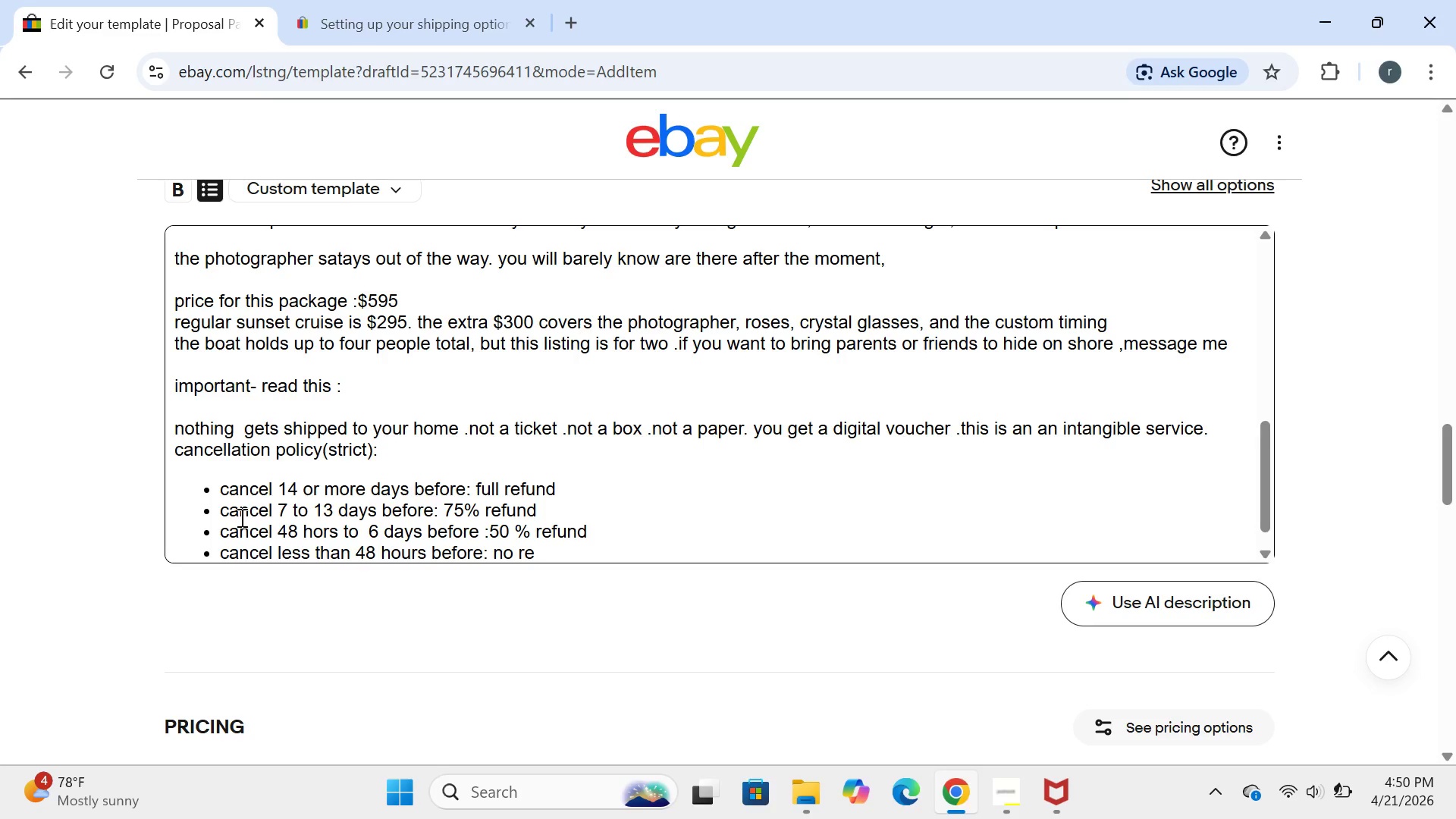 
type(fi)
key(Backspace)
type(und)
 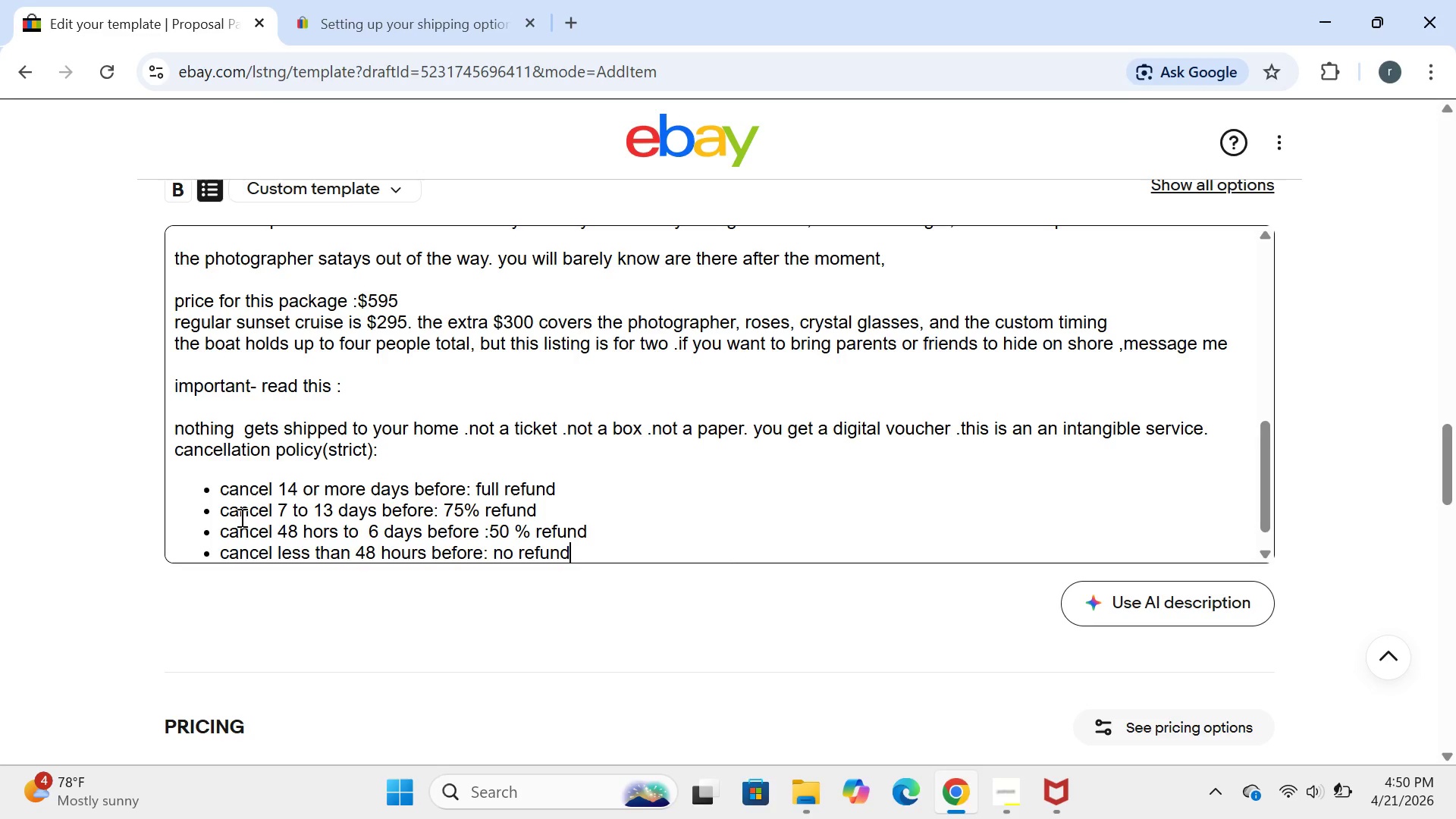 
key(Enter)
 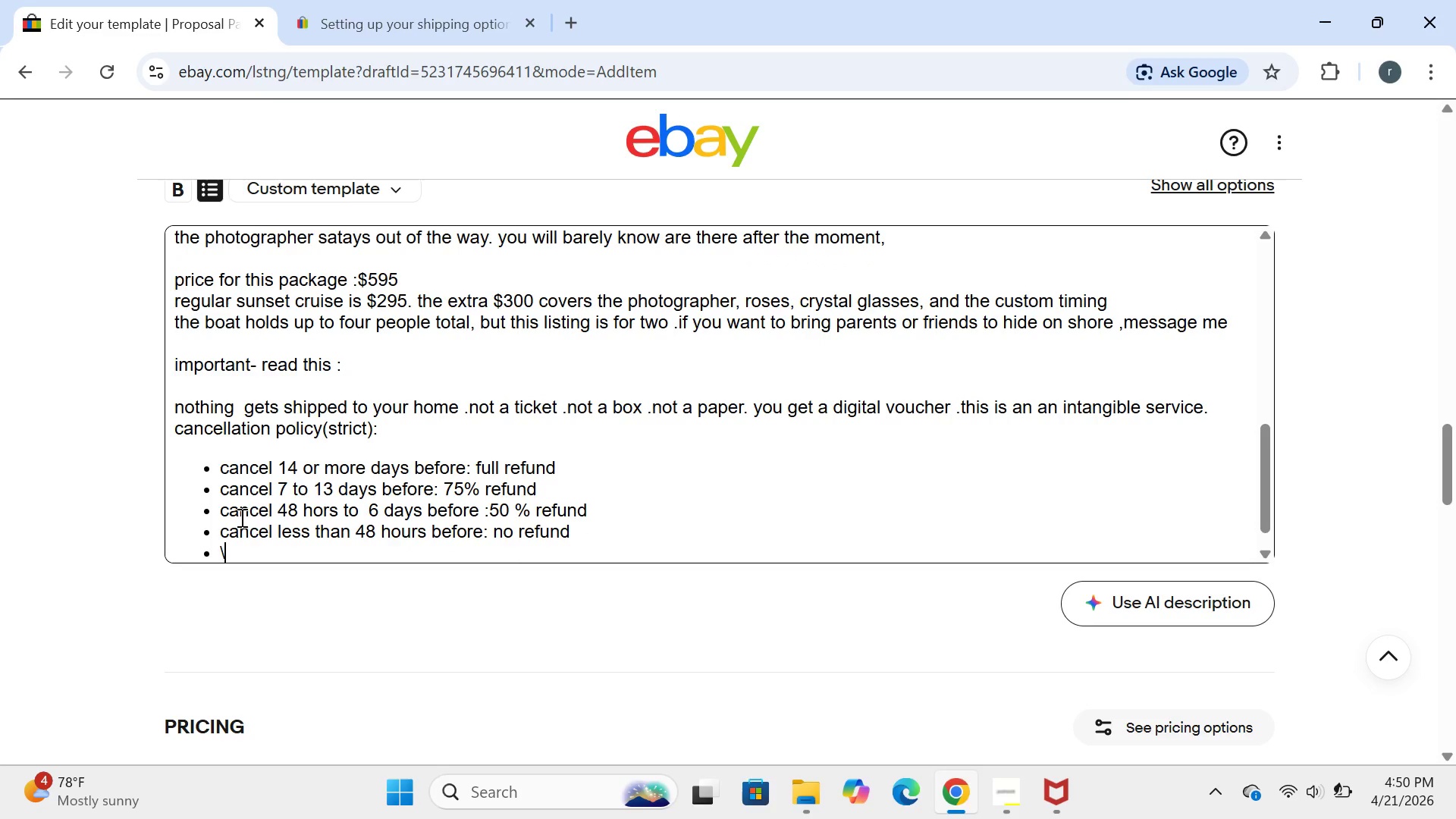 
key(Backslash)
 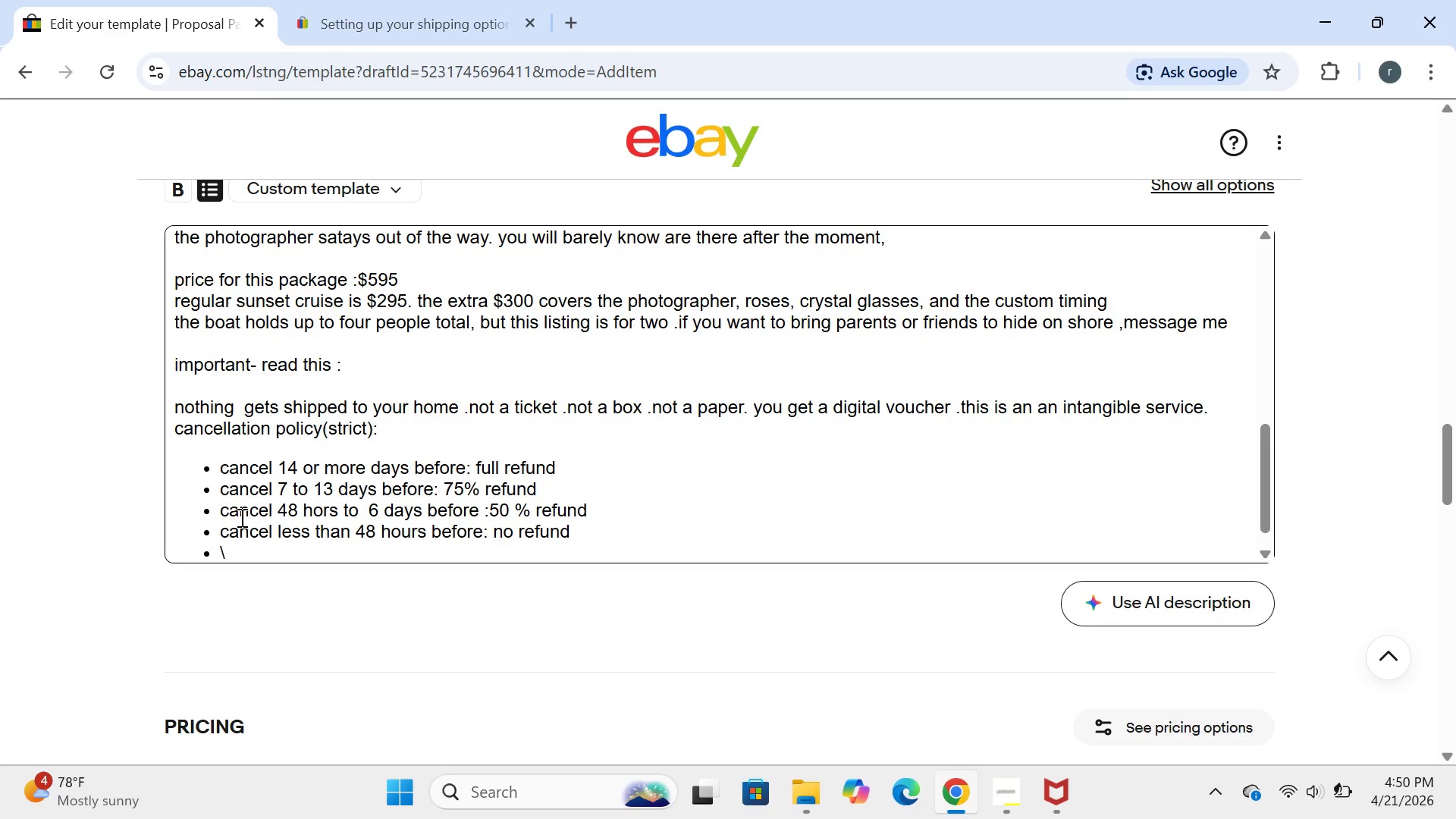 
key(Backspace)
 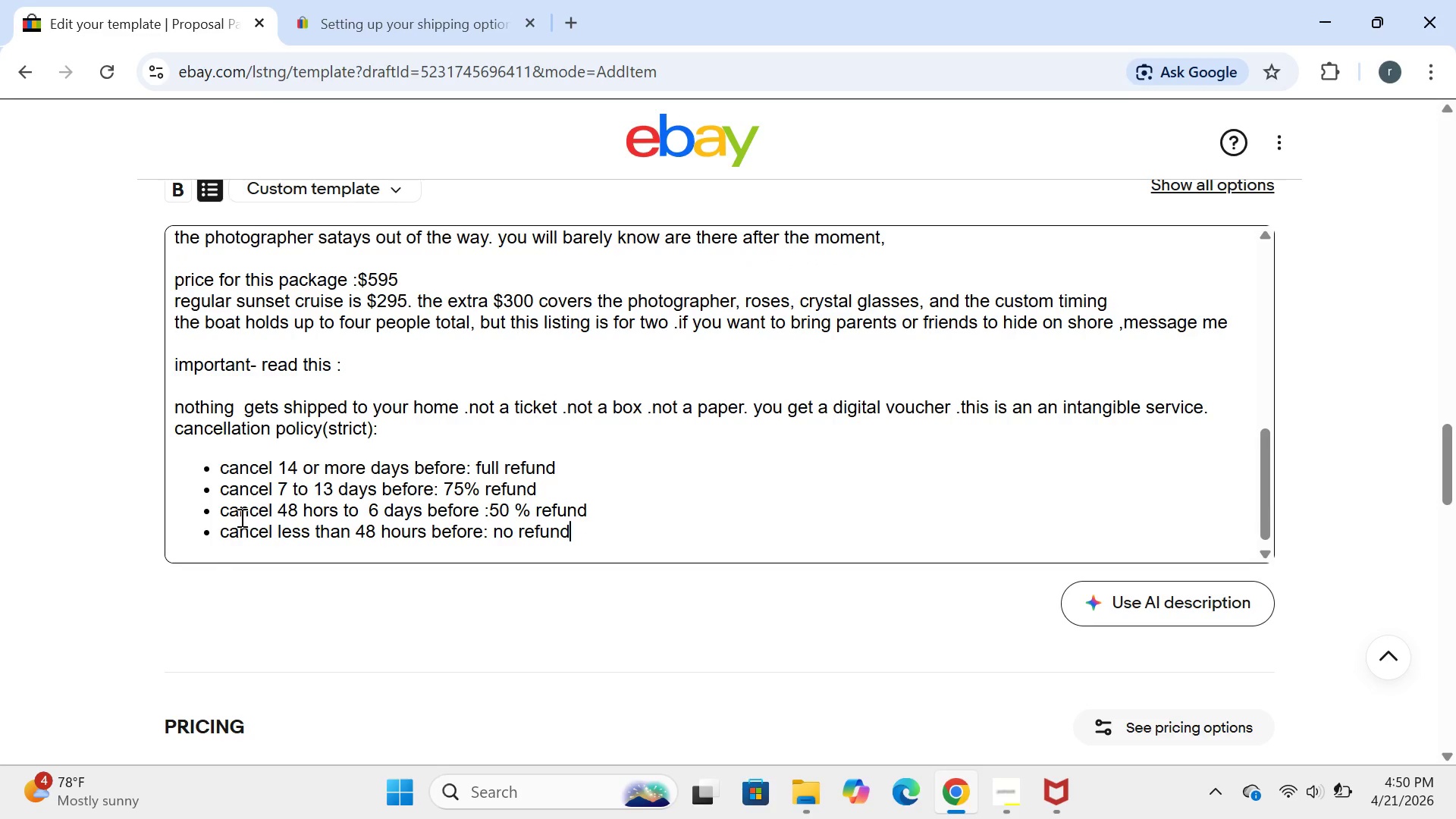 
key(Backspace)
 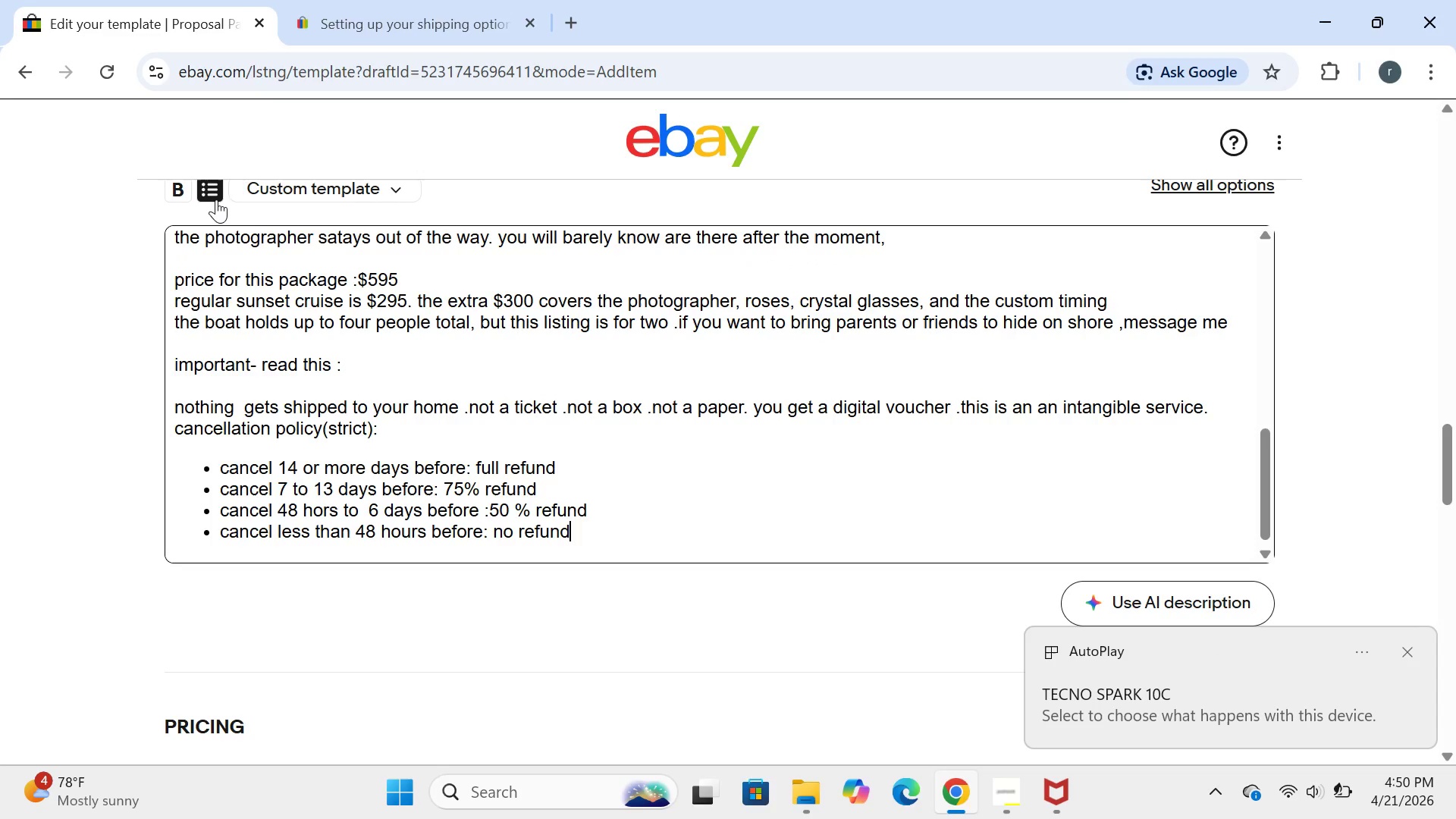 
left_click([216, 199])
 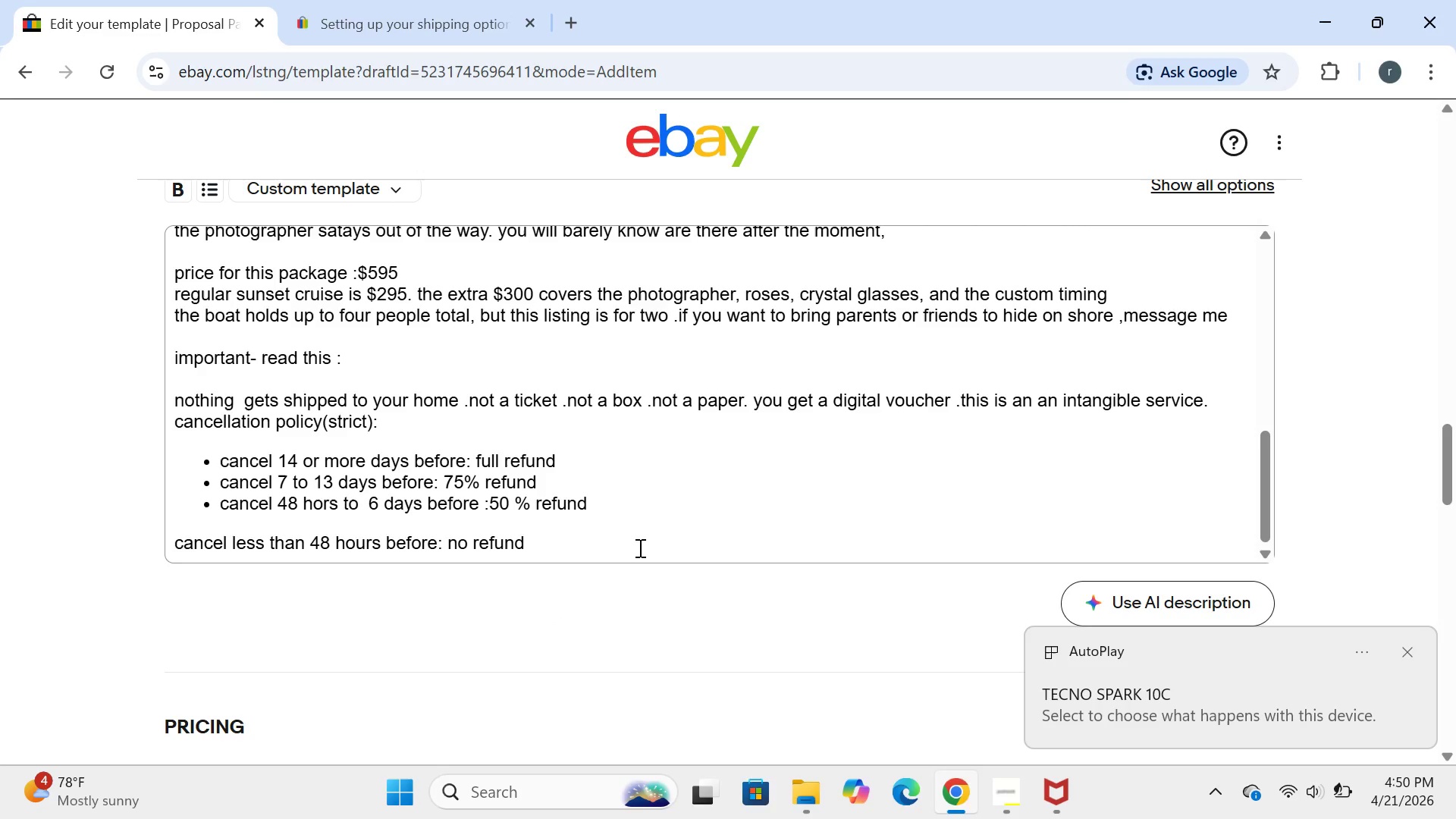 
left_click([545, 548])
 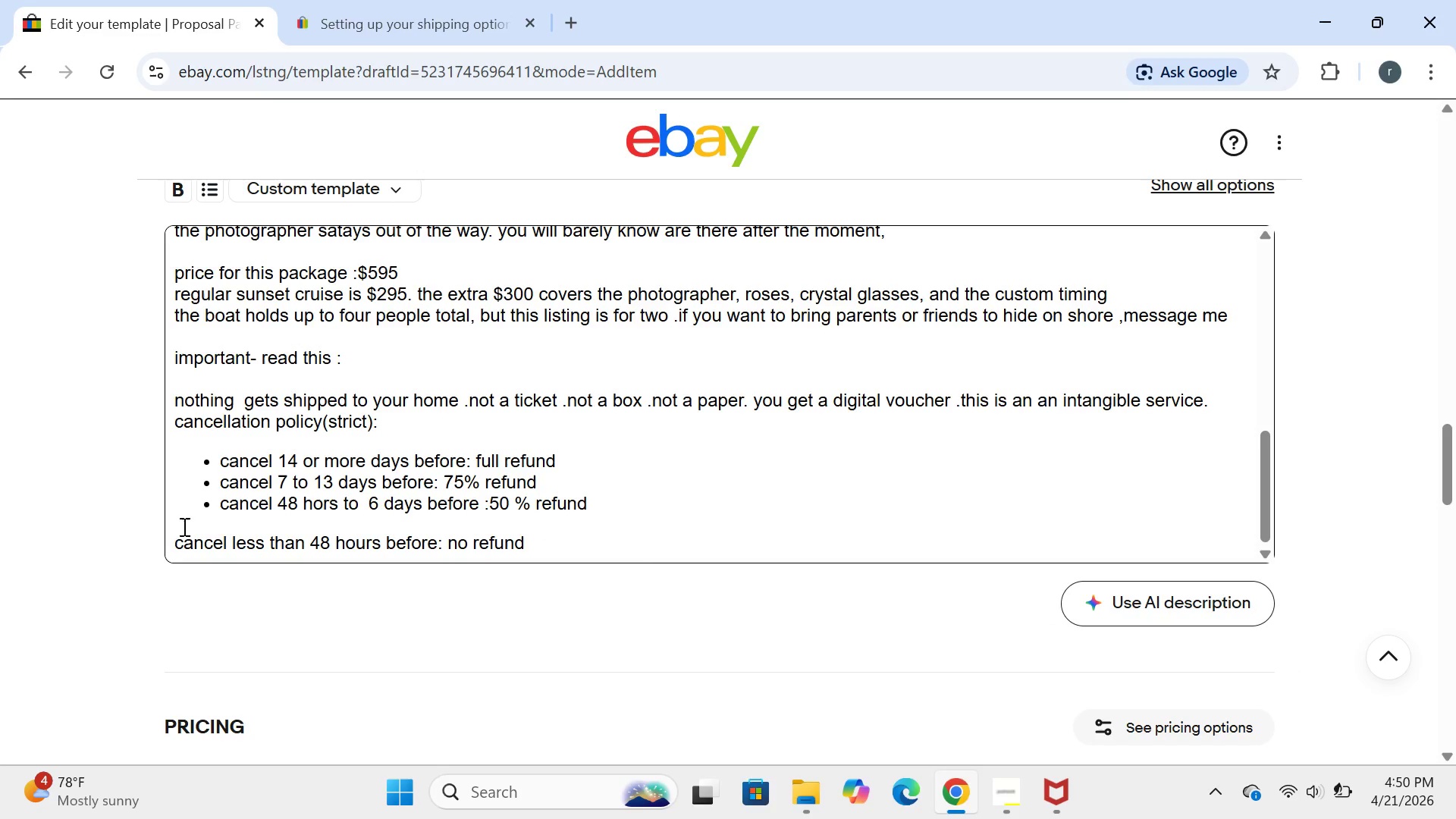 
left_click([177, 539])
 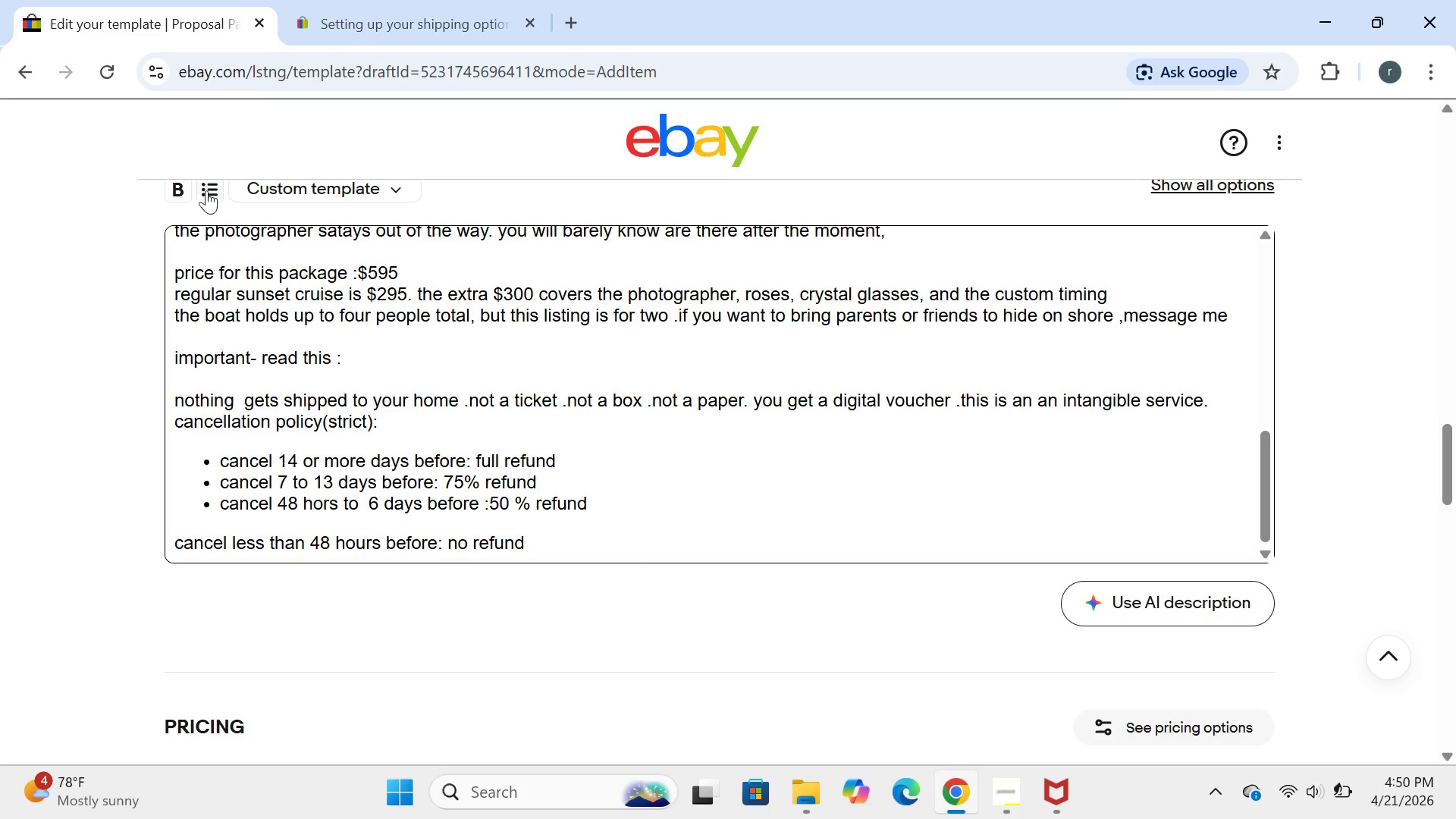 
left_click([206, 186])
 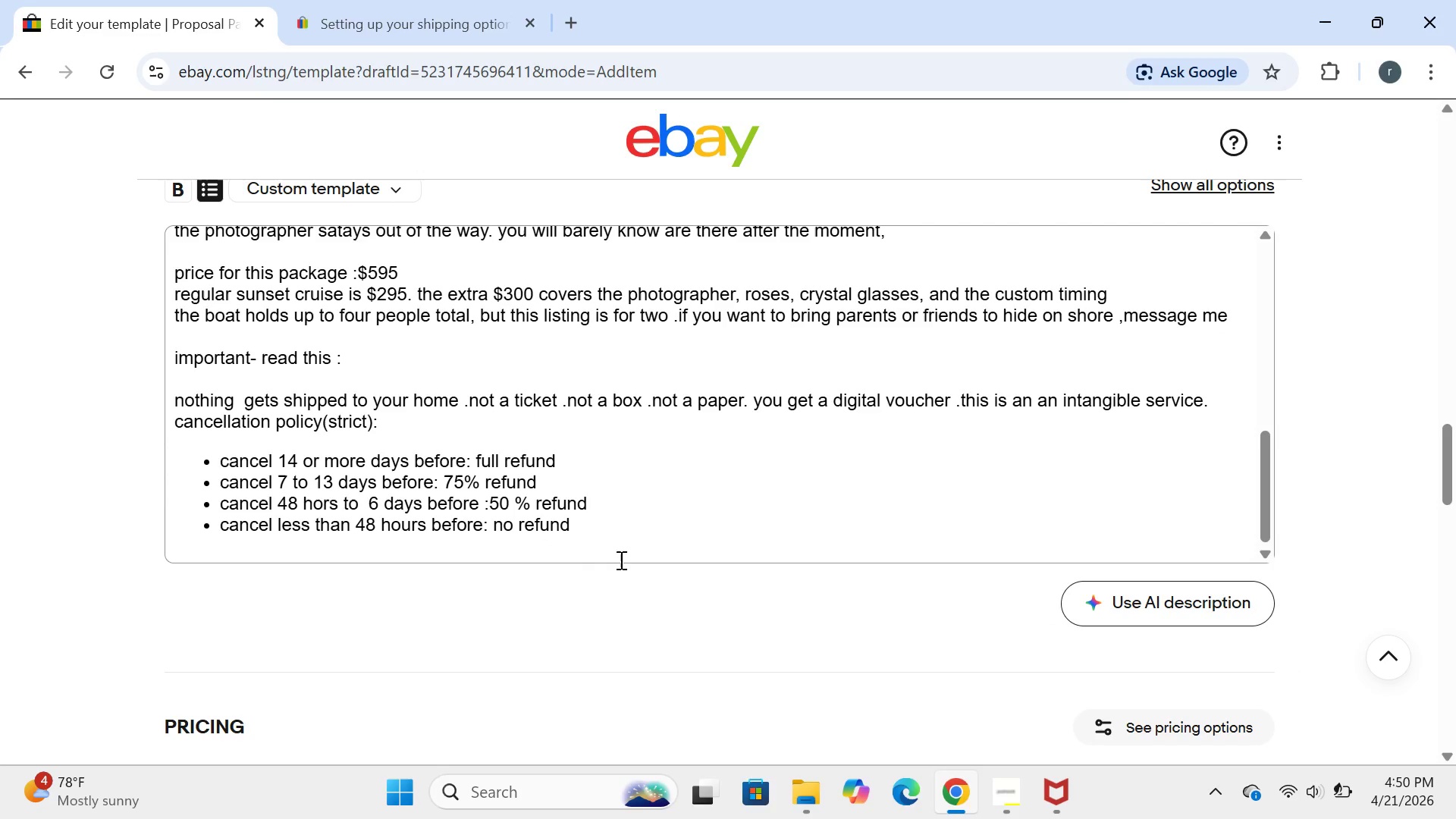 
left_click([604, 548])
 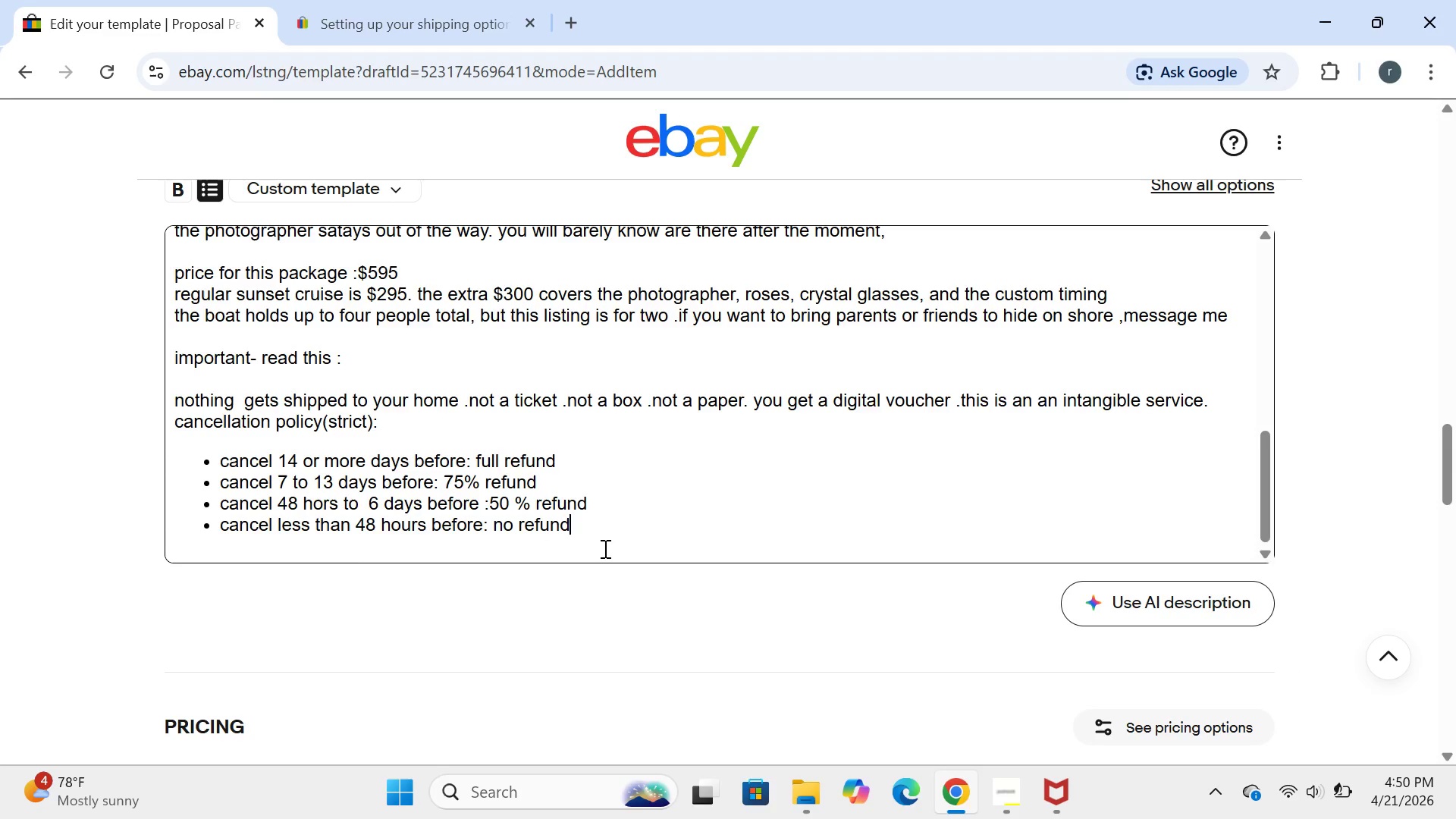 
key(Enter)
 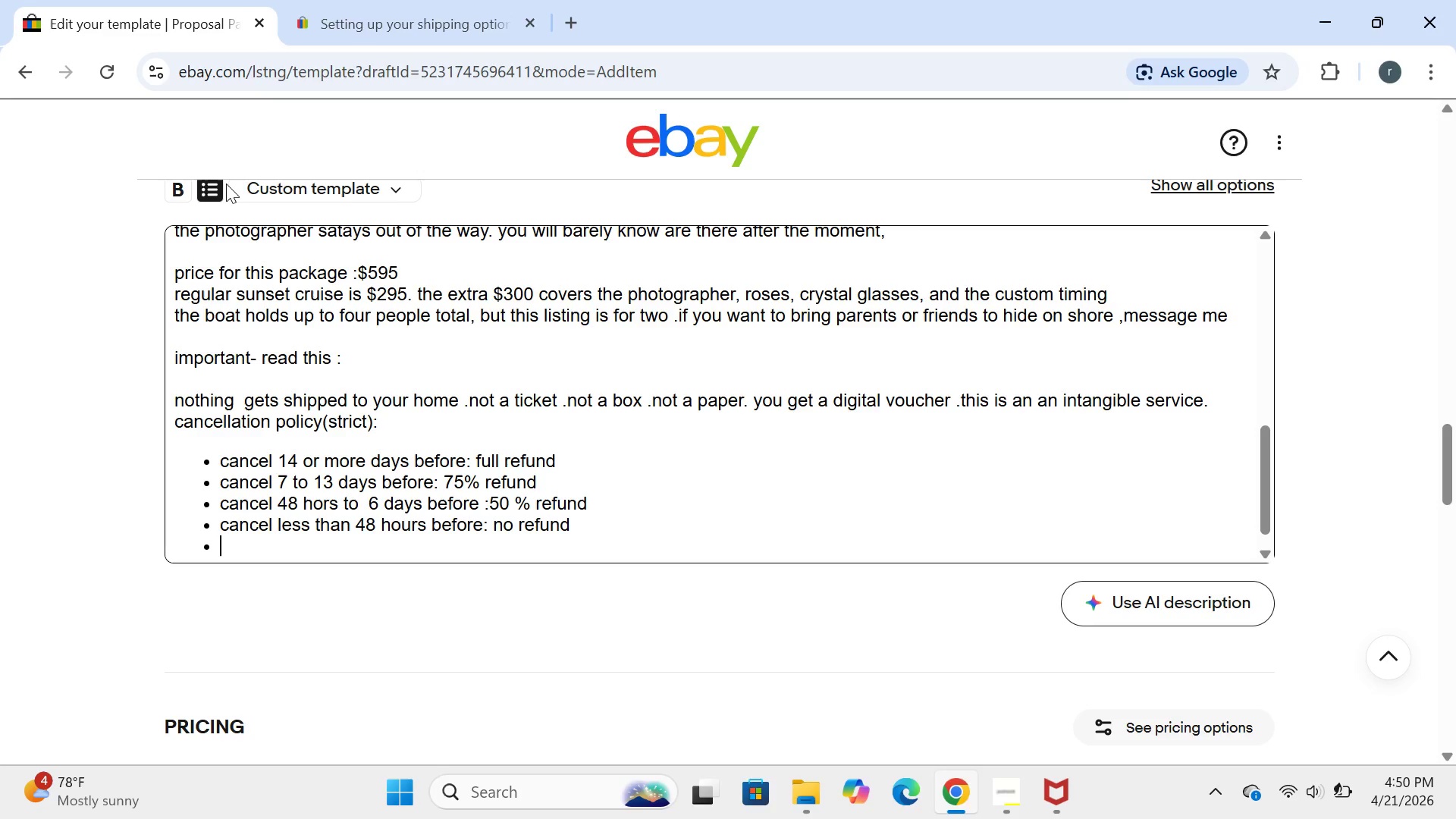 
left_click([206, 187])
 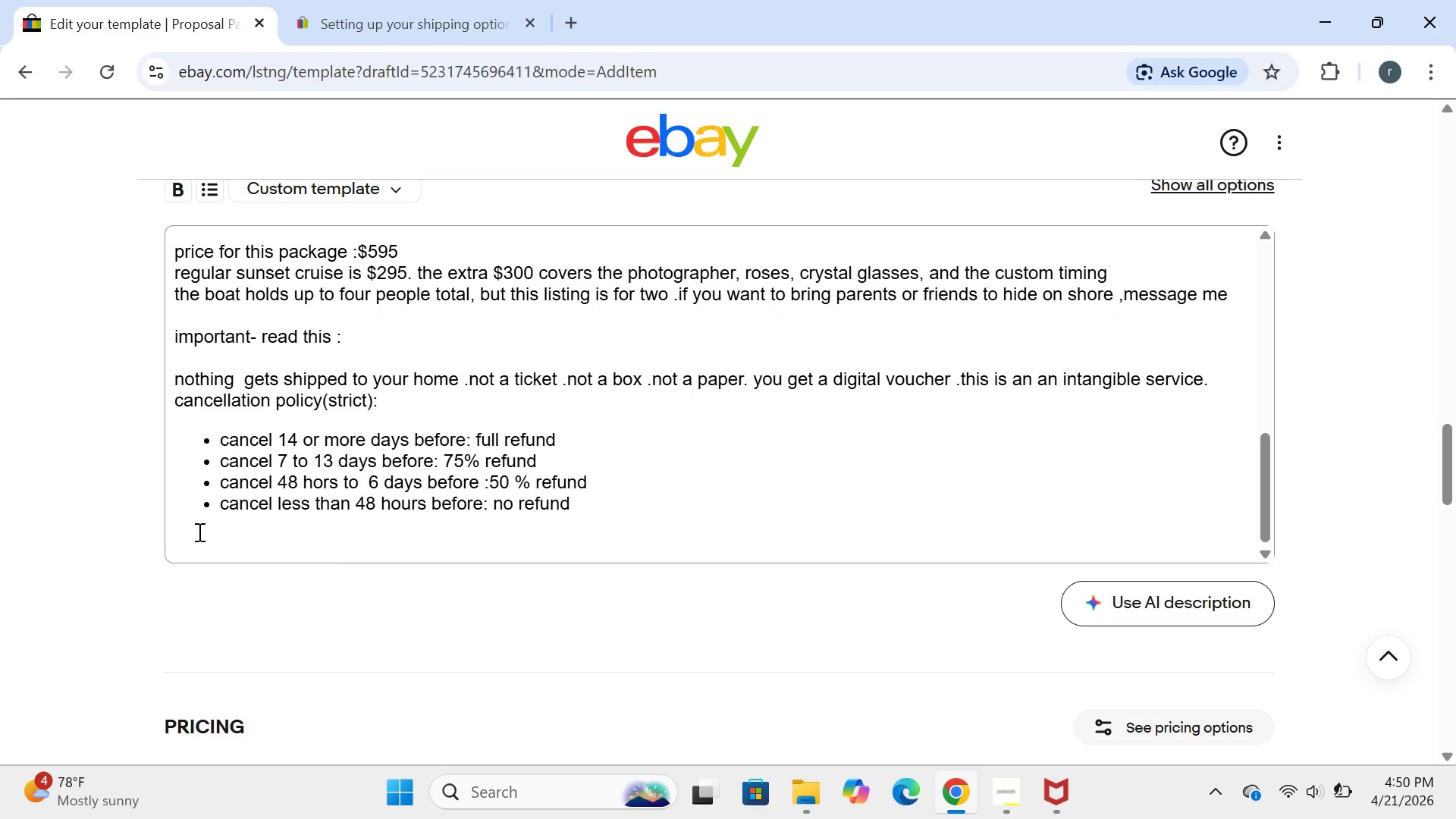 
left_click([190, 538])
 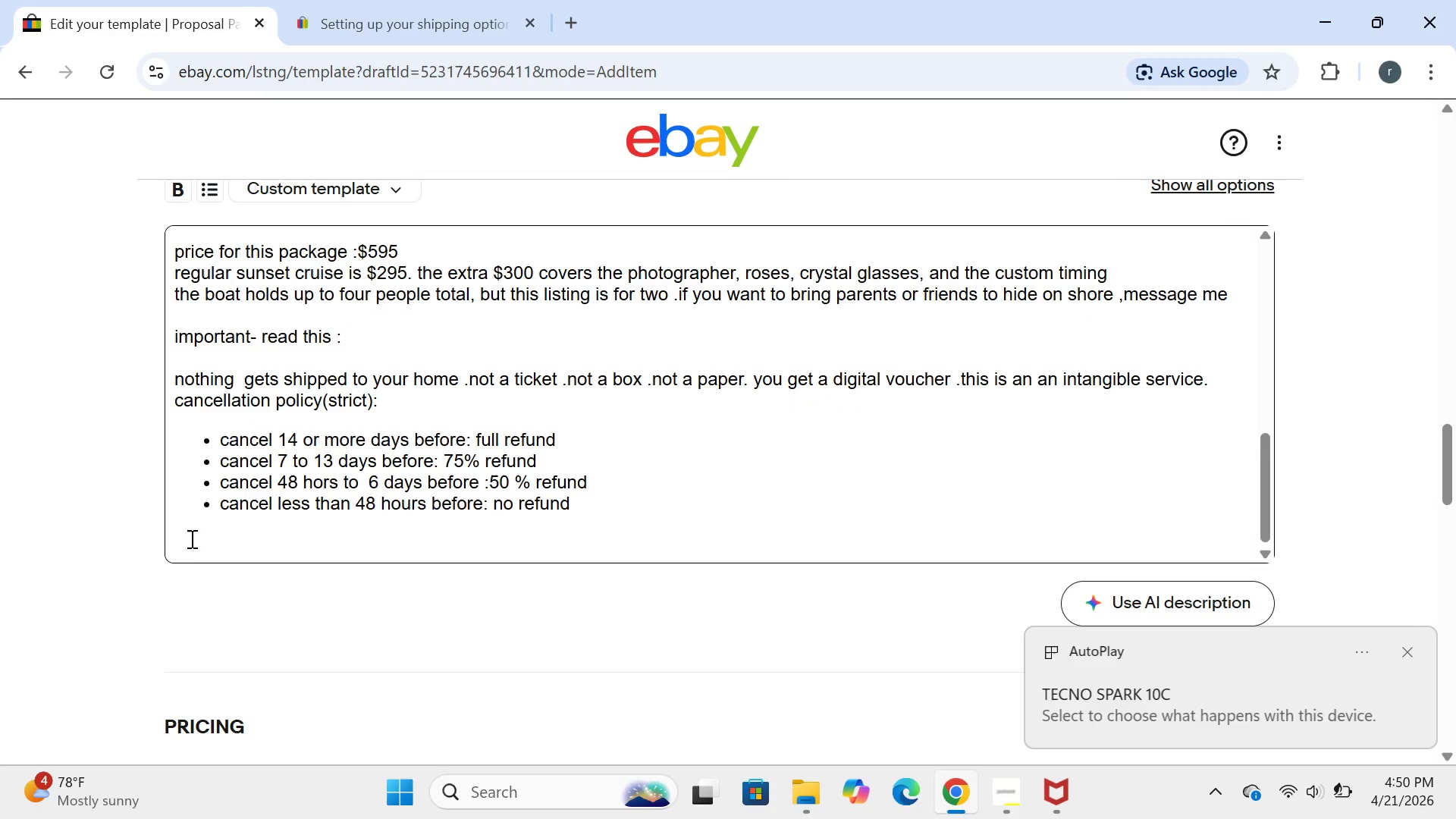 
type(wether polivy)
 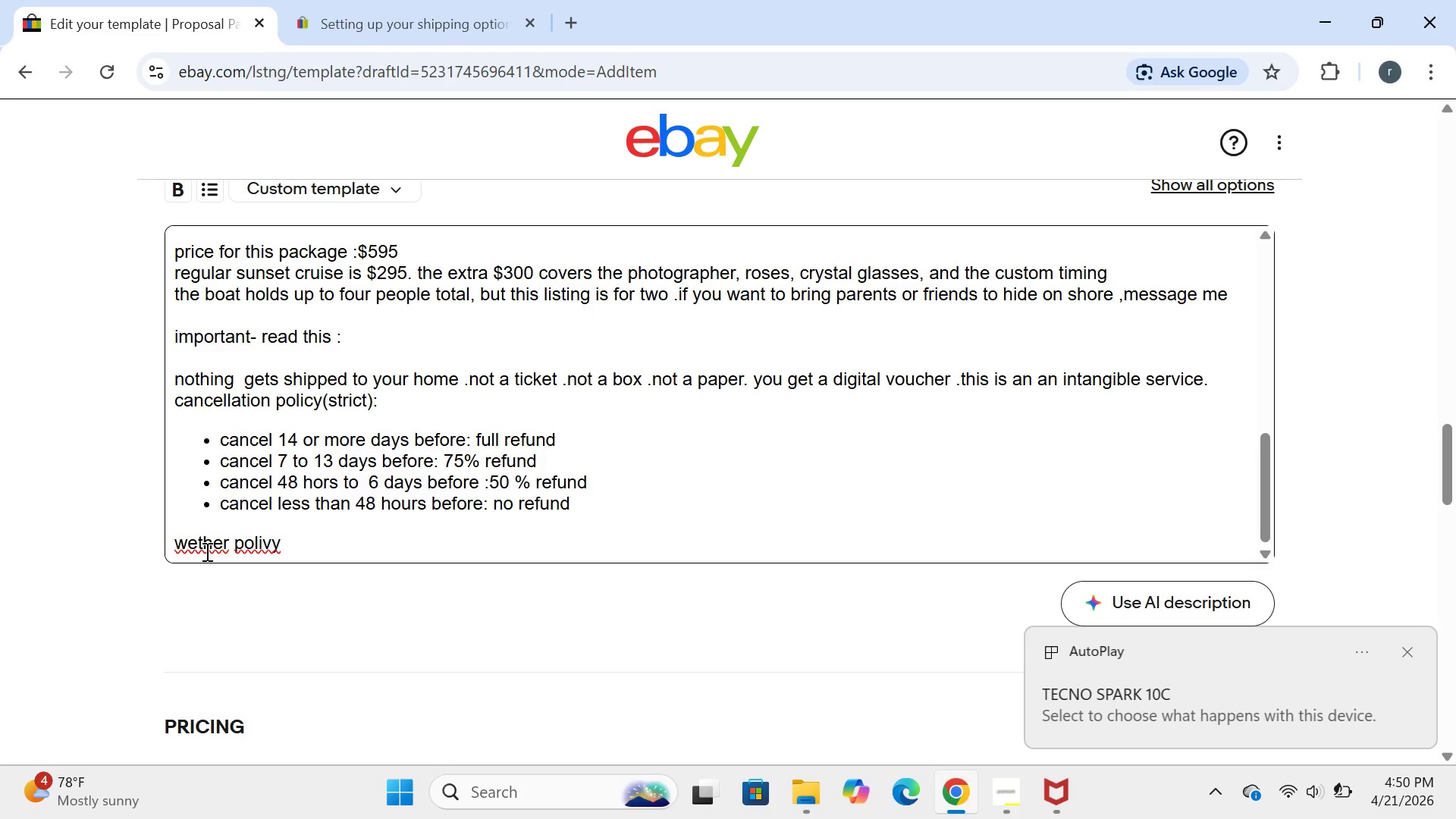 
left_click([194, 547])
 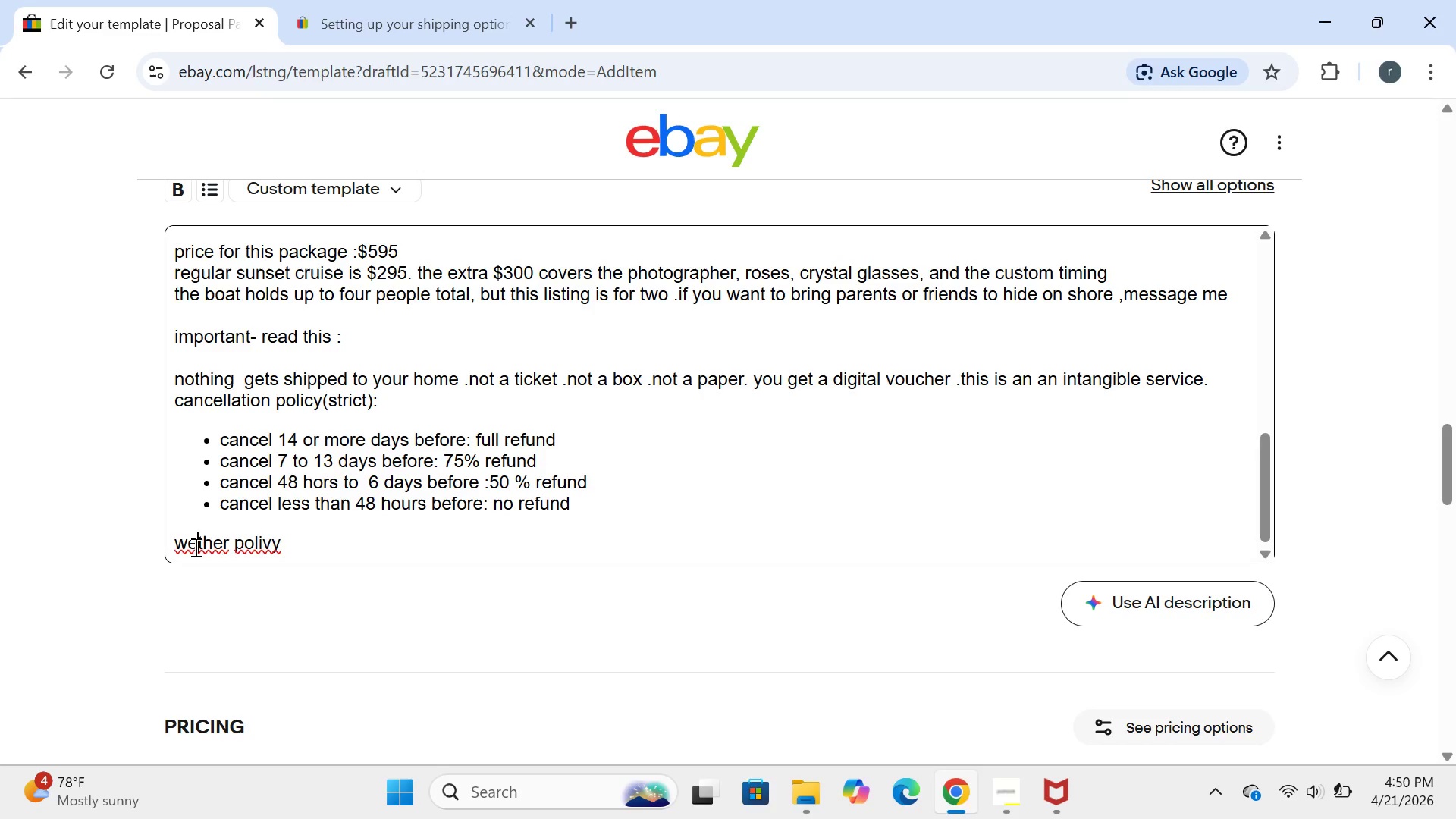 
key(A)
 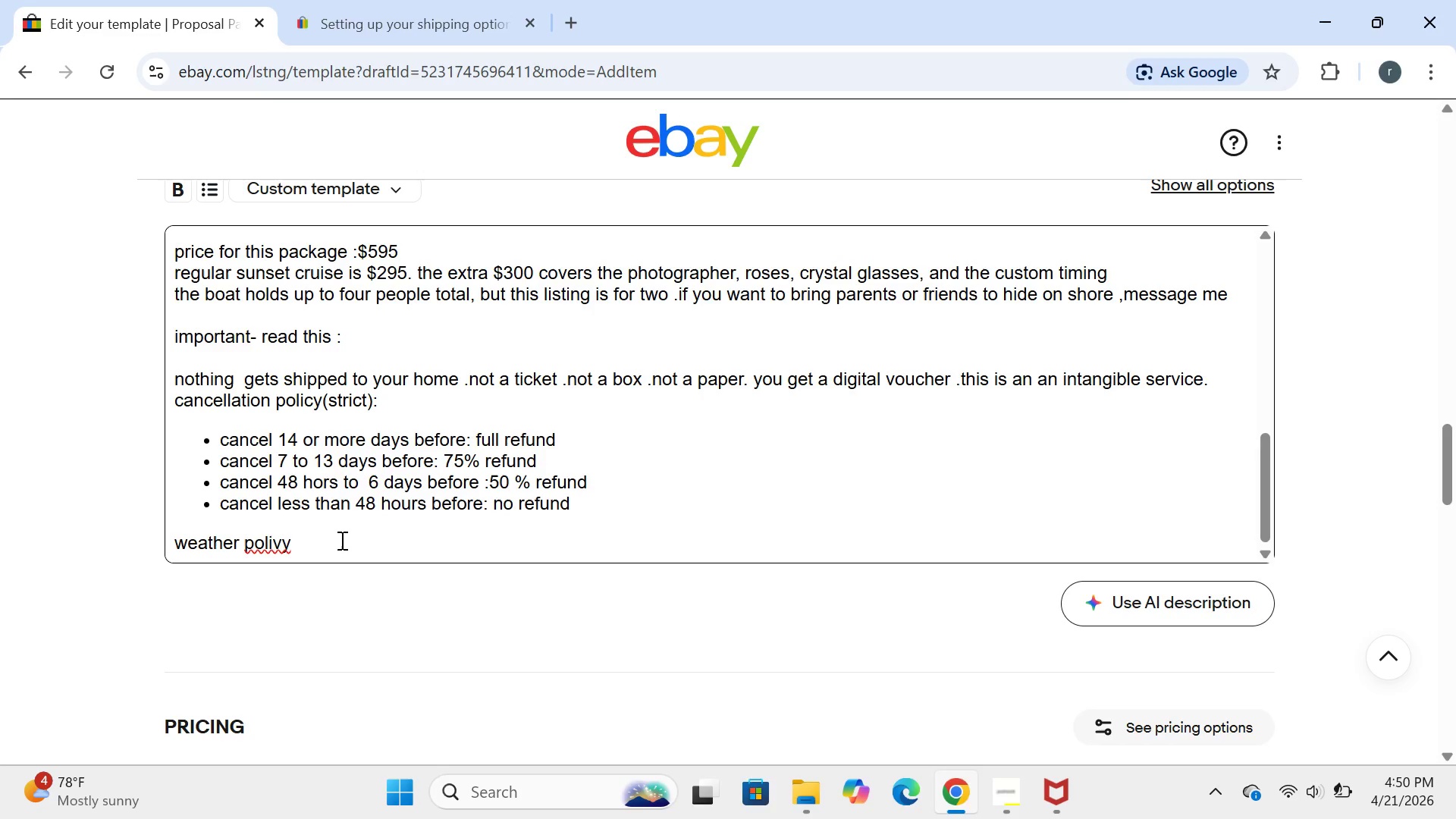 
left_click([341, 540])
 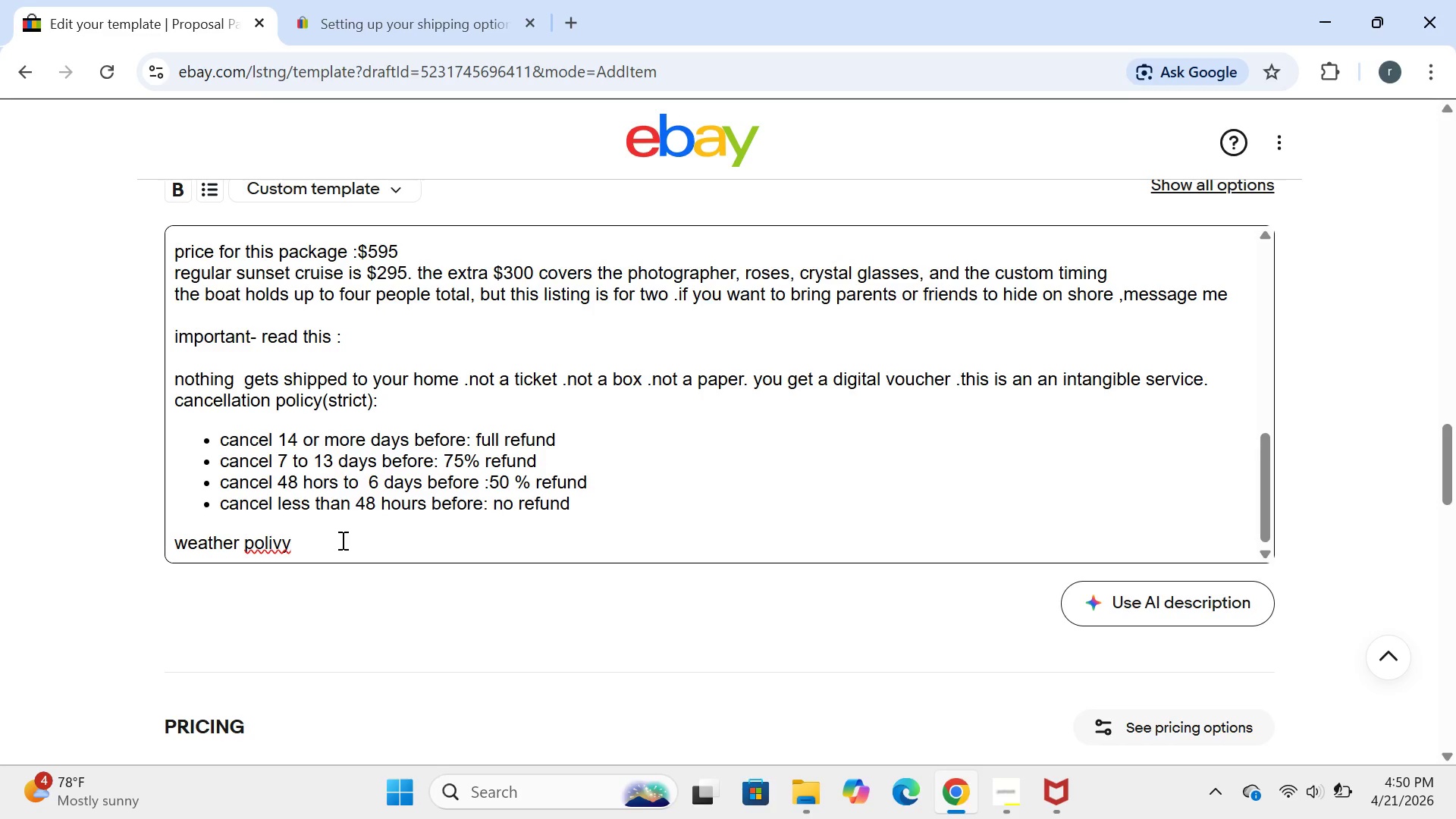 
left_click([341, 540])
 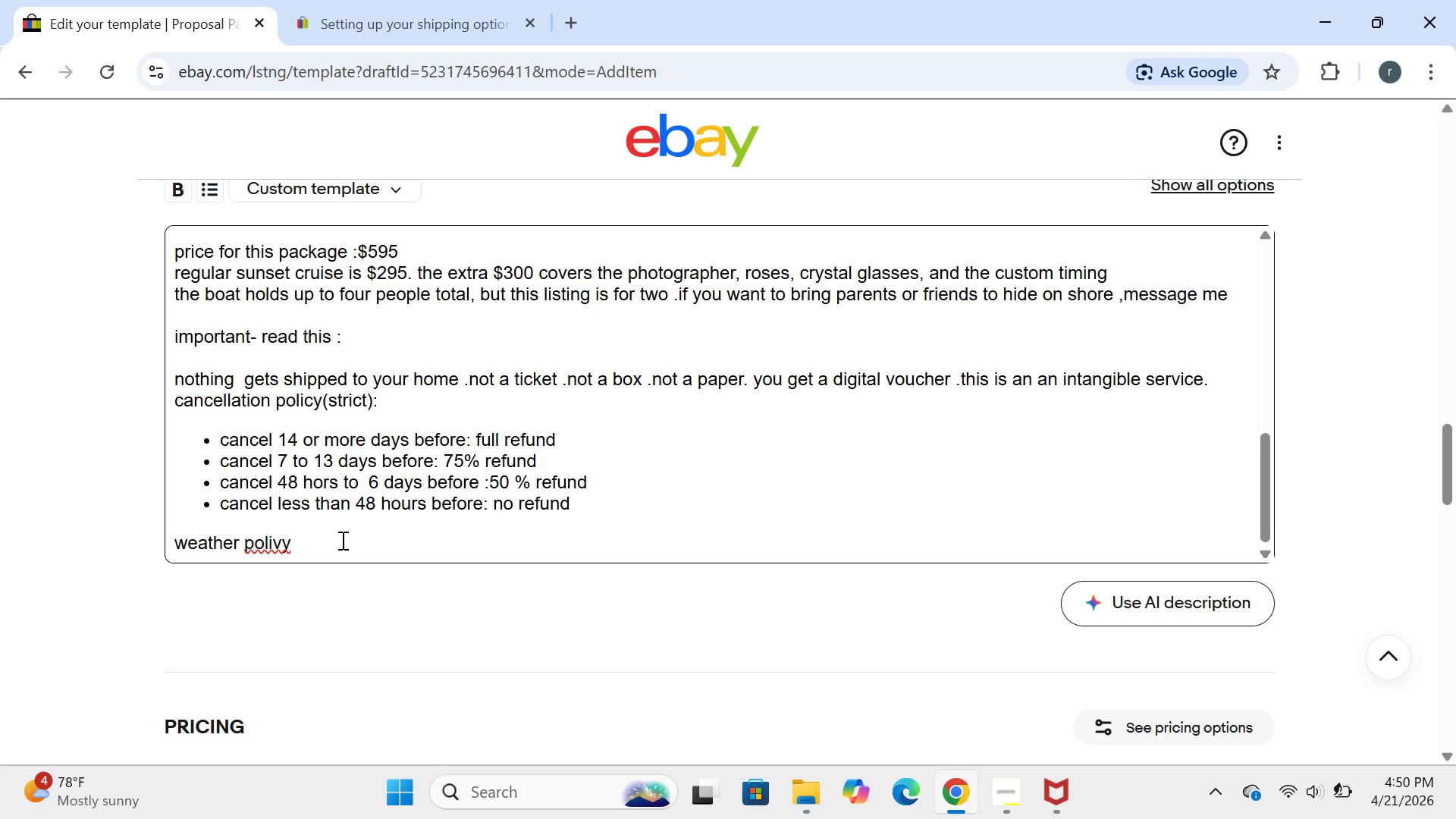 
key(Backspace)
key(Backspace)
type(cy")
key(Backspace)
type(:)
 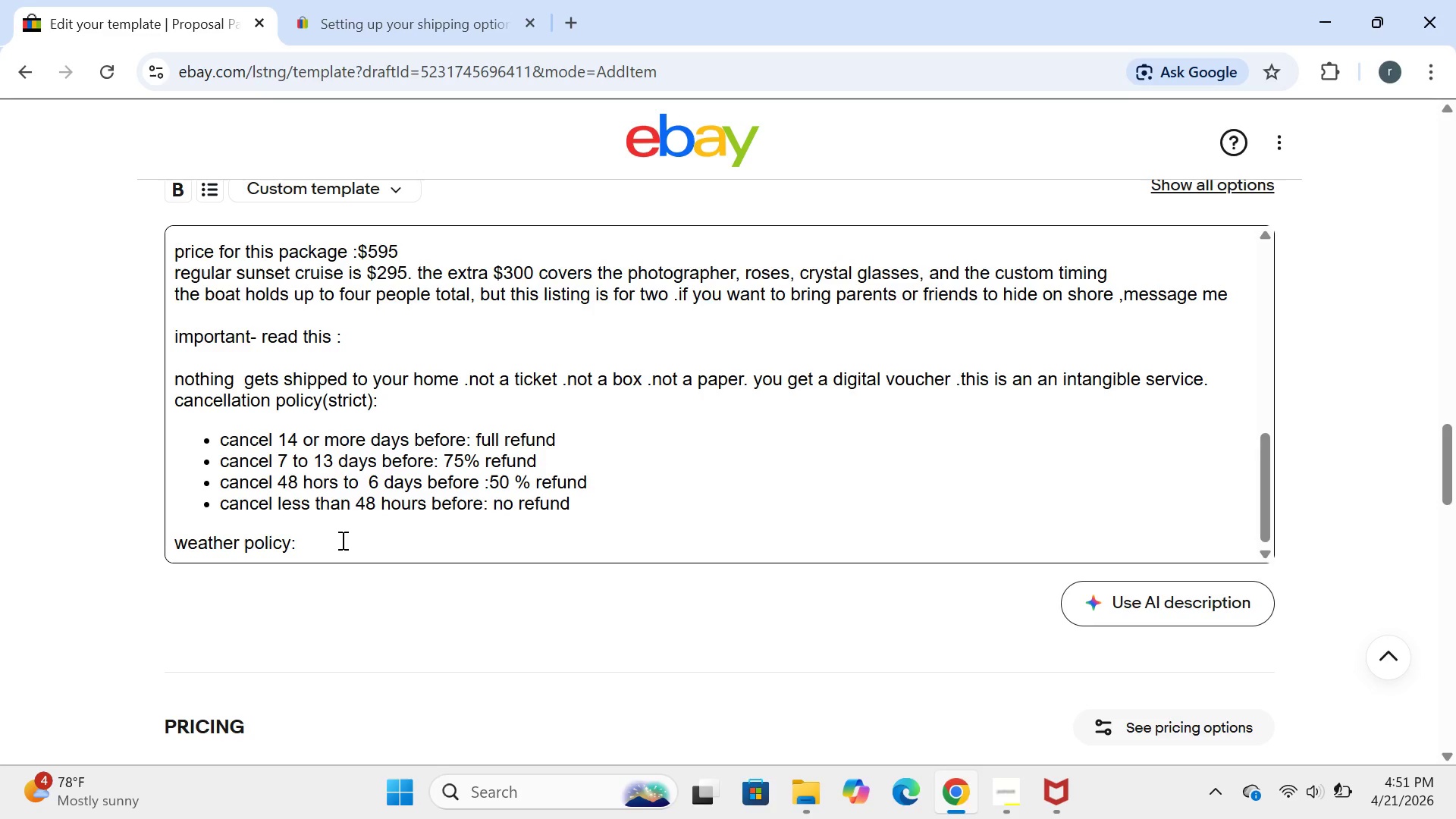 
key(Enter)
 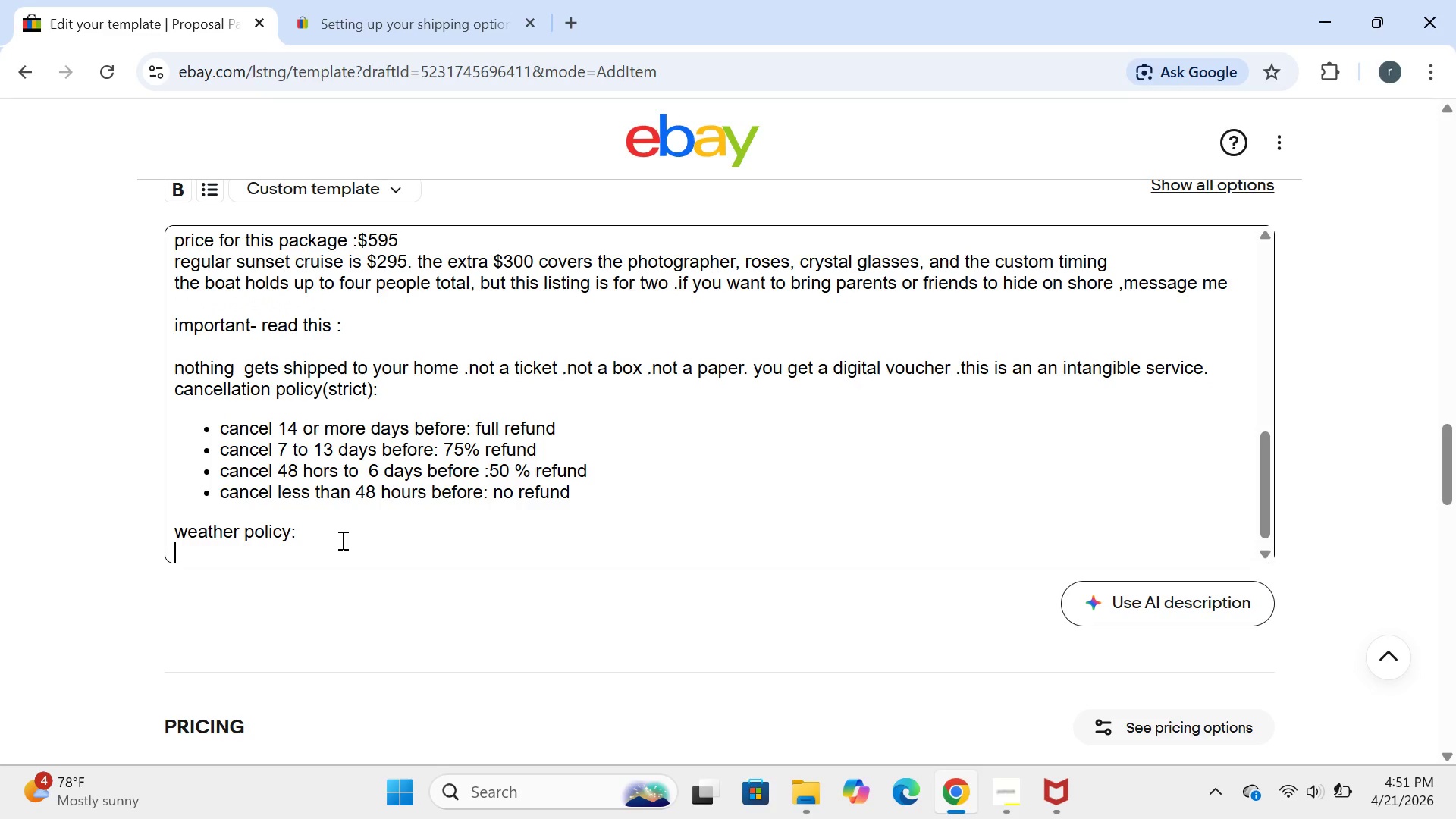 
type(if i cab)
key(Backspace)
type(ncel becaud)
key(Backspace)
type(se of unsfe weather )
key(Backspace)
type(,you get 100%)
 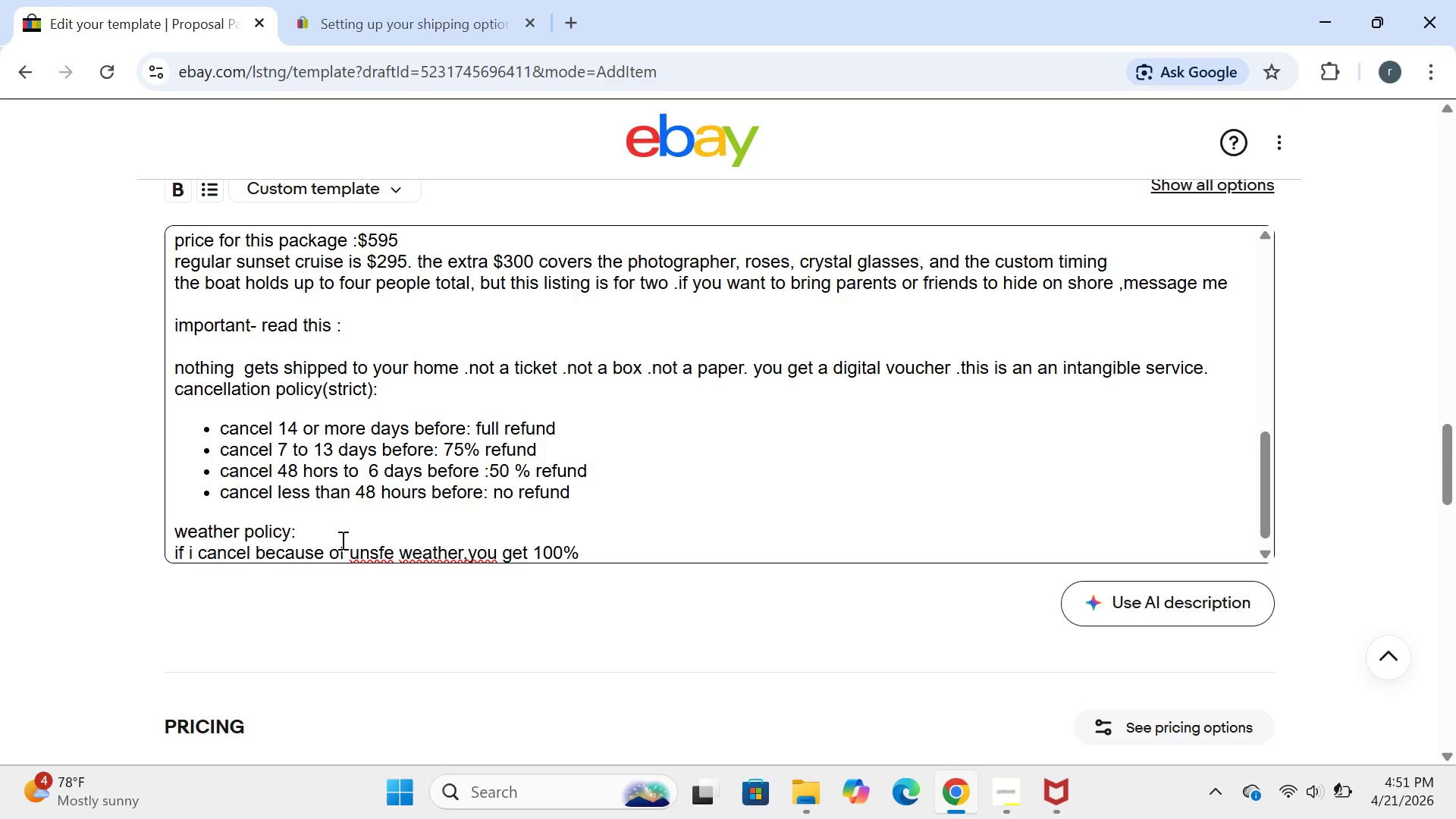 
left_click([472, 556])
 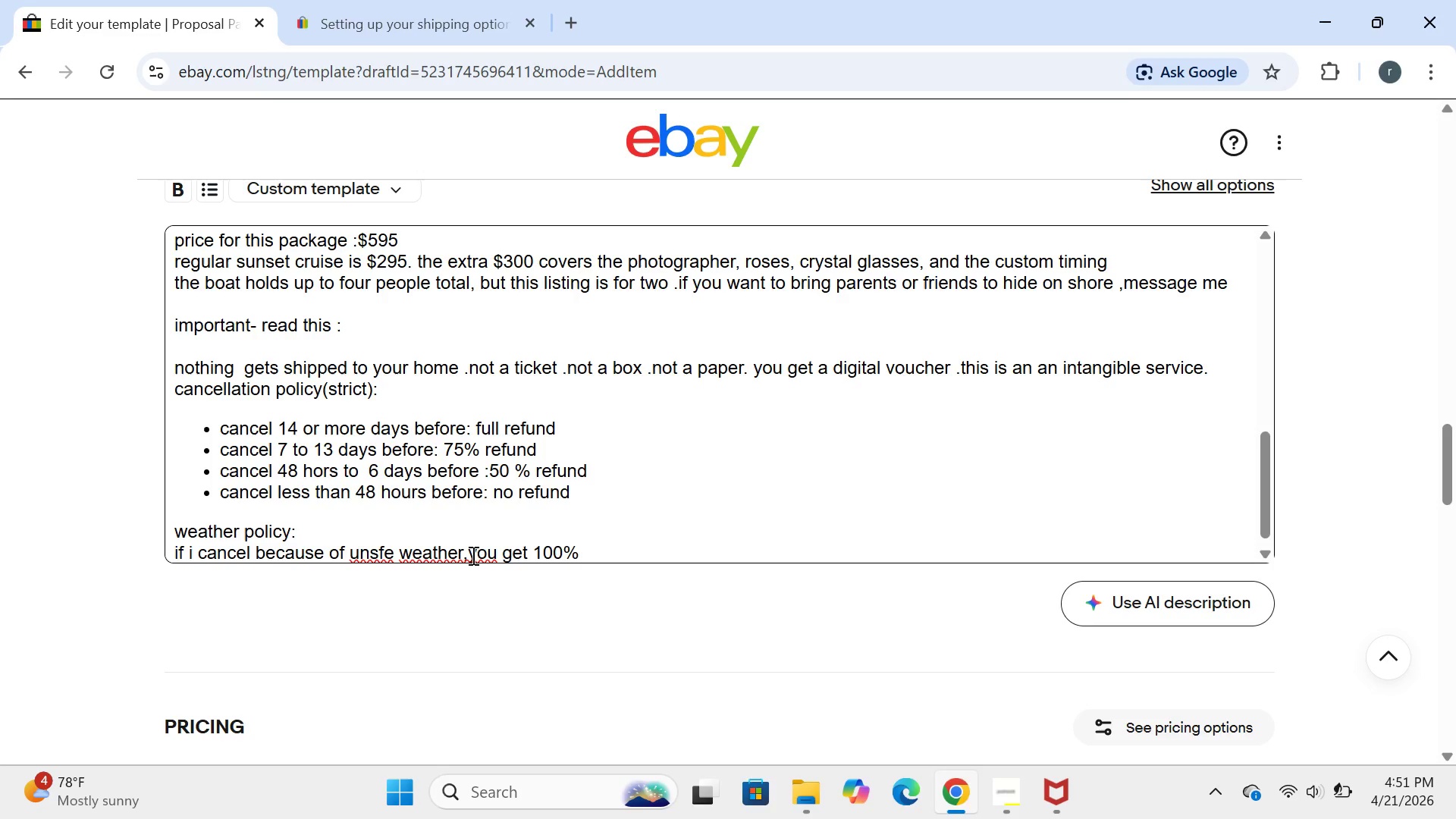 
left_click([472, 555])
 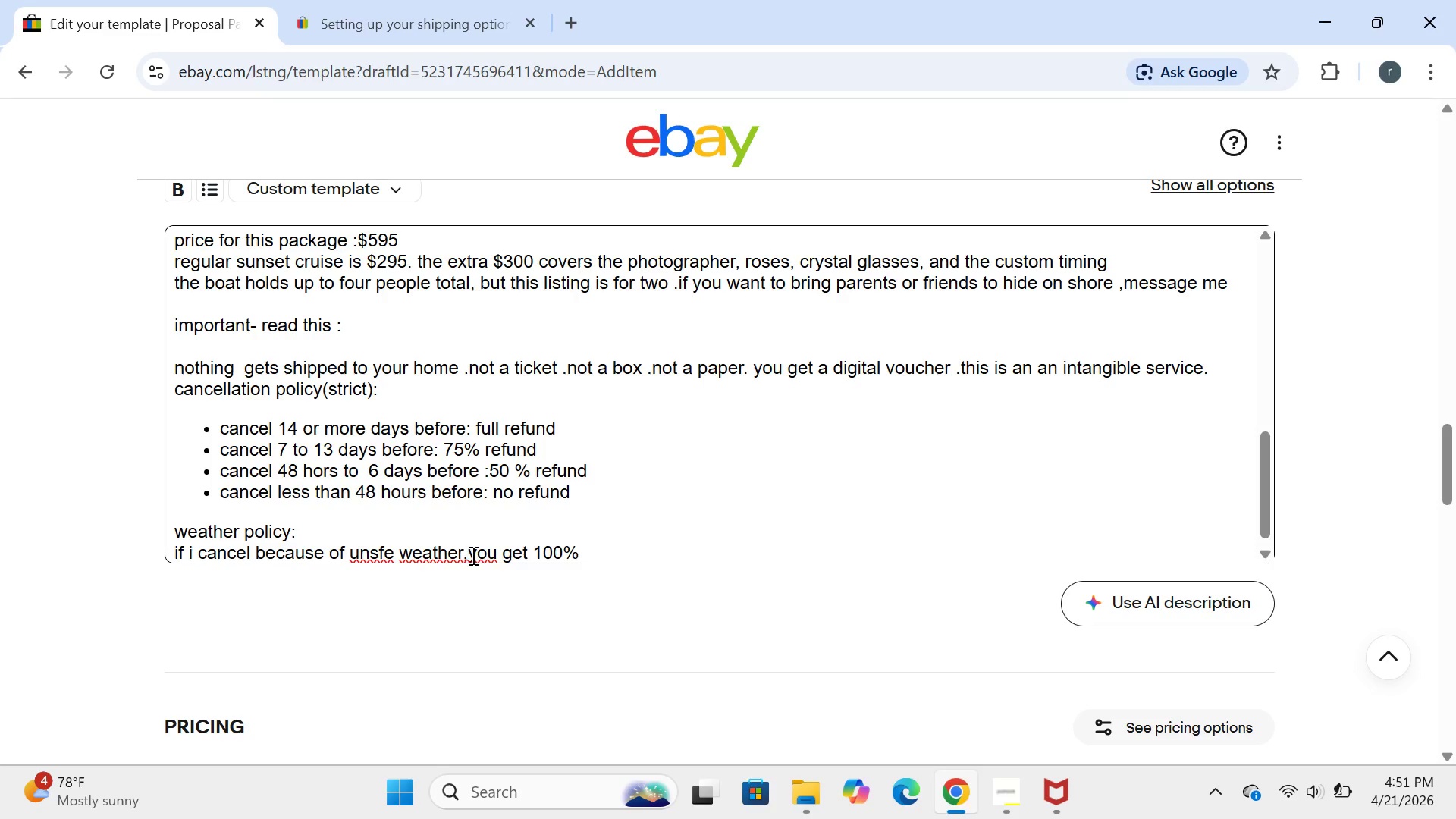 
key(Space)
 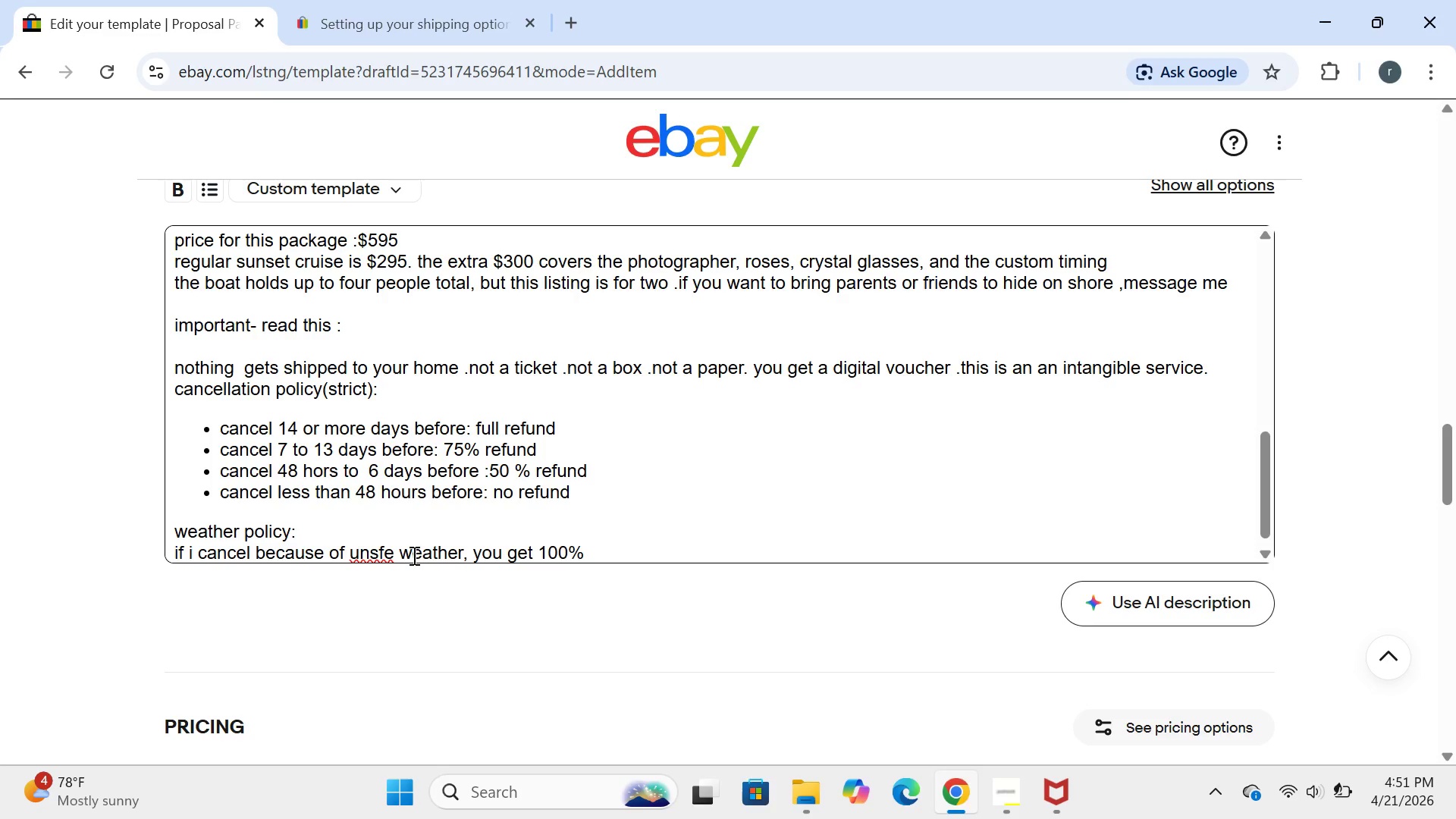 
left_click([398, 554])
 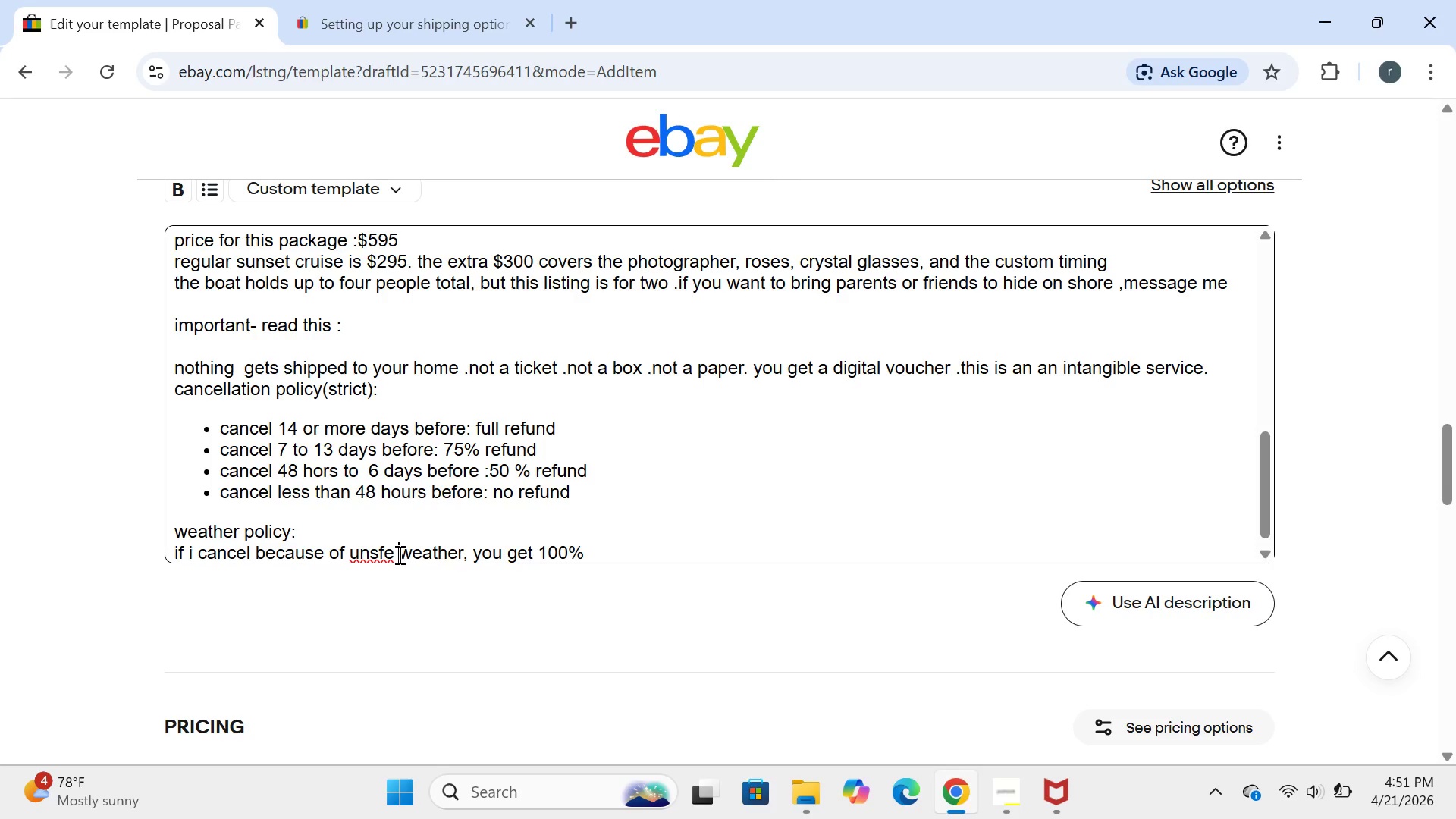 
left_click([381, 555])
 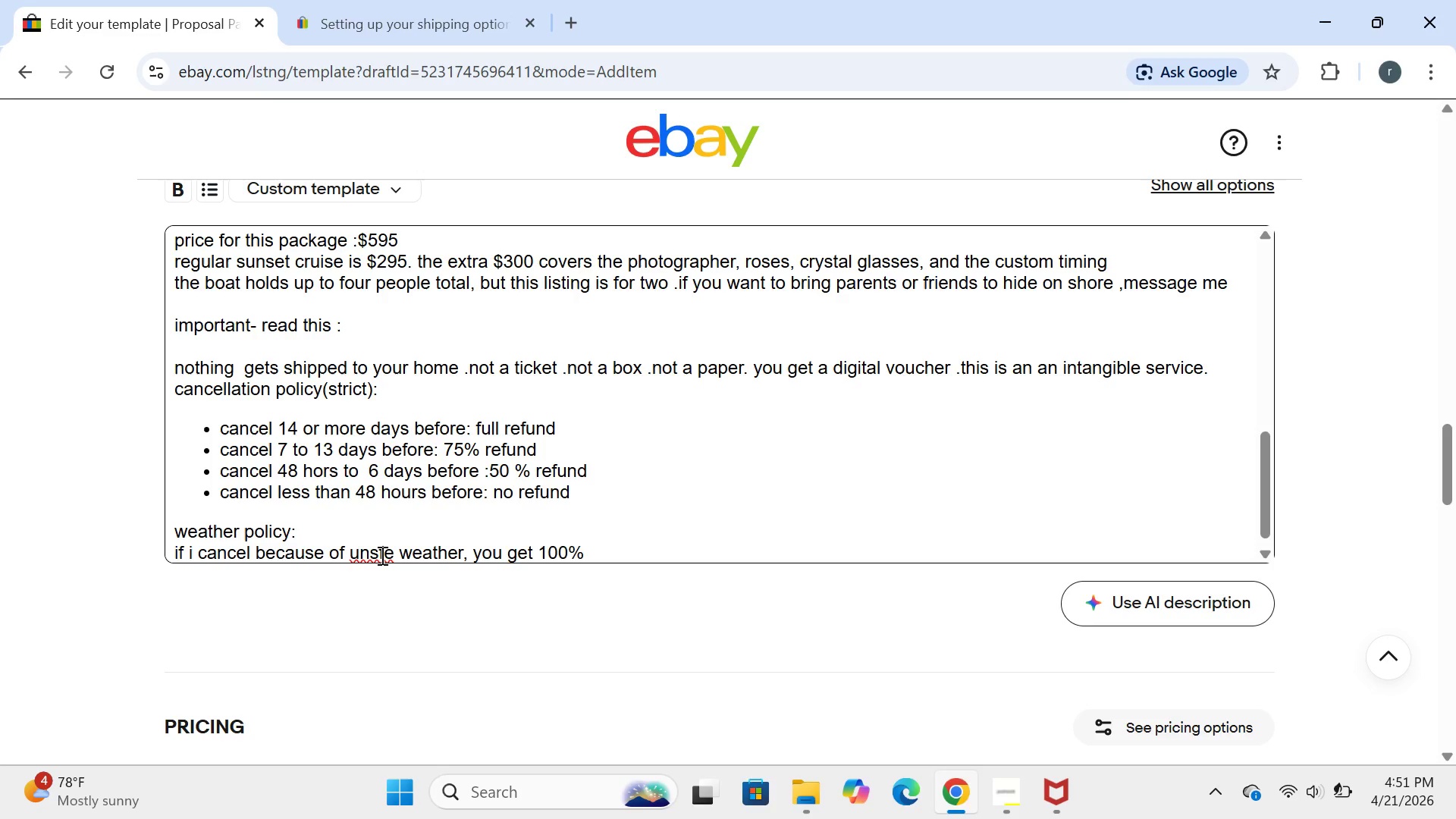 
key(A)
 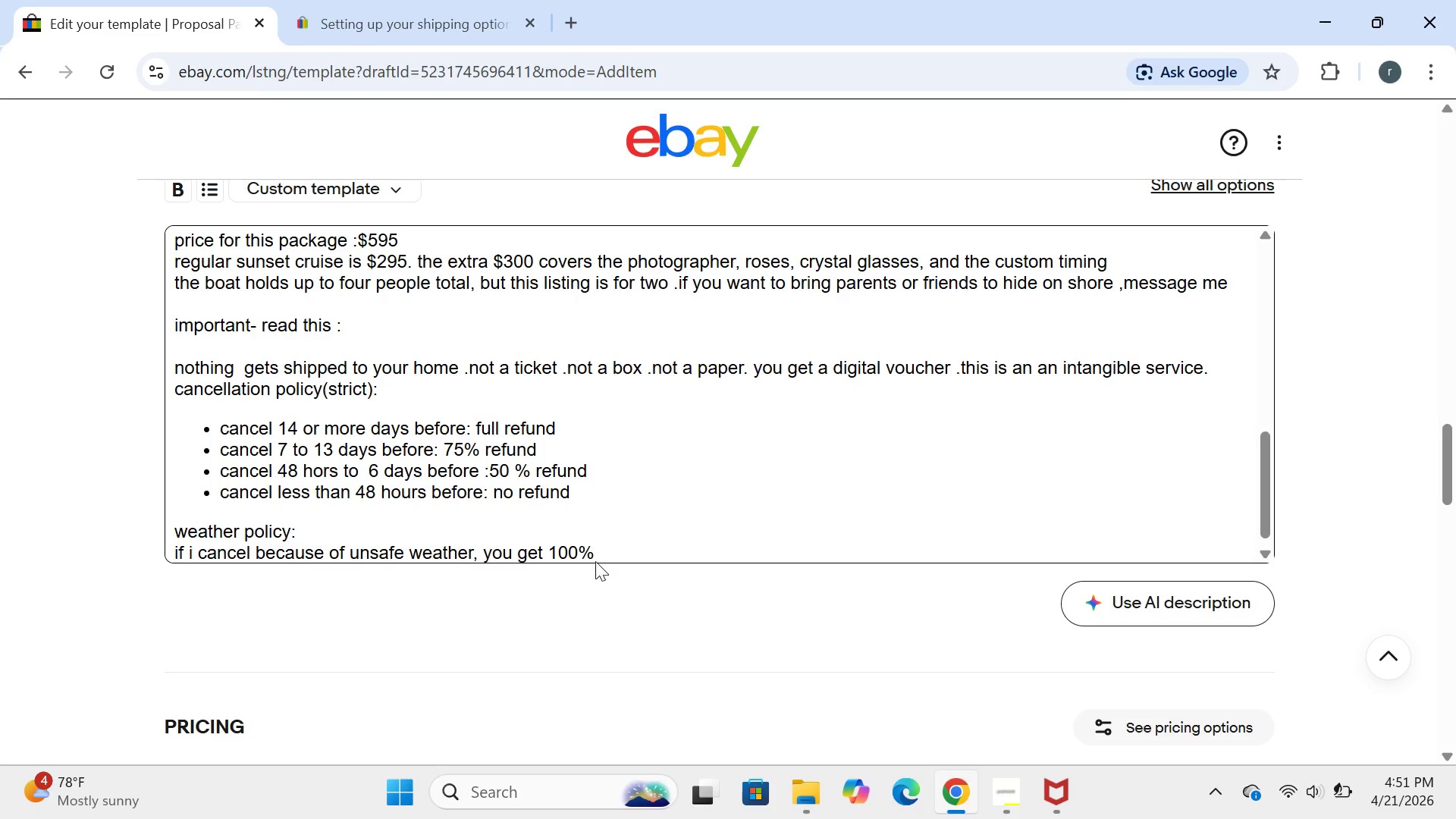 
left_click([595, 554])
 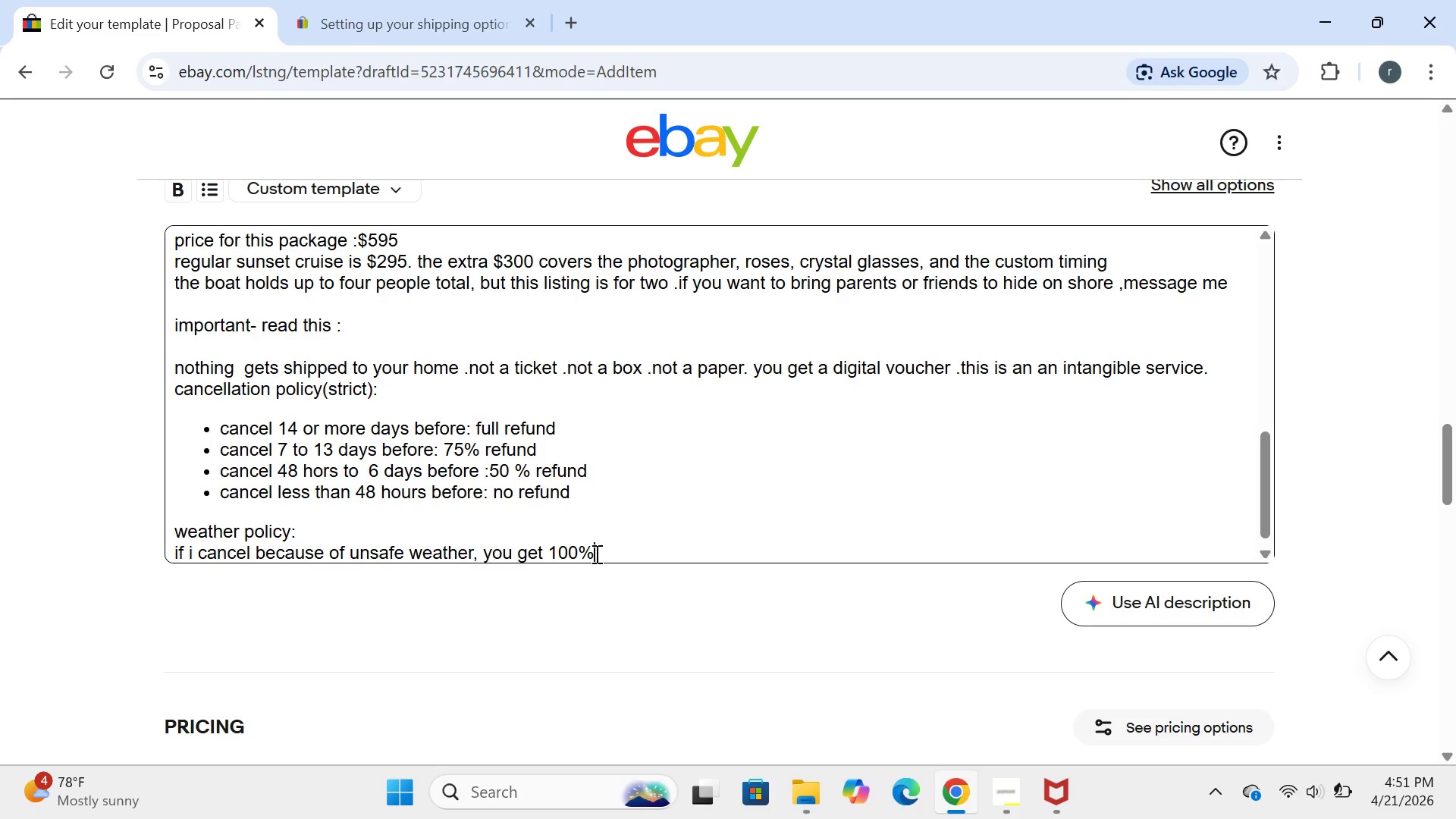 
type( refund )
 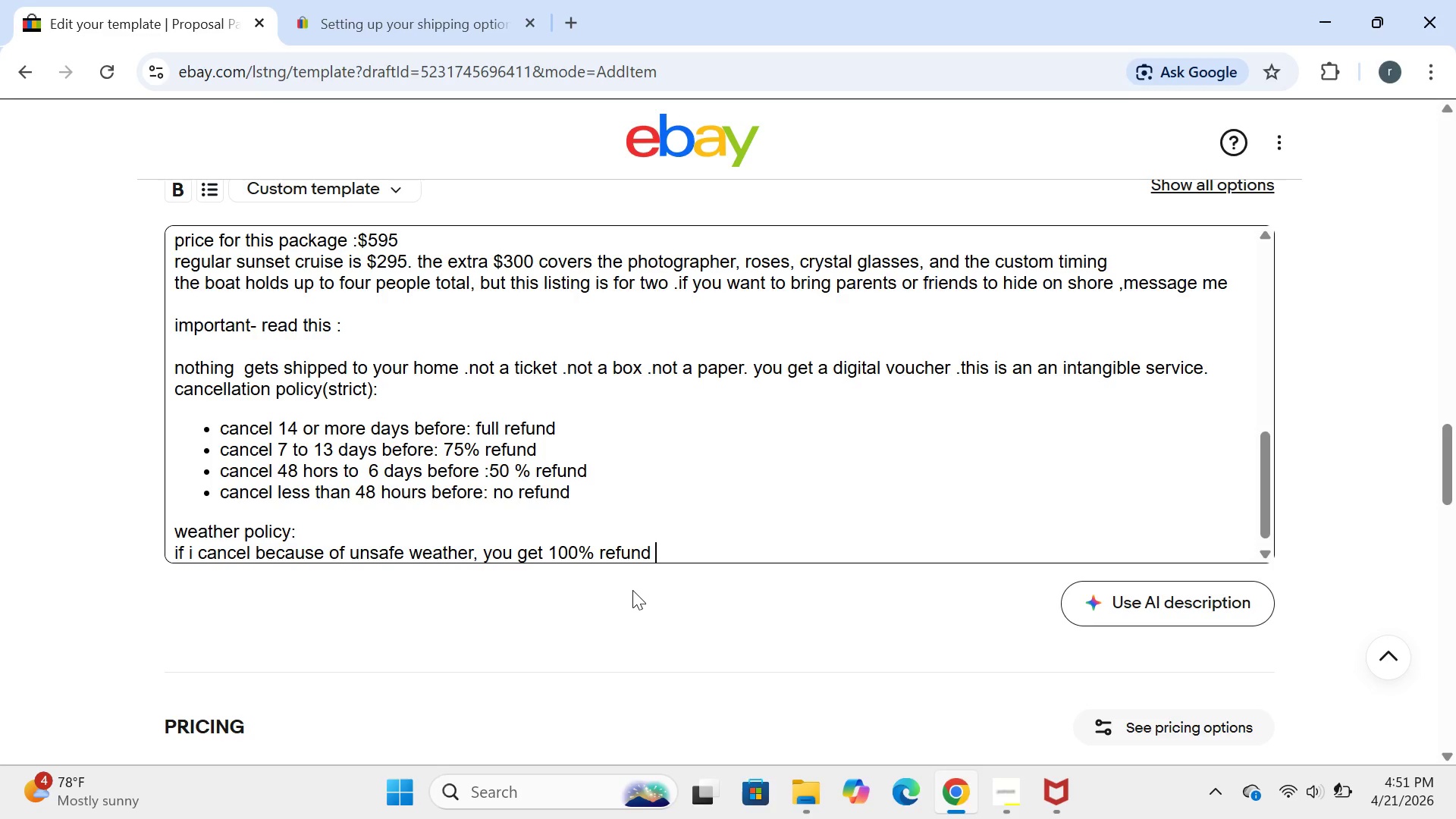 
key(ArrowLeft)
 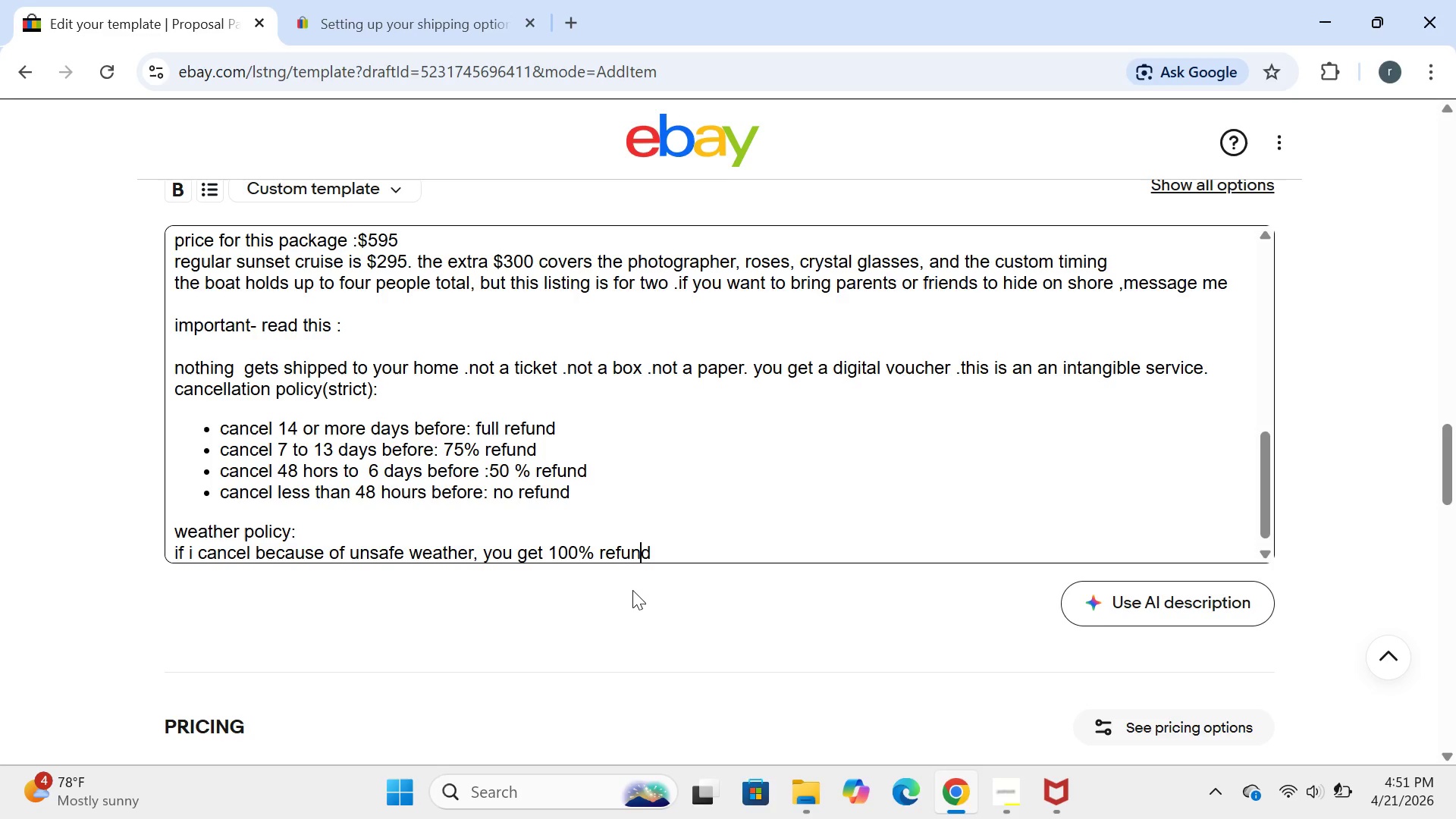 
key(ArrowLeft)
 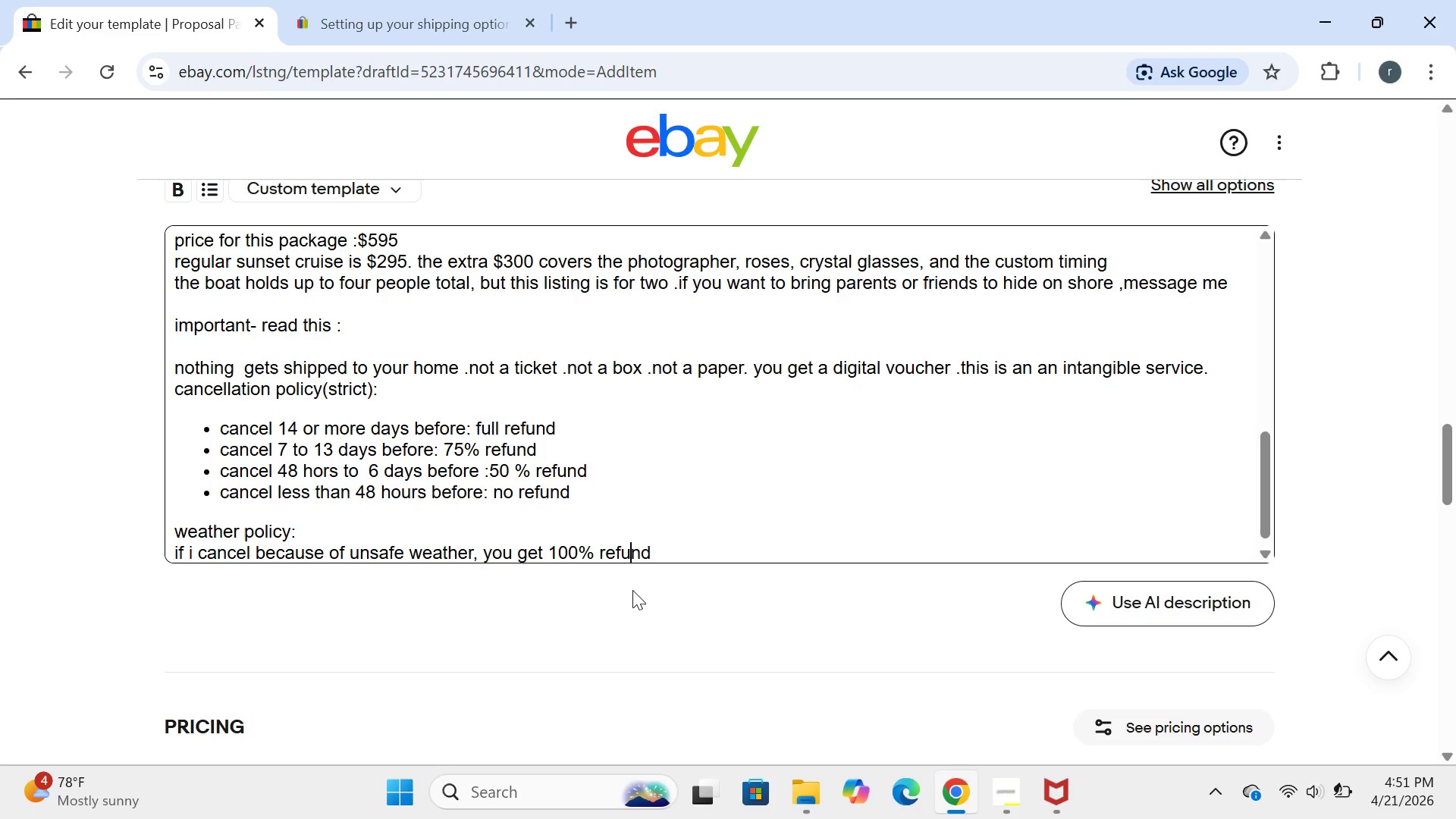 
key(ArrowLeft)
 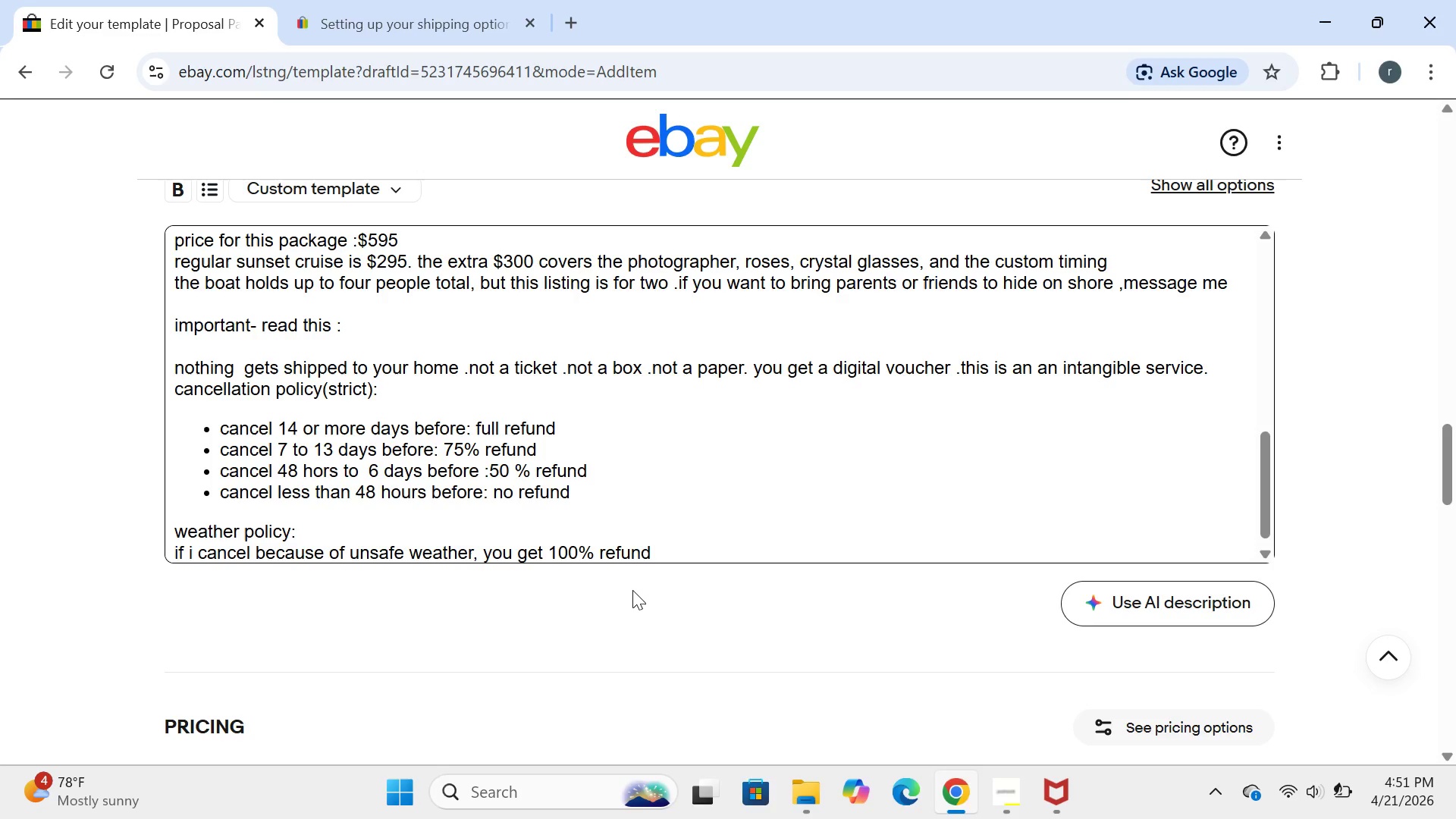 
key(N)
 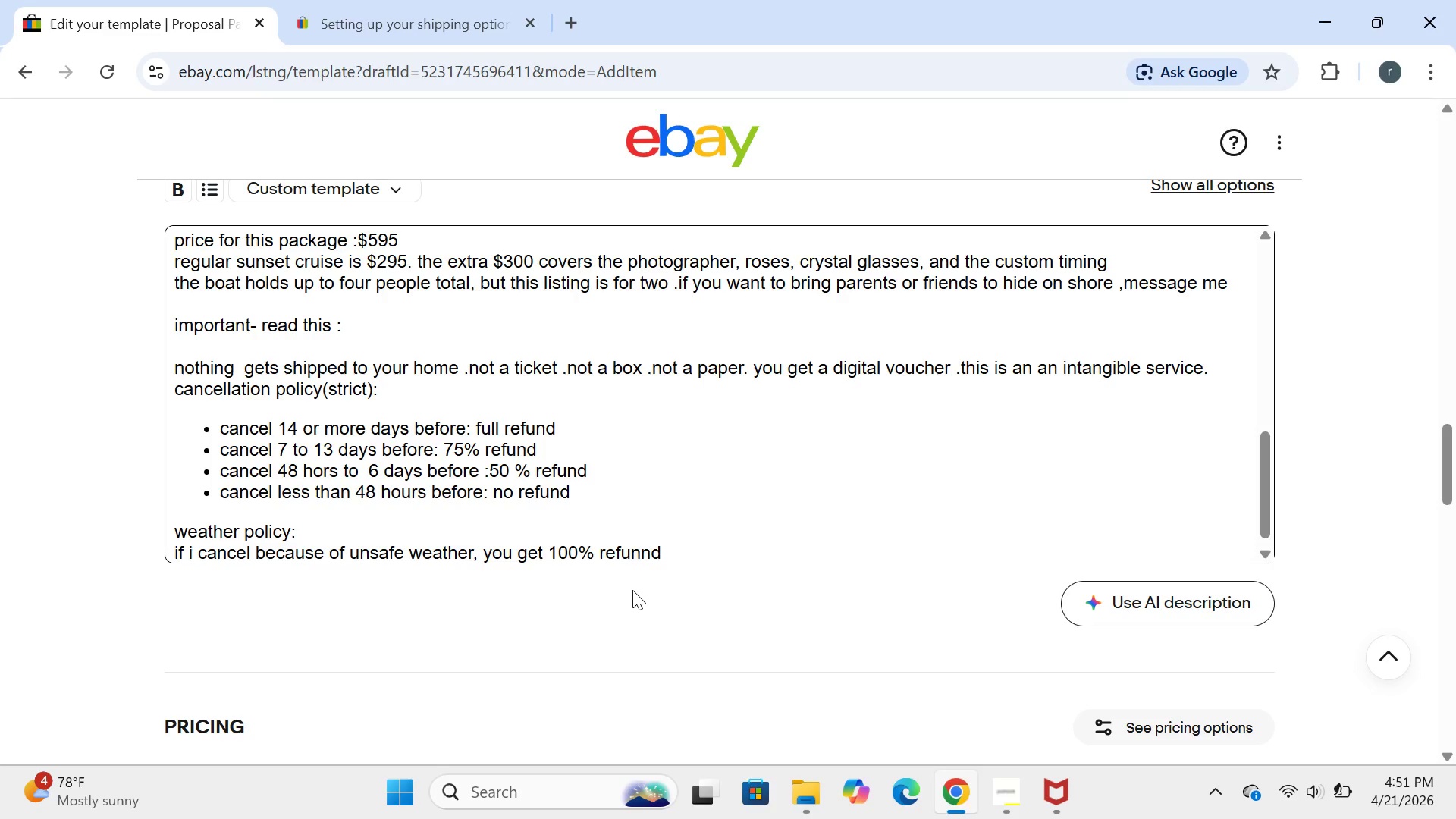 
key(ArrowRight)
 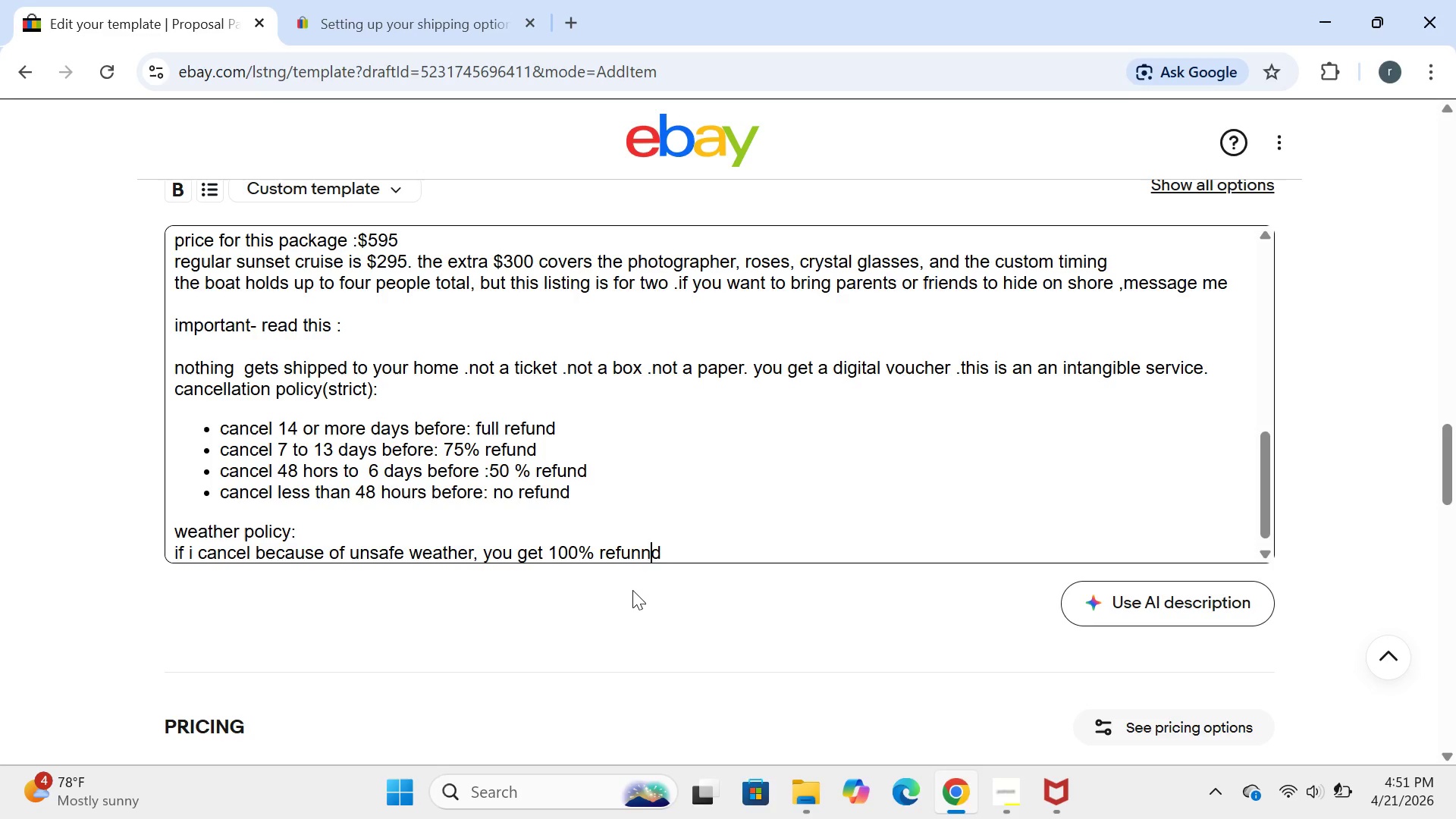 
key(ArrowRight)
 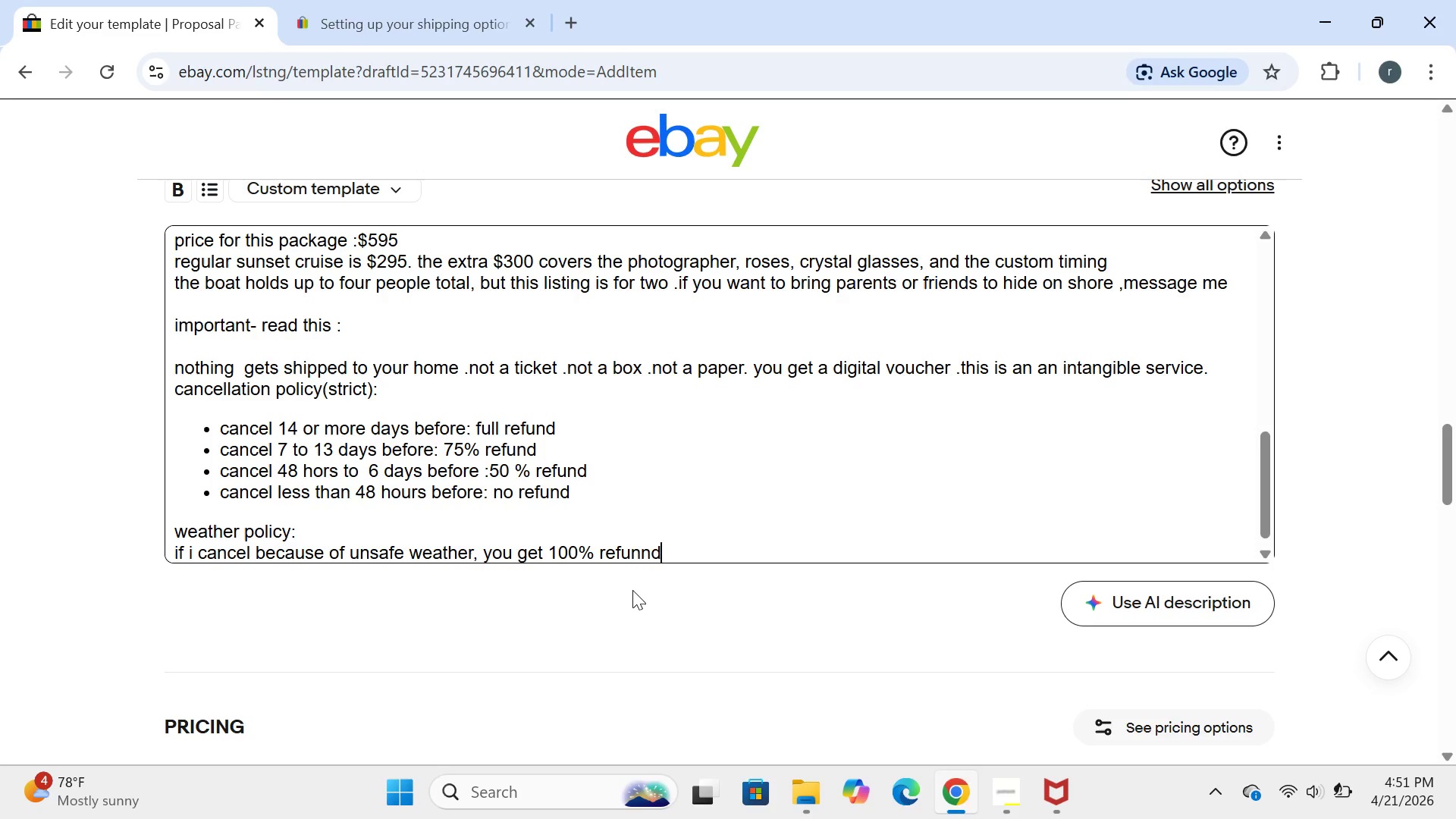 
key(ArrowRight)
 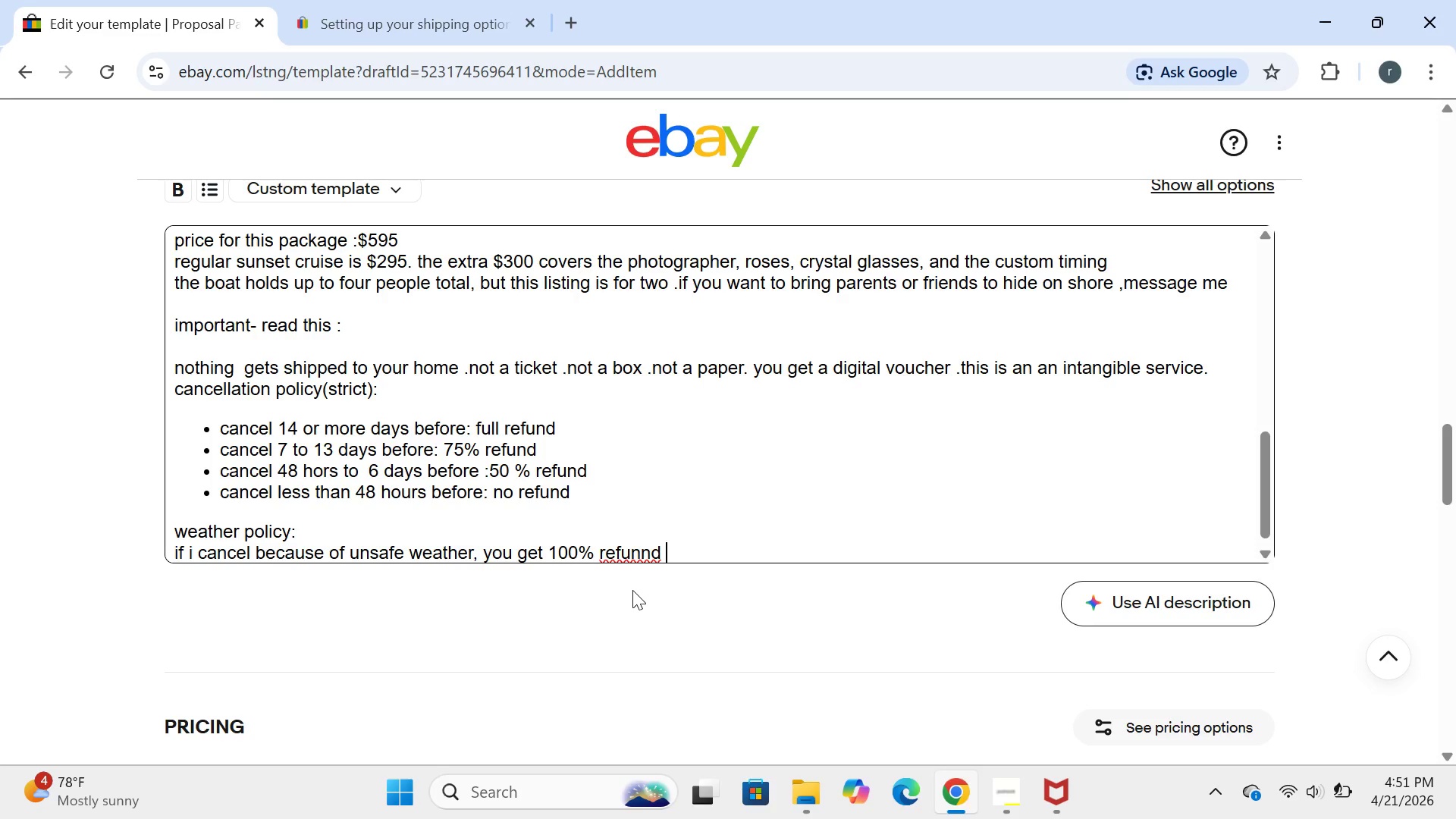 
type(or resched)
 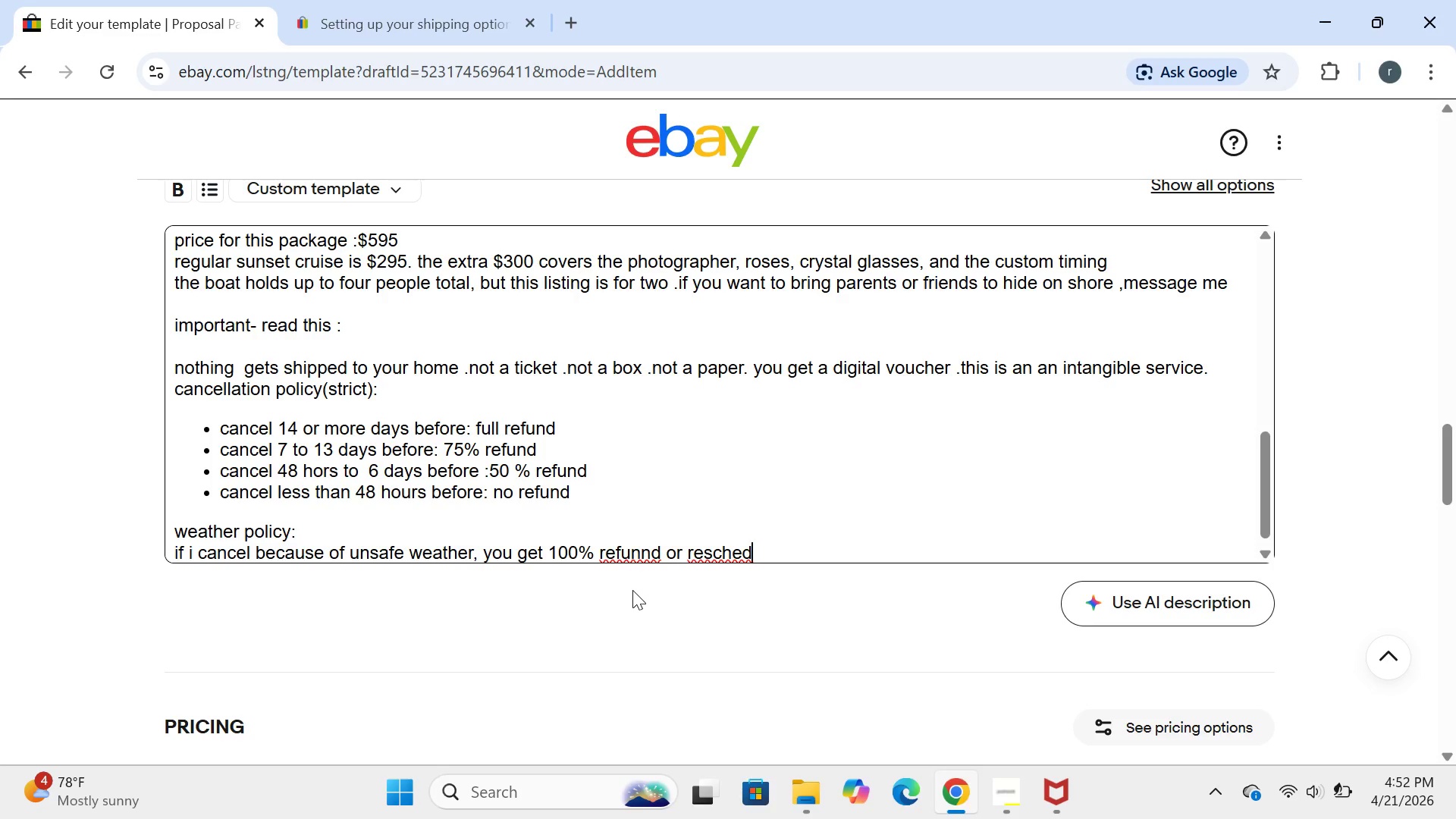 
type(ule.)
 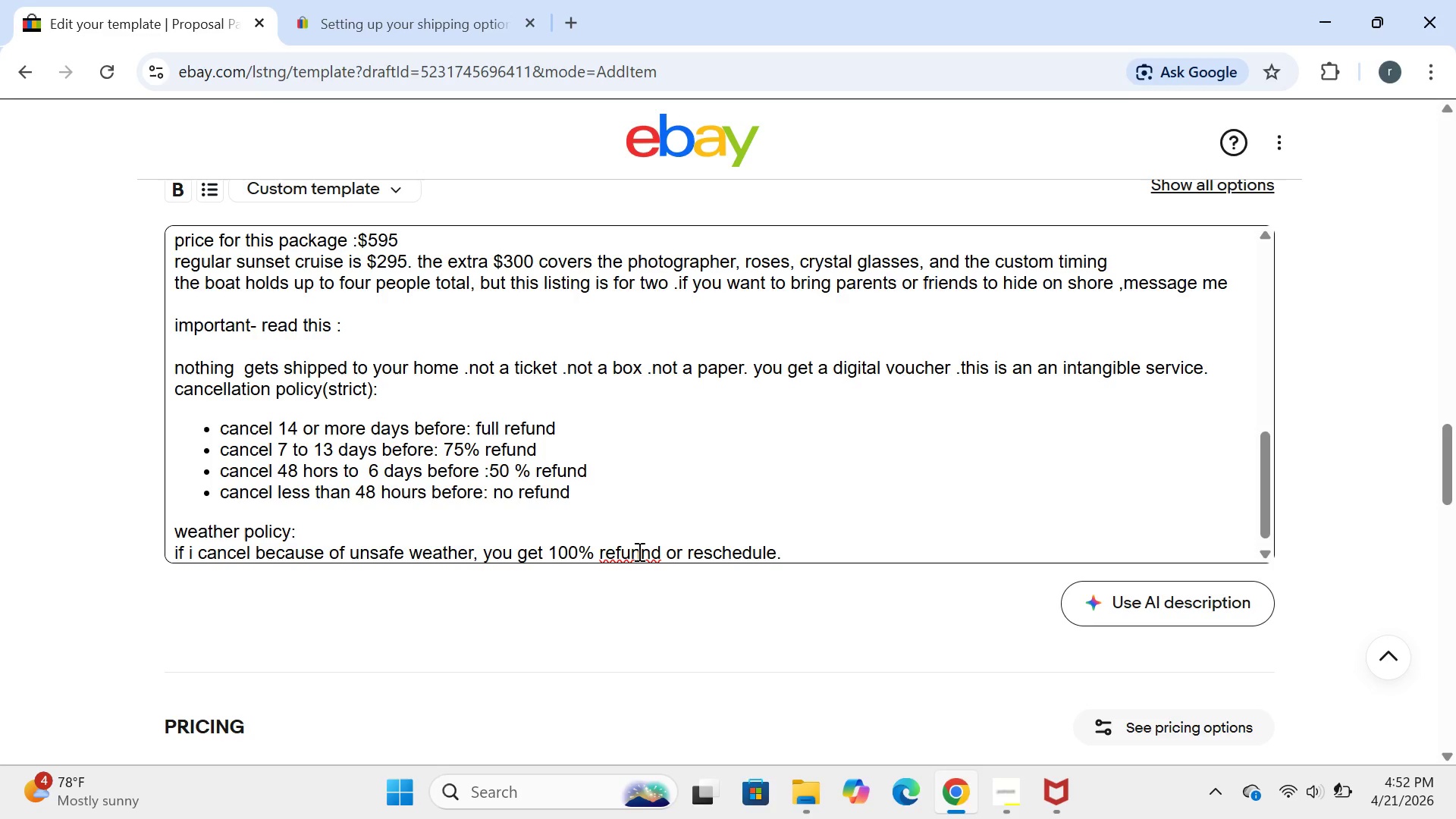 
left_click([638, 551])
 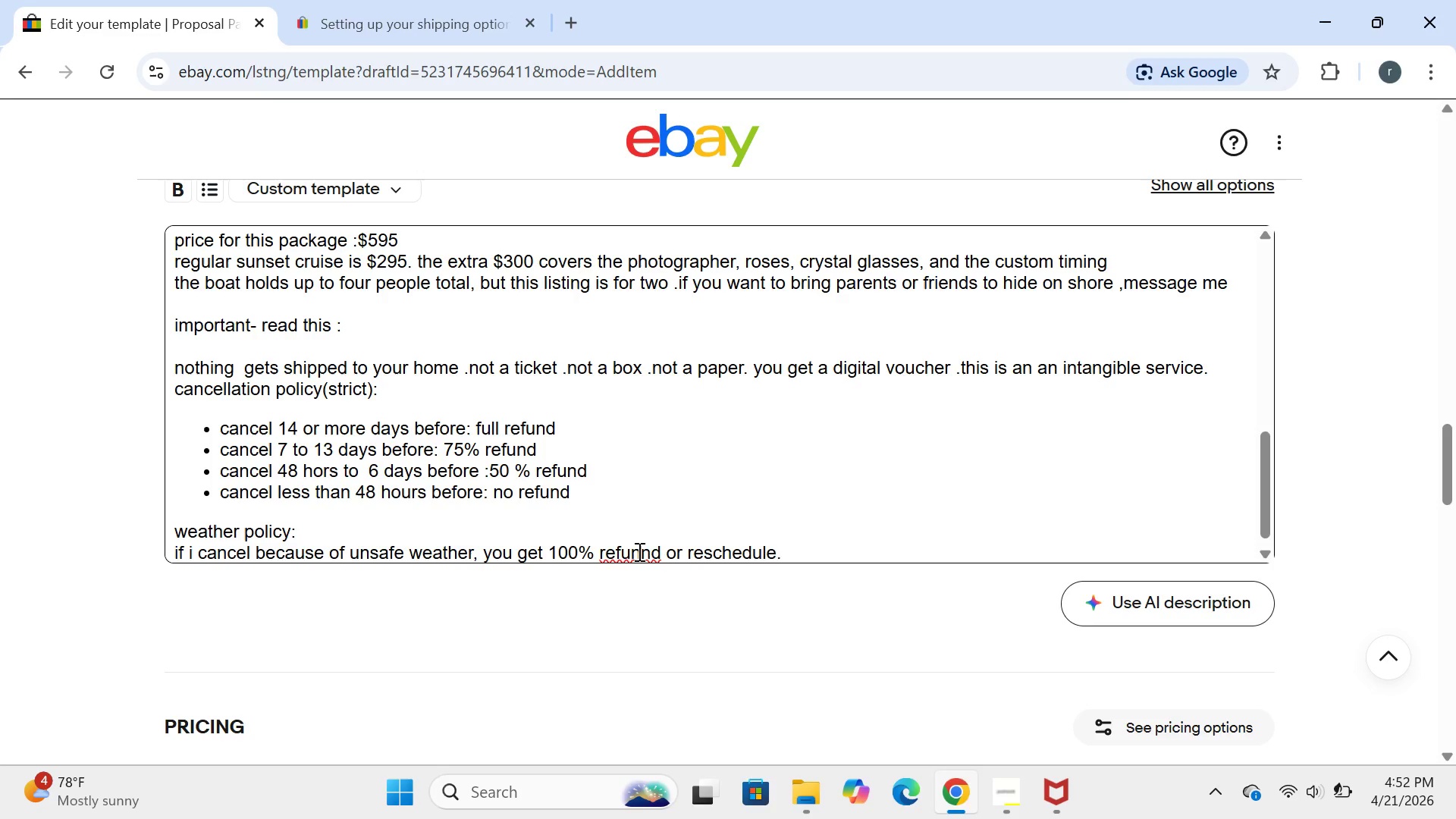 
key(Backspace)
 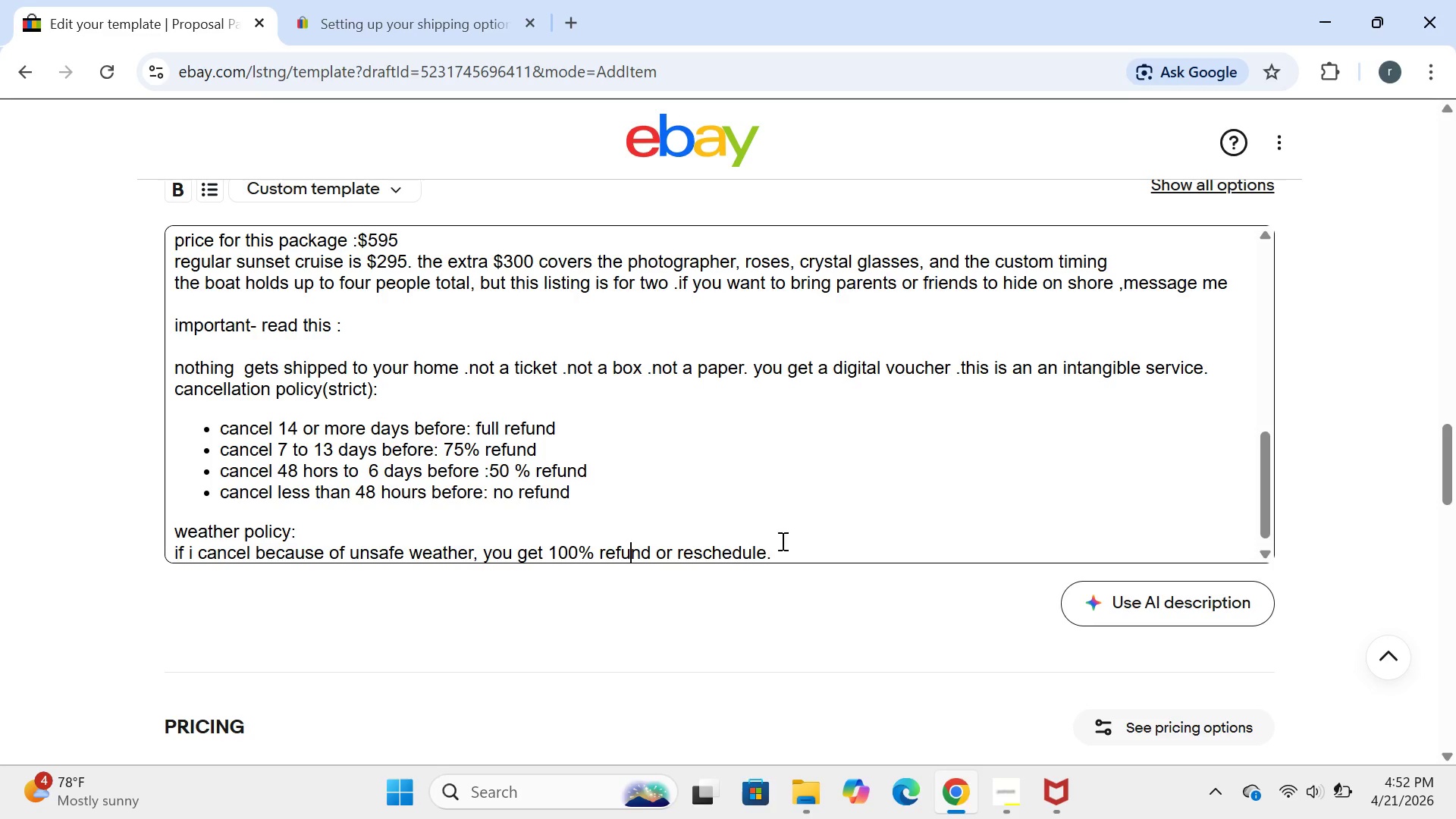 
left_click([794, 552])
 